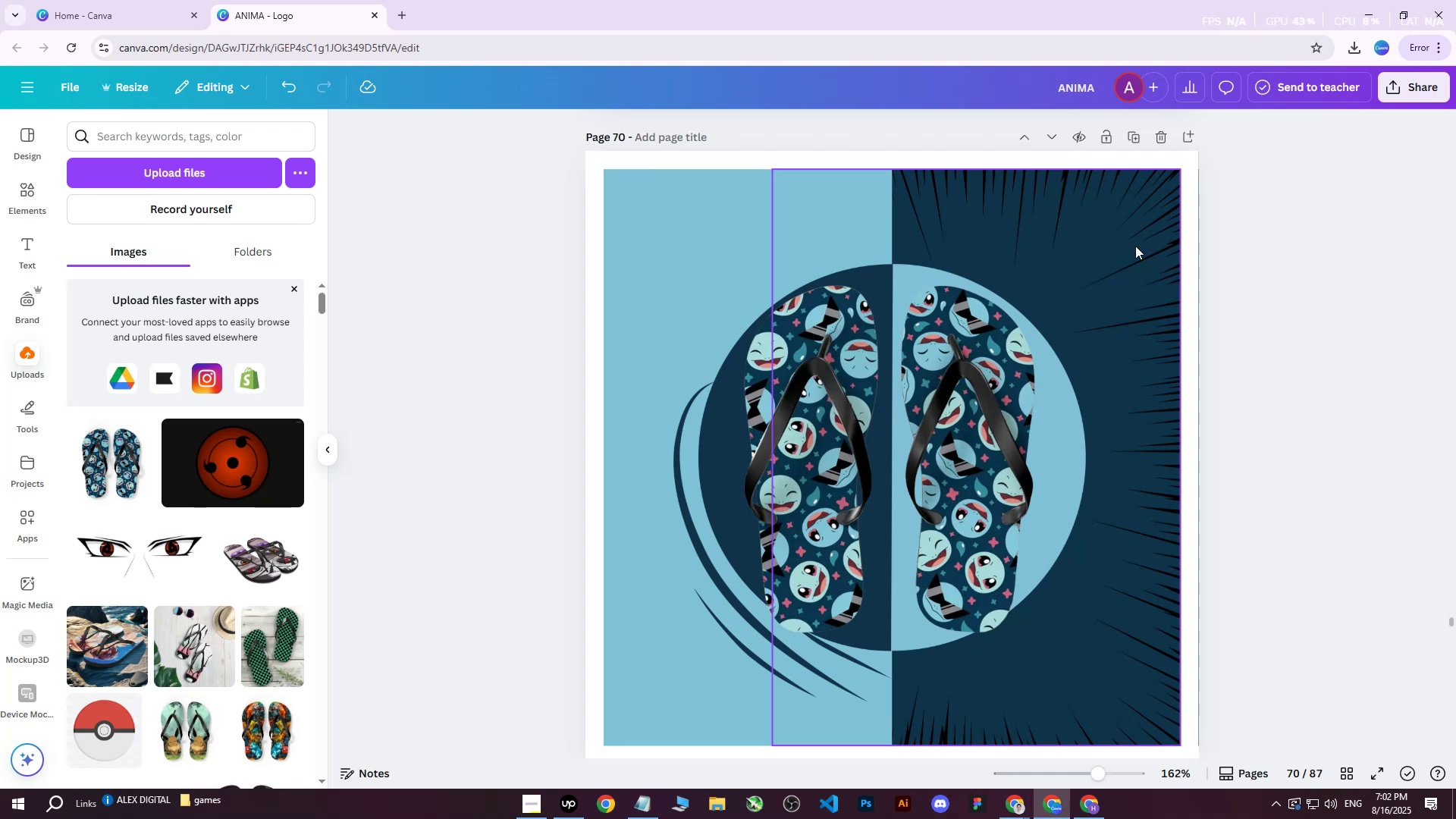 
left_click([1128, 227])
 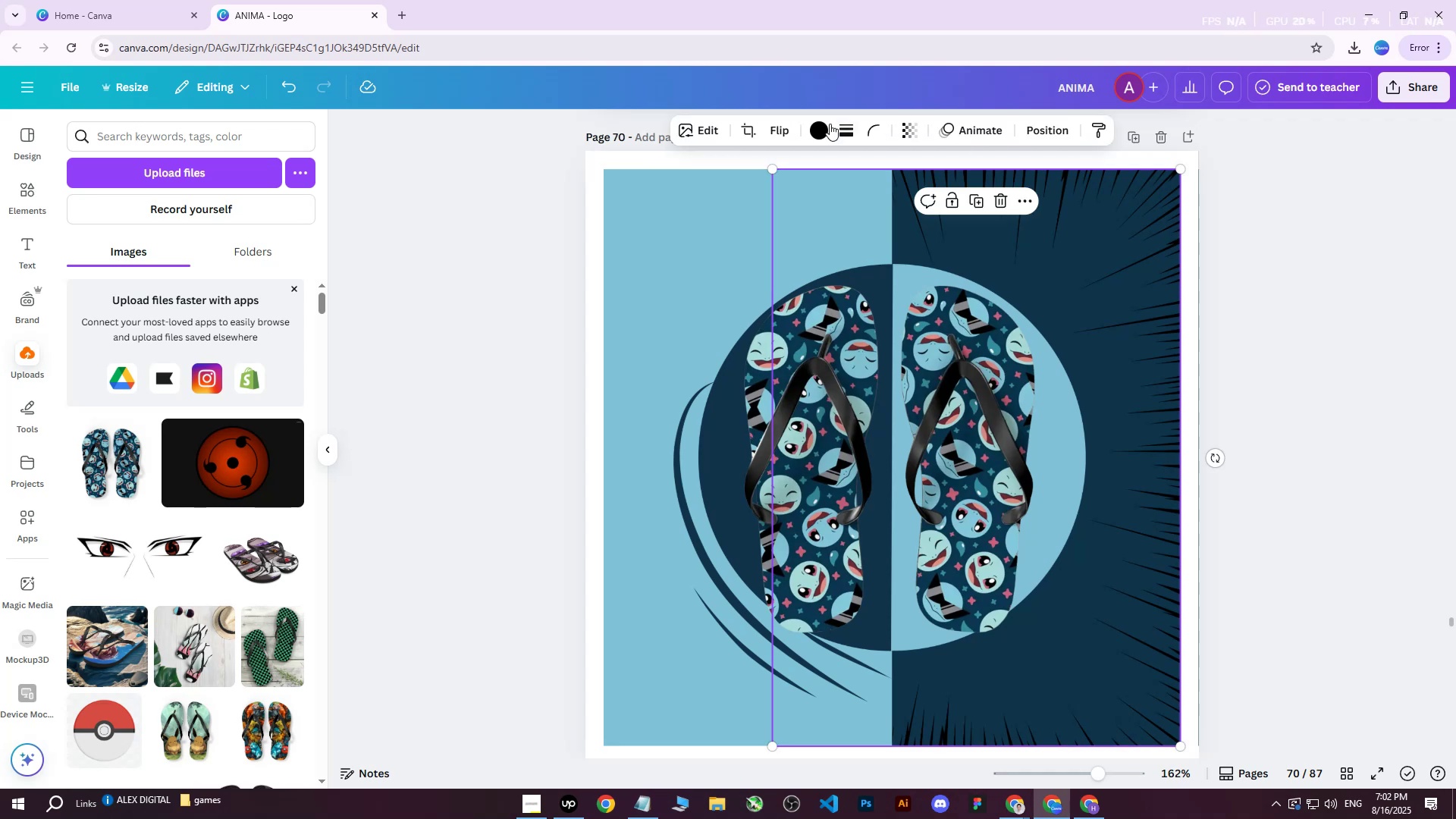 
left_click([830, 124])
 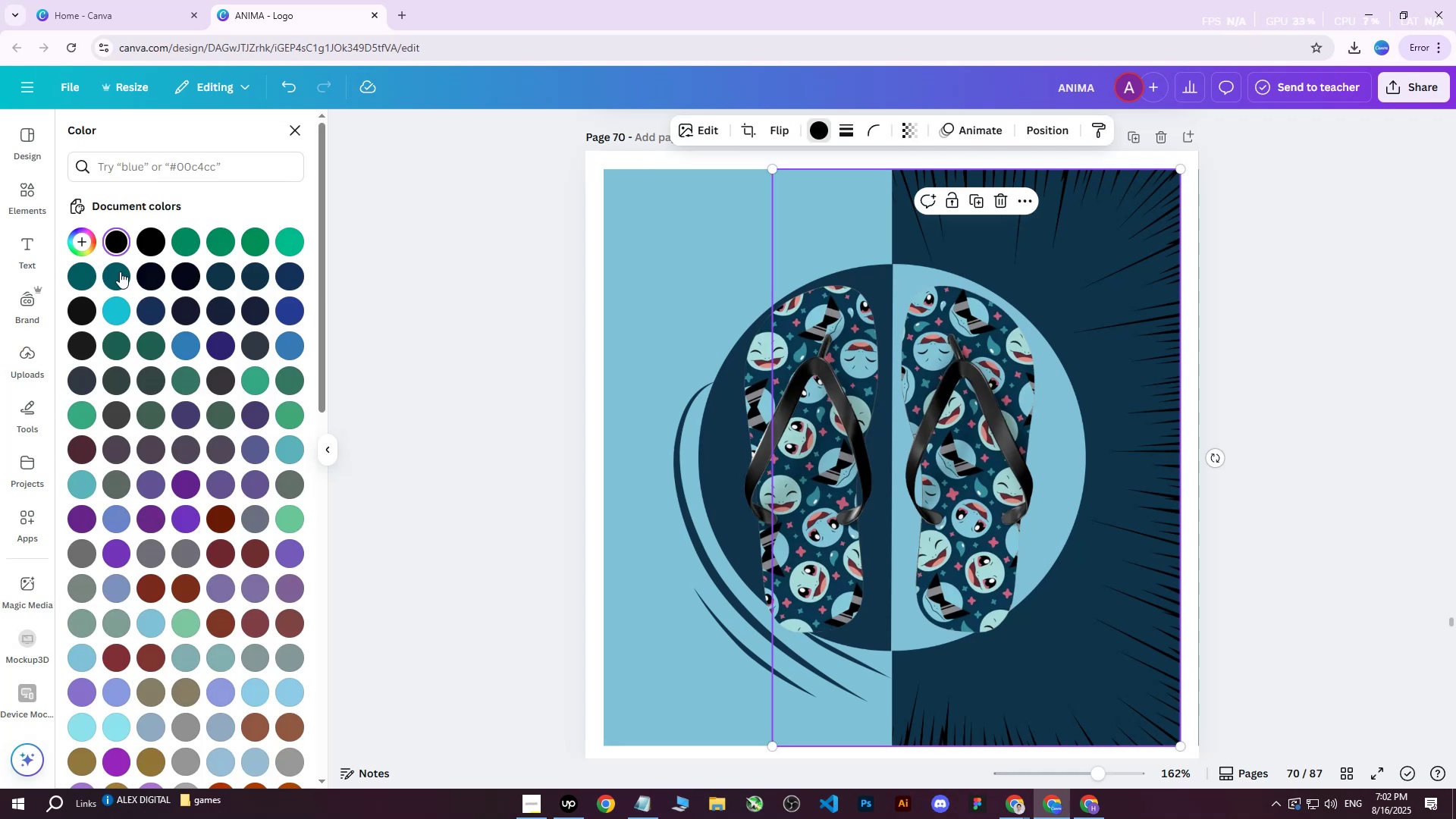 
double_click([115, 271])
 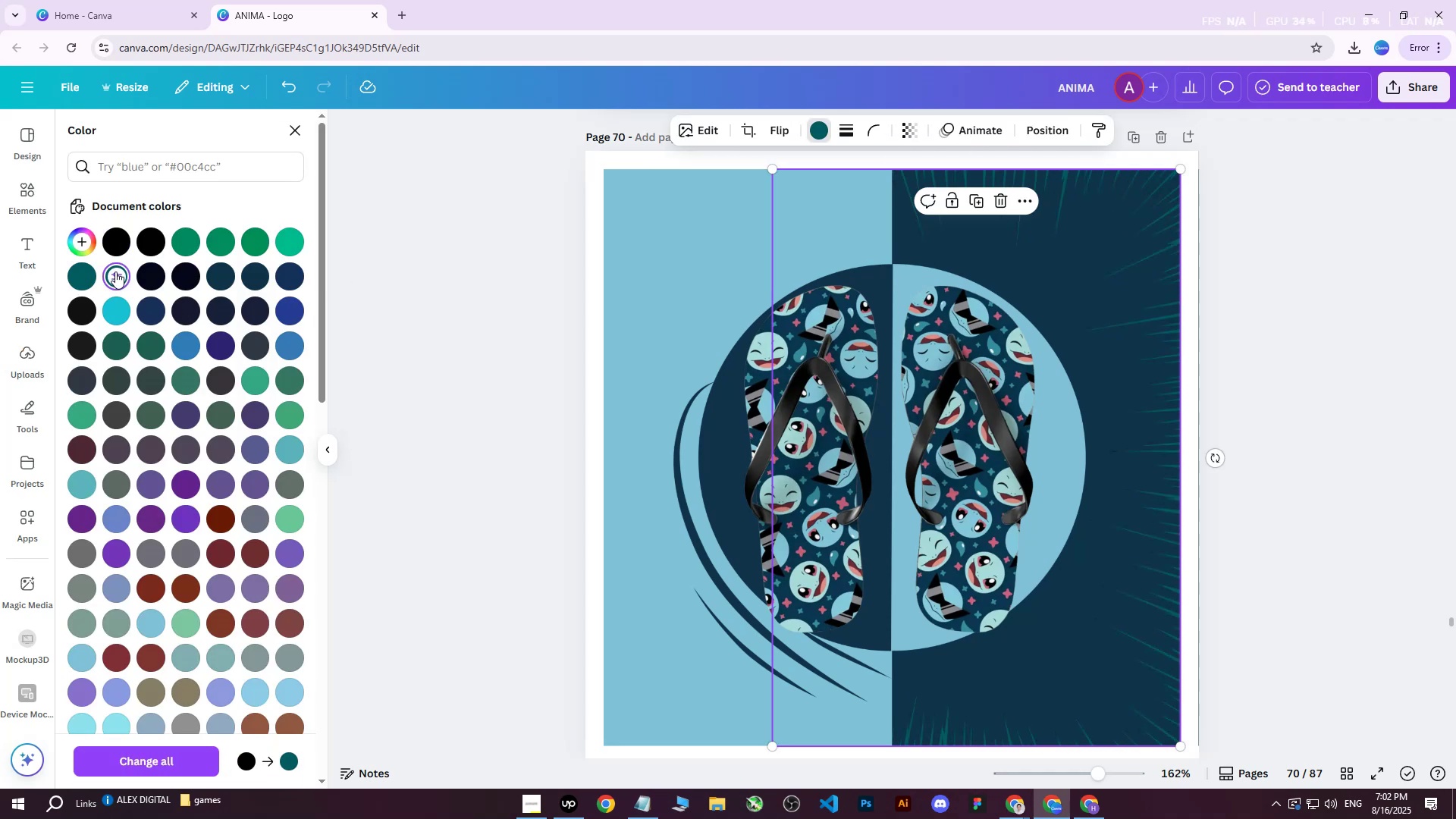 
triple_click([115, 271])
 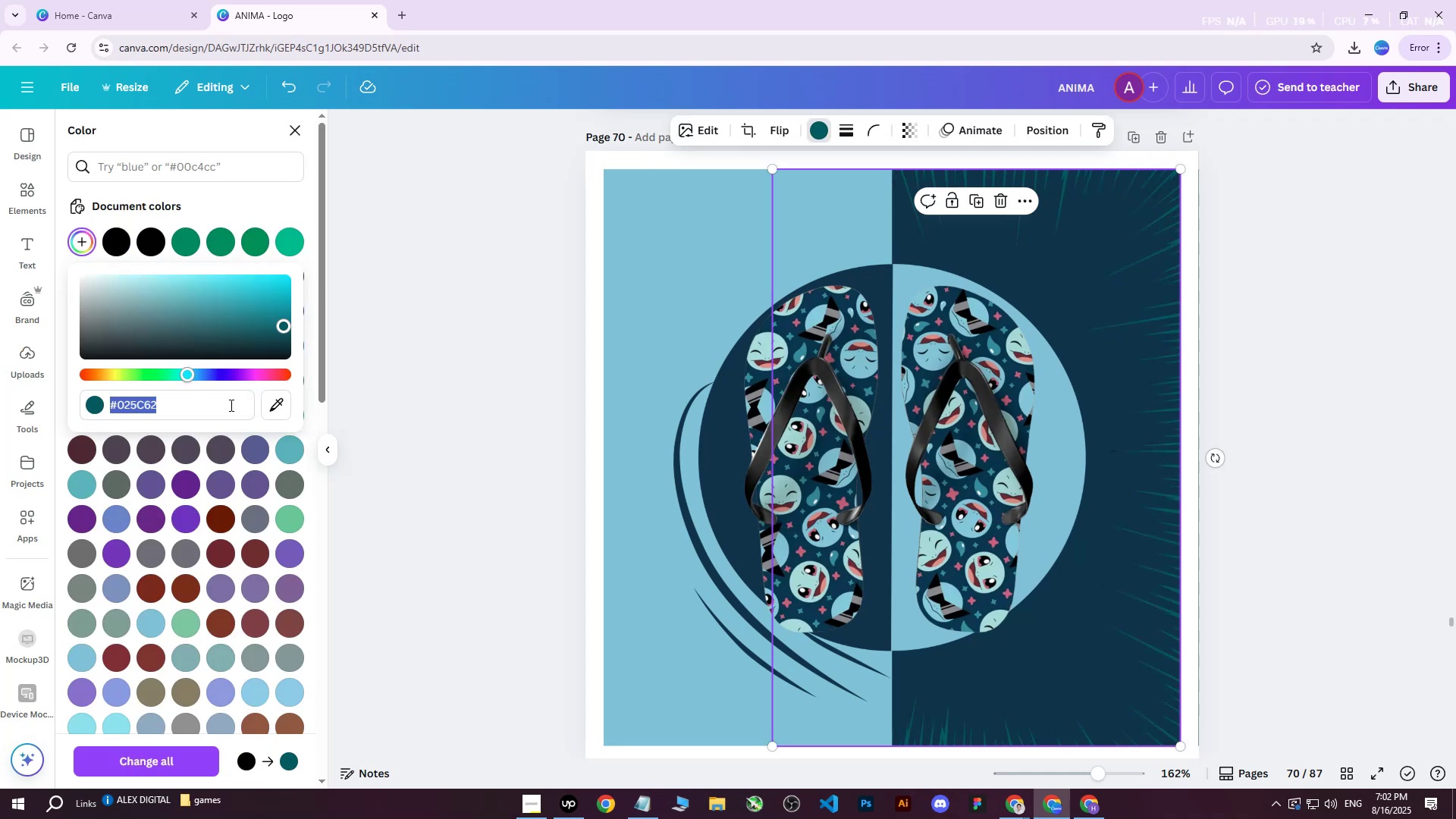 
left_click([289, 402])
 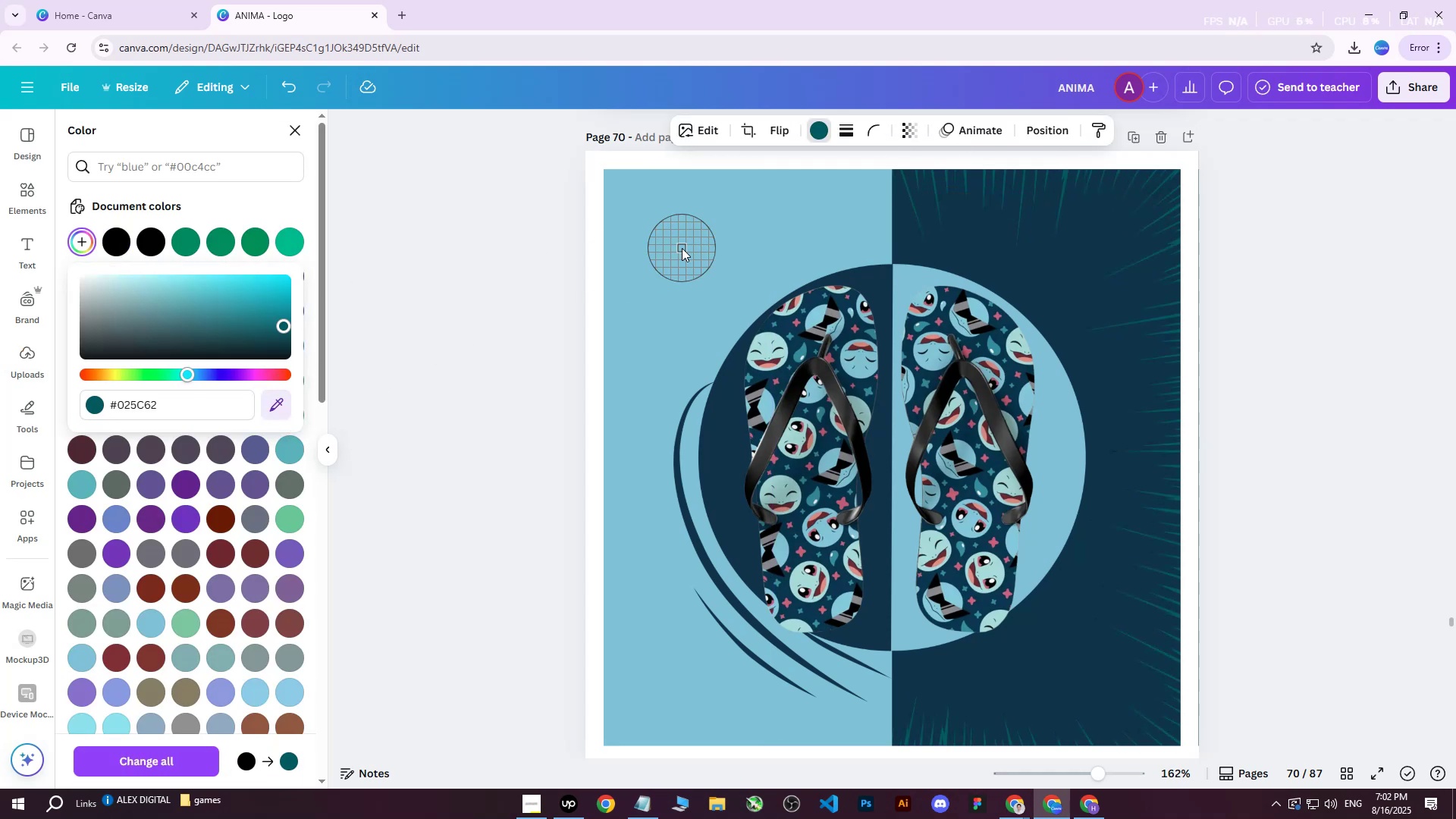 
left_click([682, 248])
 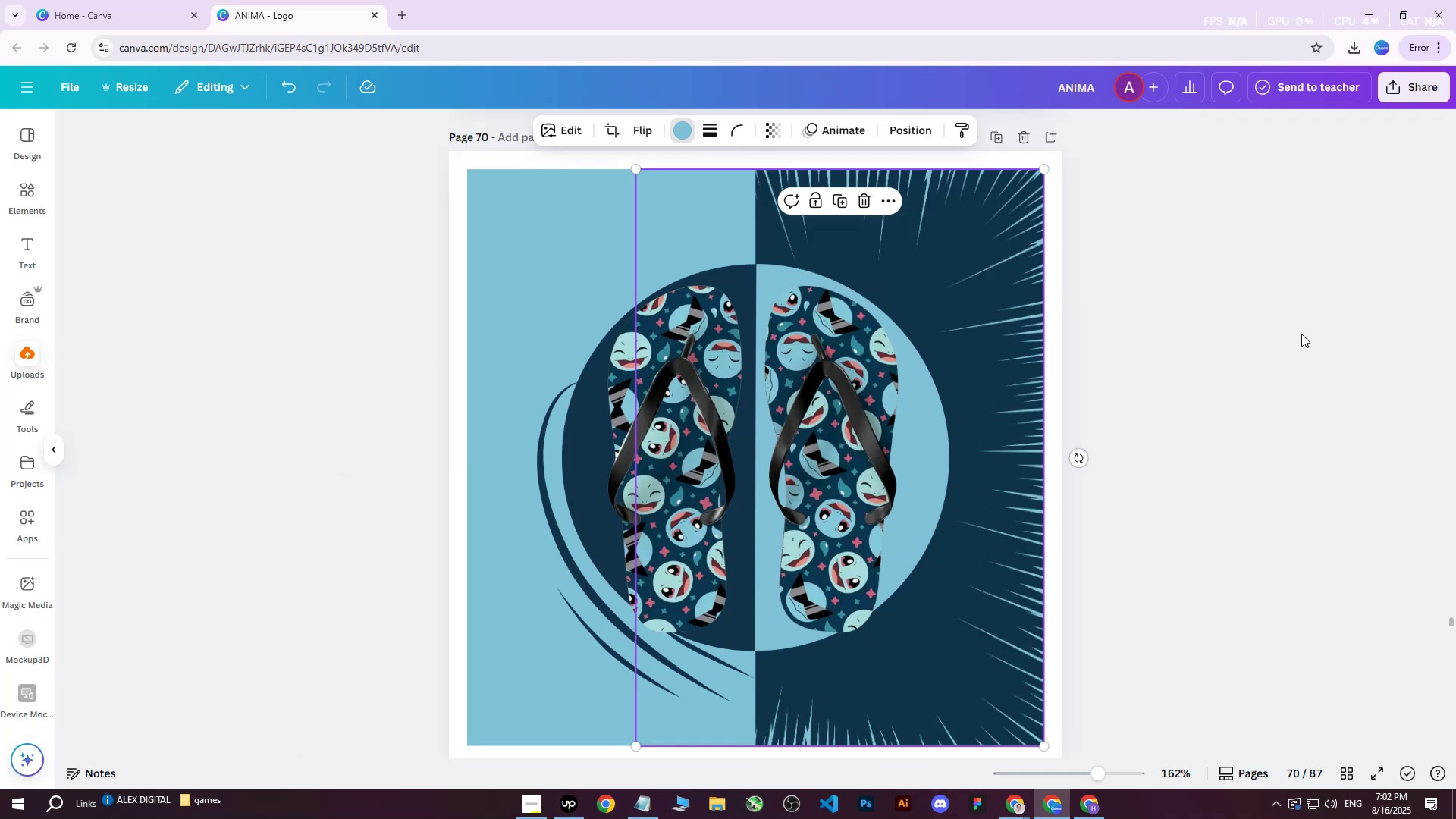 
double_click([1301, 334])
 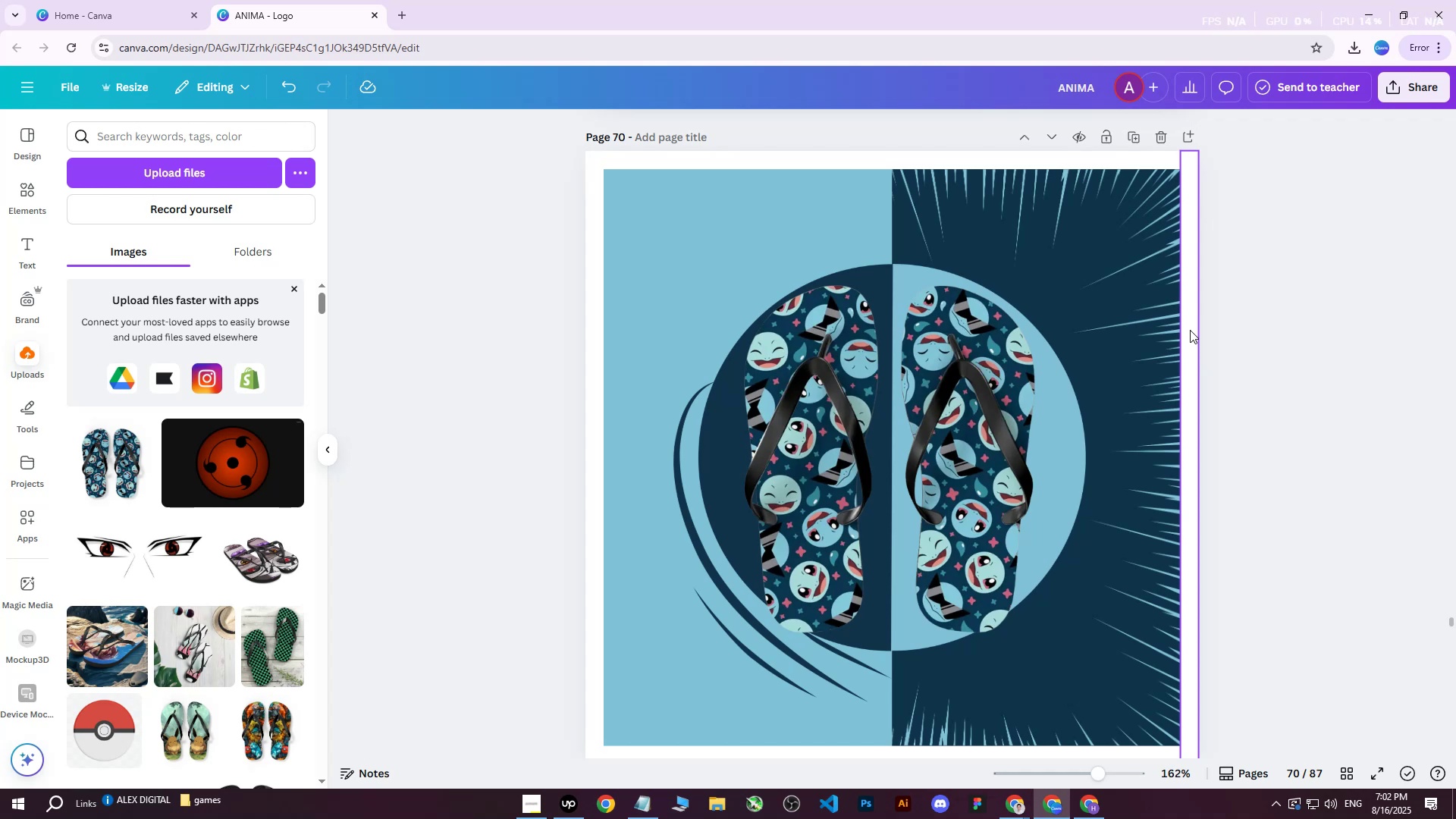 
wait(18.68)
 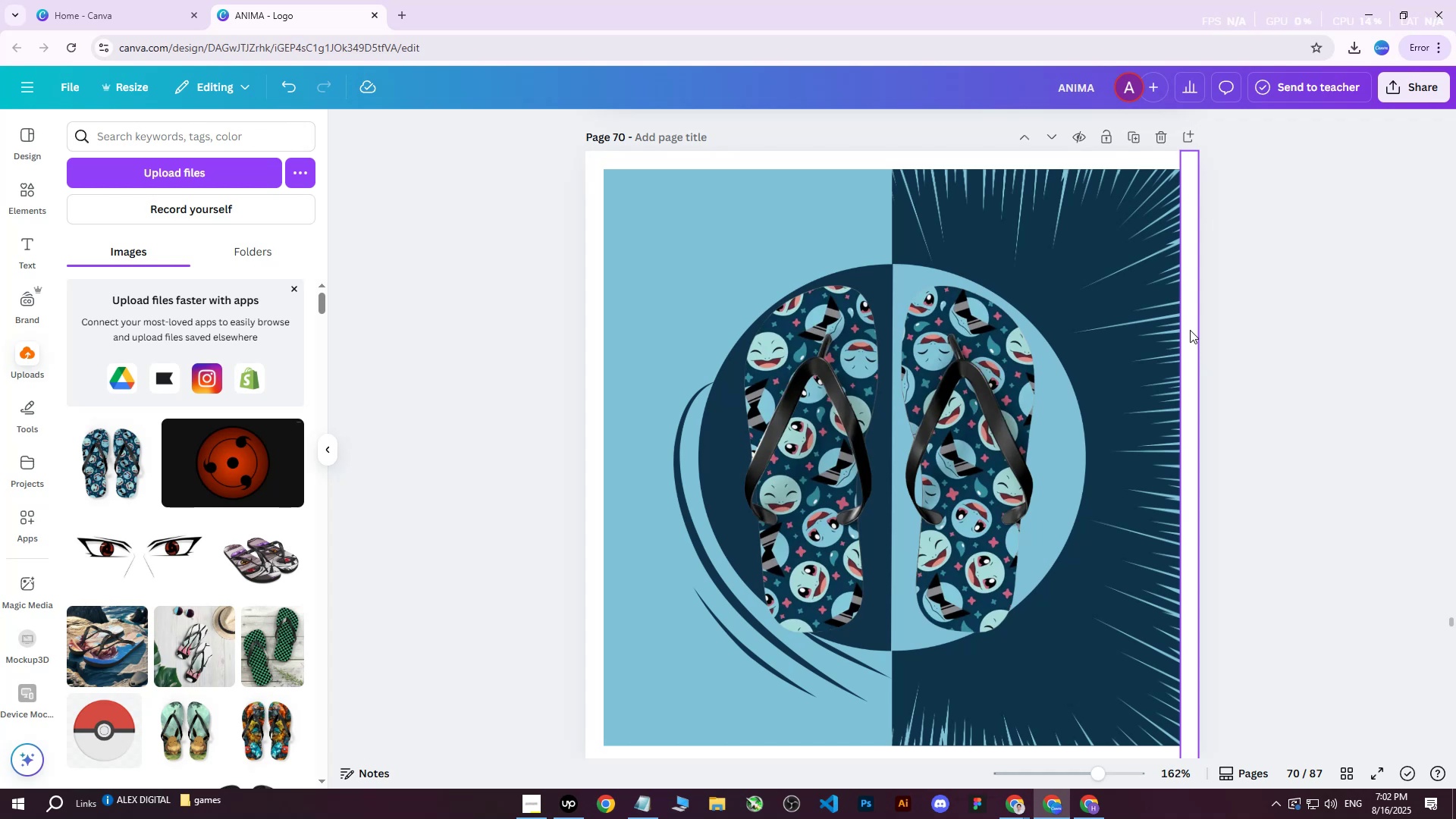 
left_click([400, 16])
 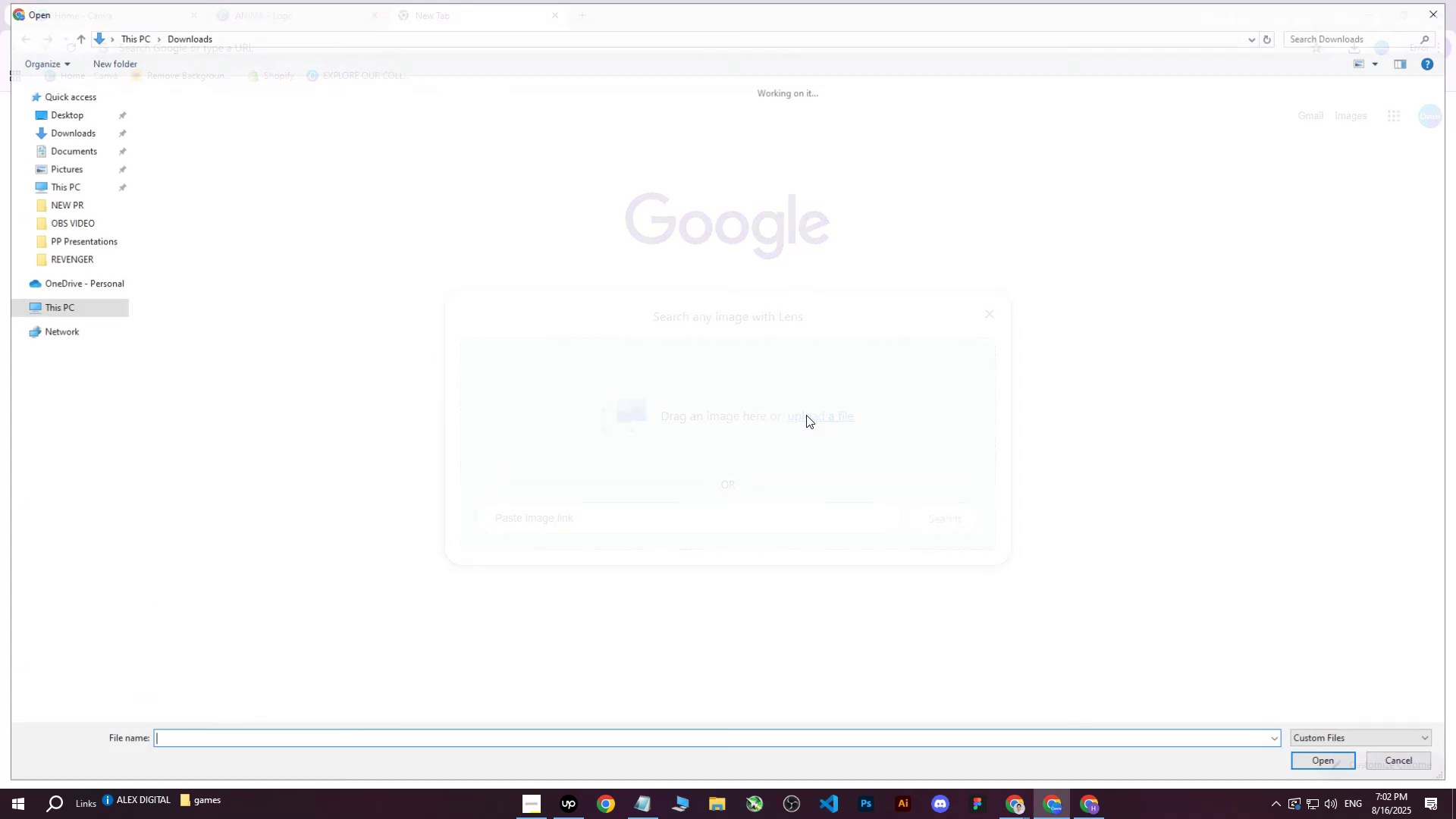 
left_click([188, 154])
 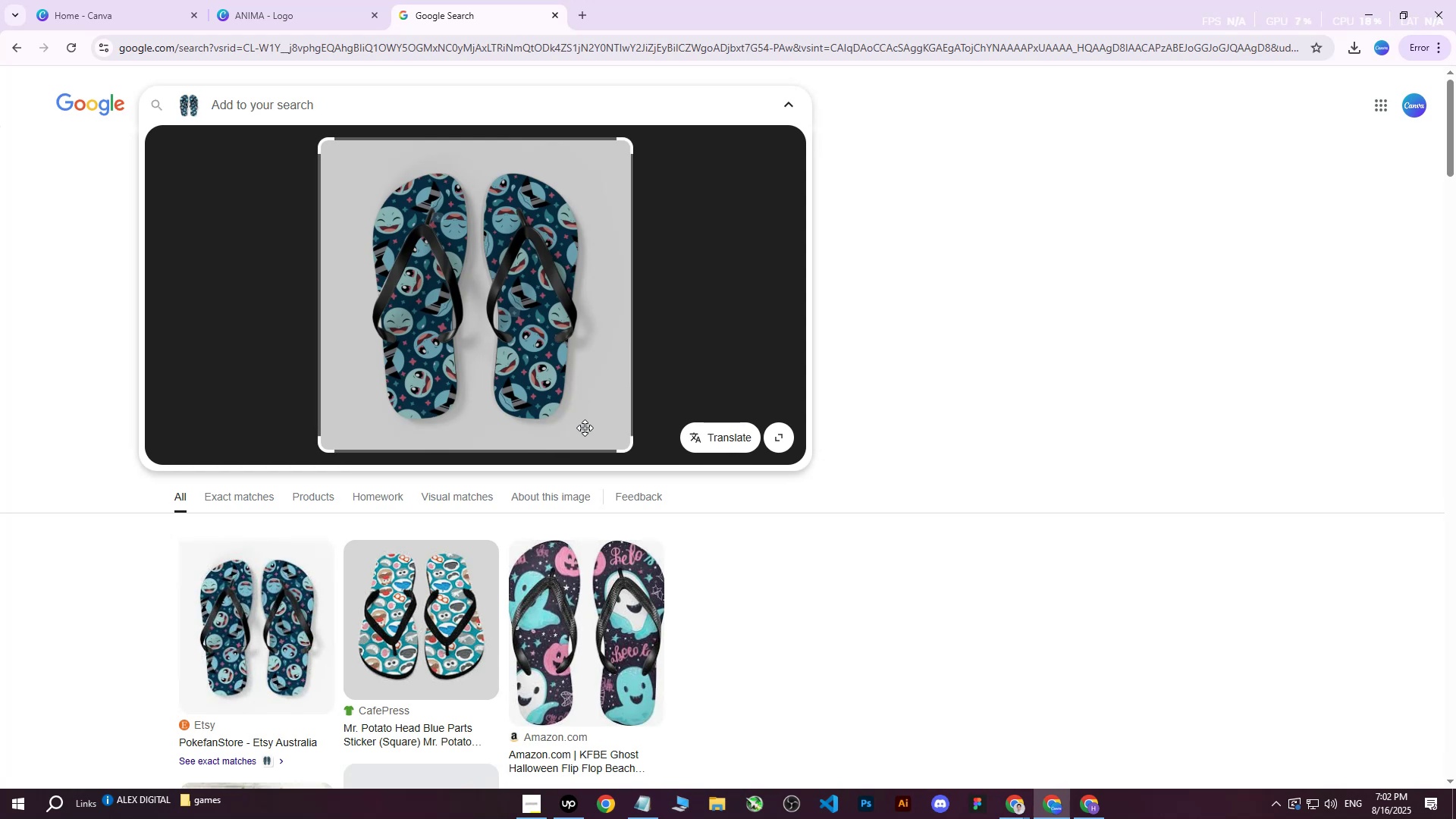 
scroll: coordinate [691, 573], scroll_direction: down, amount: 2.0
 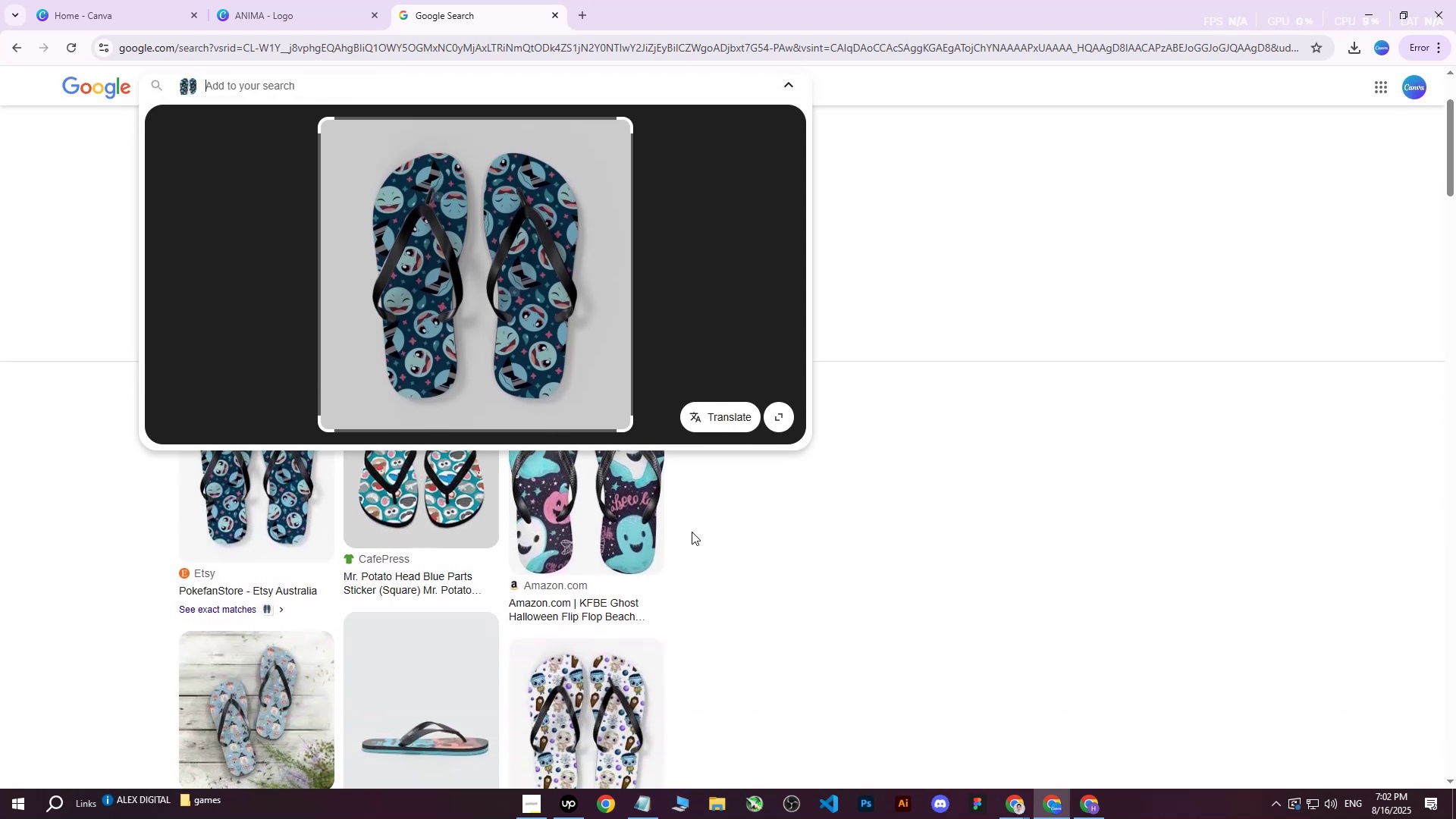 
scroll: coordinate [541, 620], scroll_direction: up, amount: 2.0
 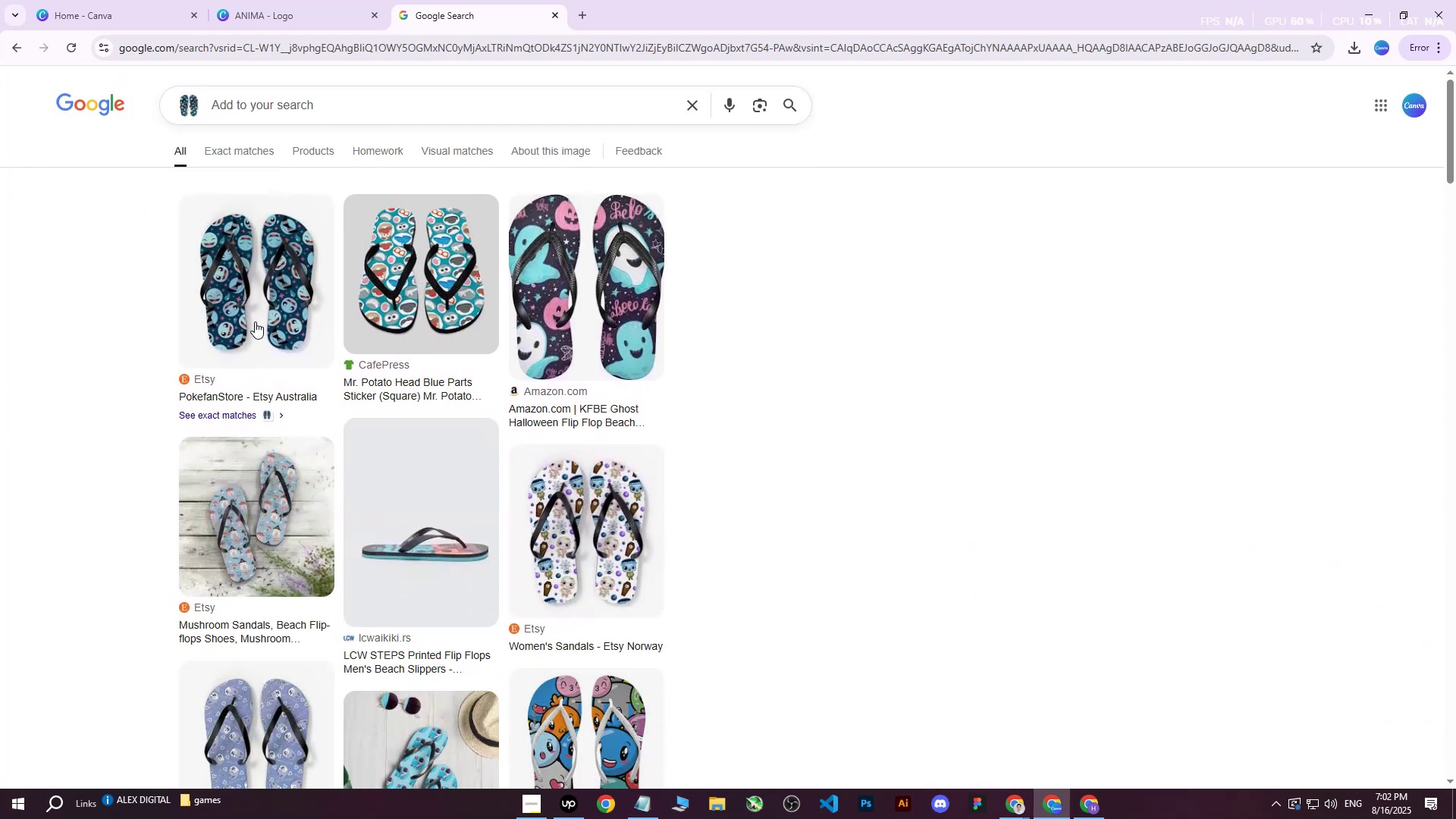 
left_click([267, 320])
 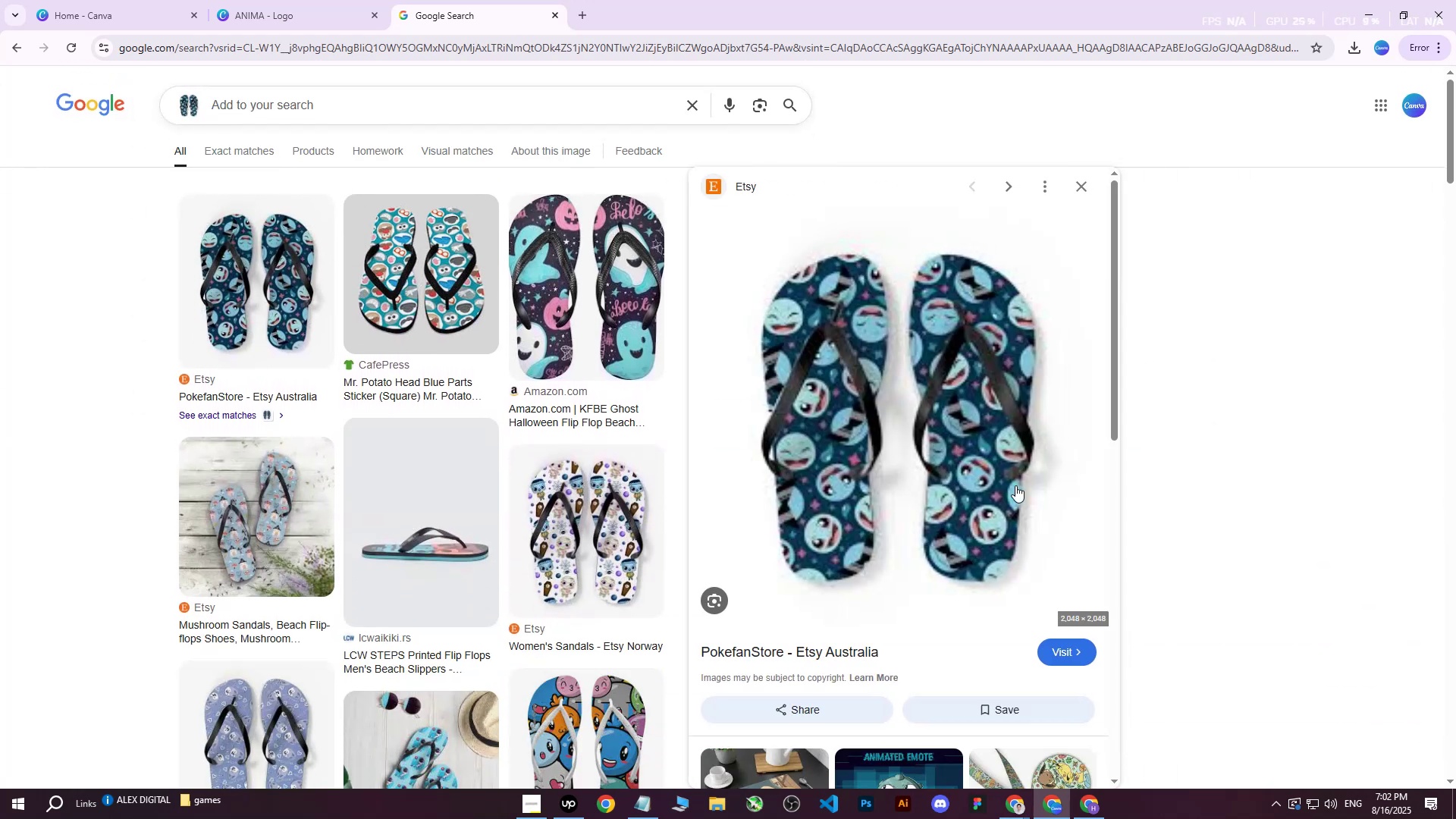 
scroll: coordinate [483, 607], scroll_direction: down, amount: 15.0
 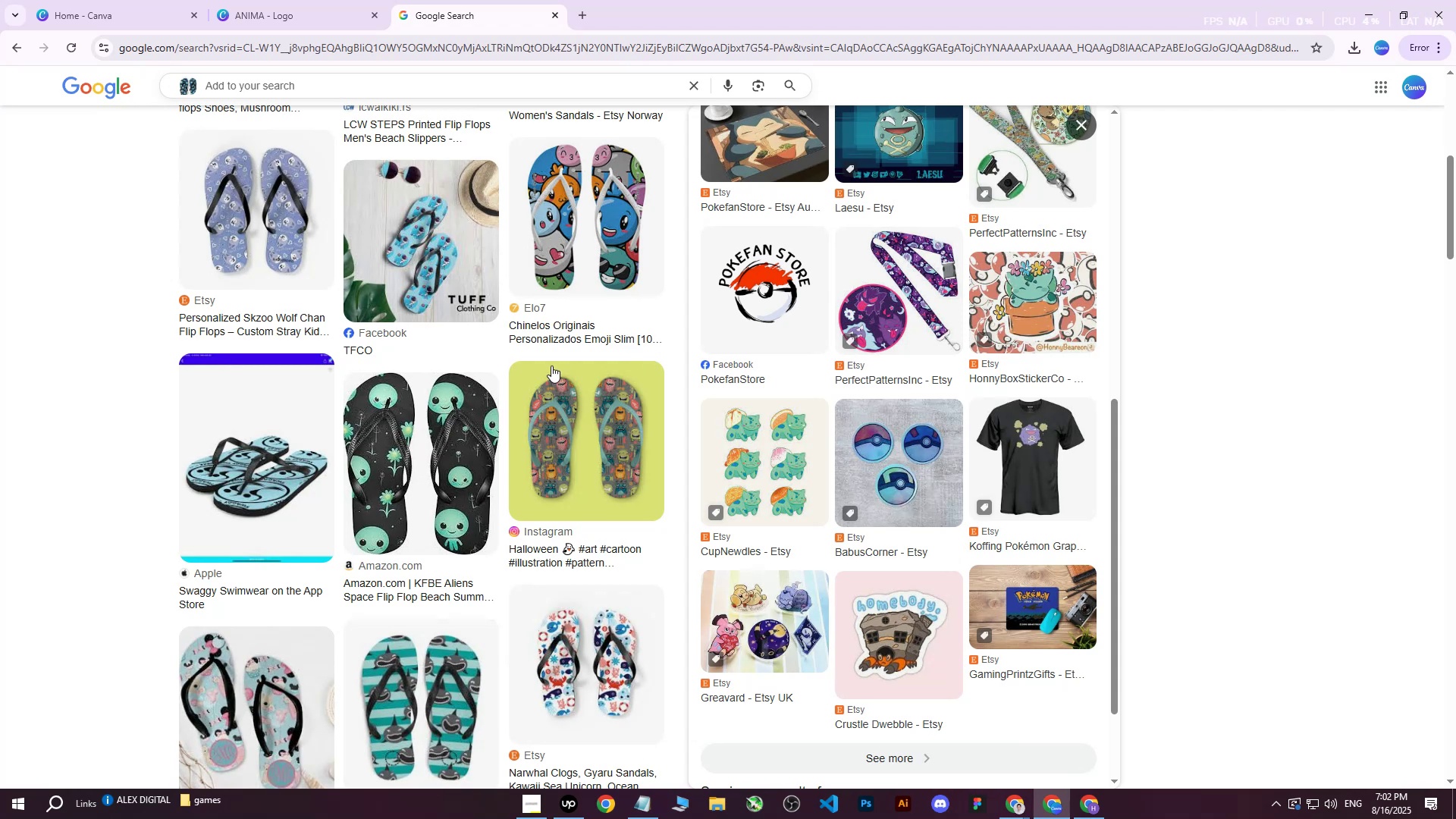 
scroll: coordinate [508, 485], scroll_direction: up, amount: 15.0
 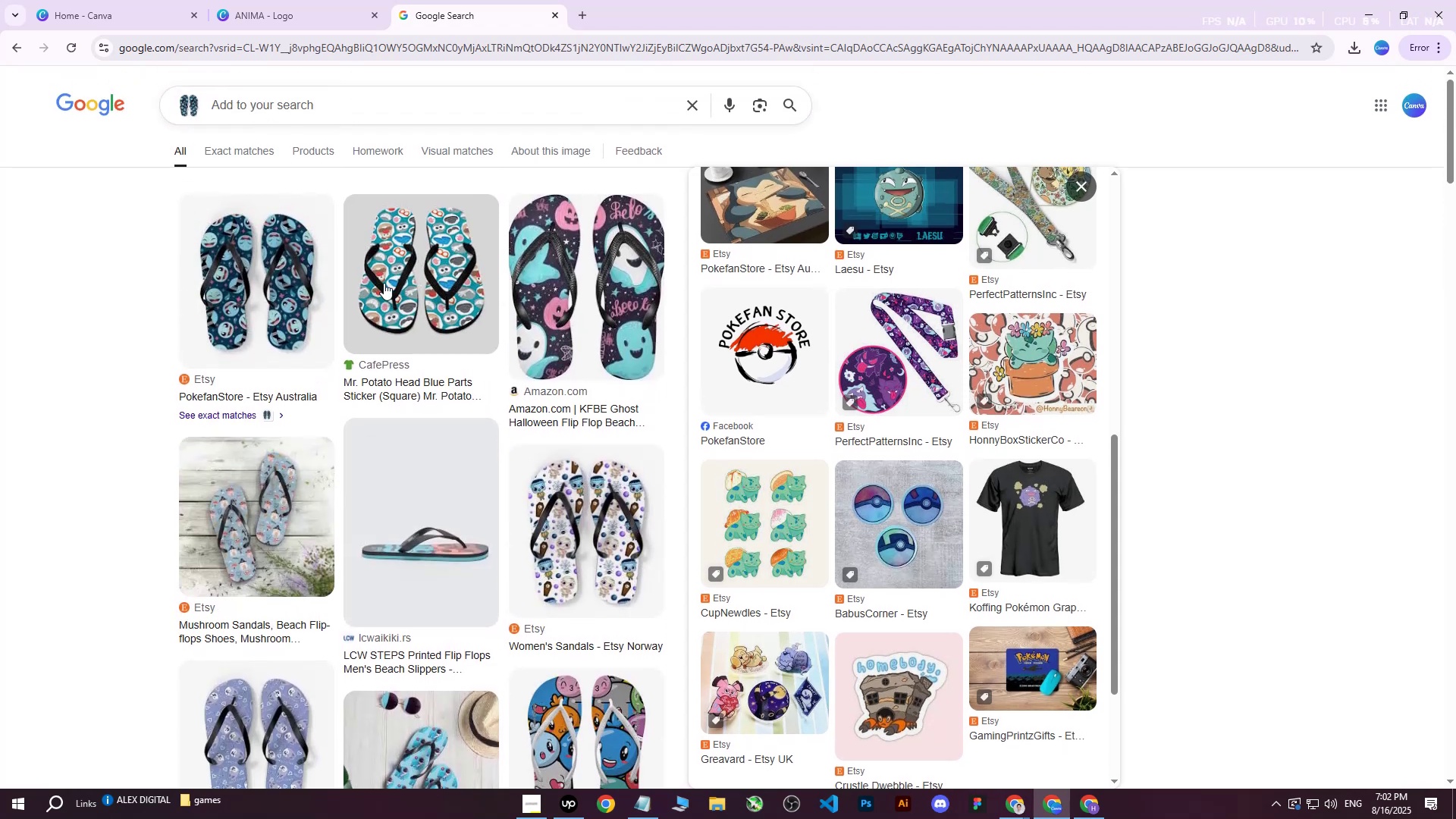 
left_click([255, 284])
 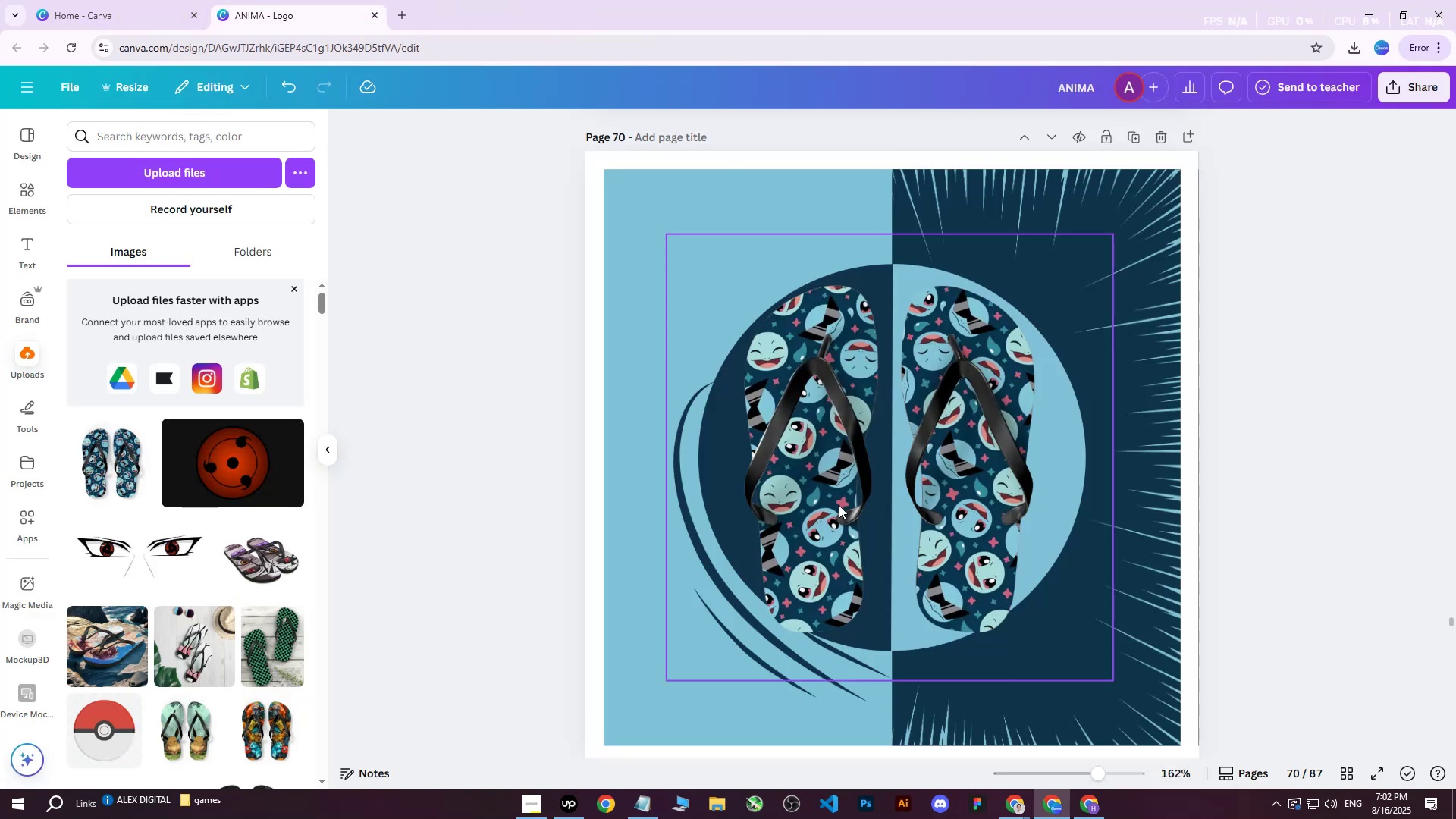 
double_click([943, 754])
 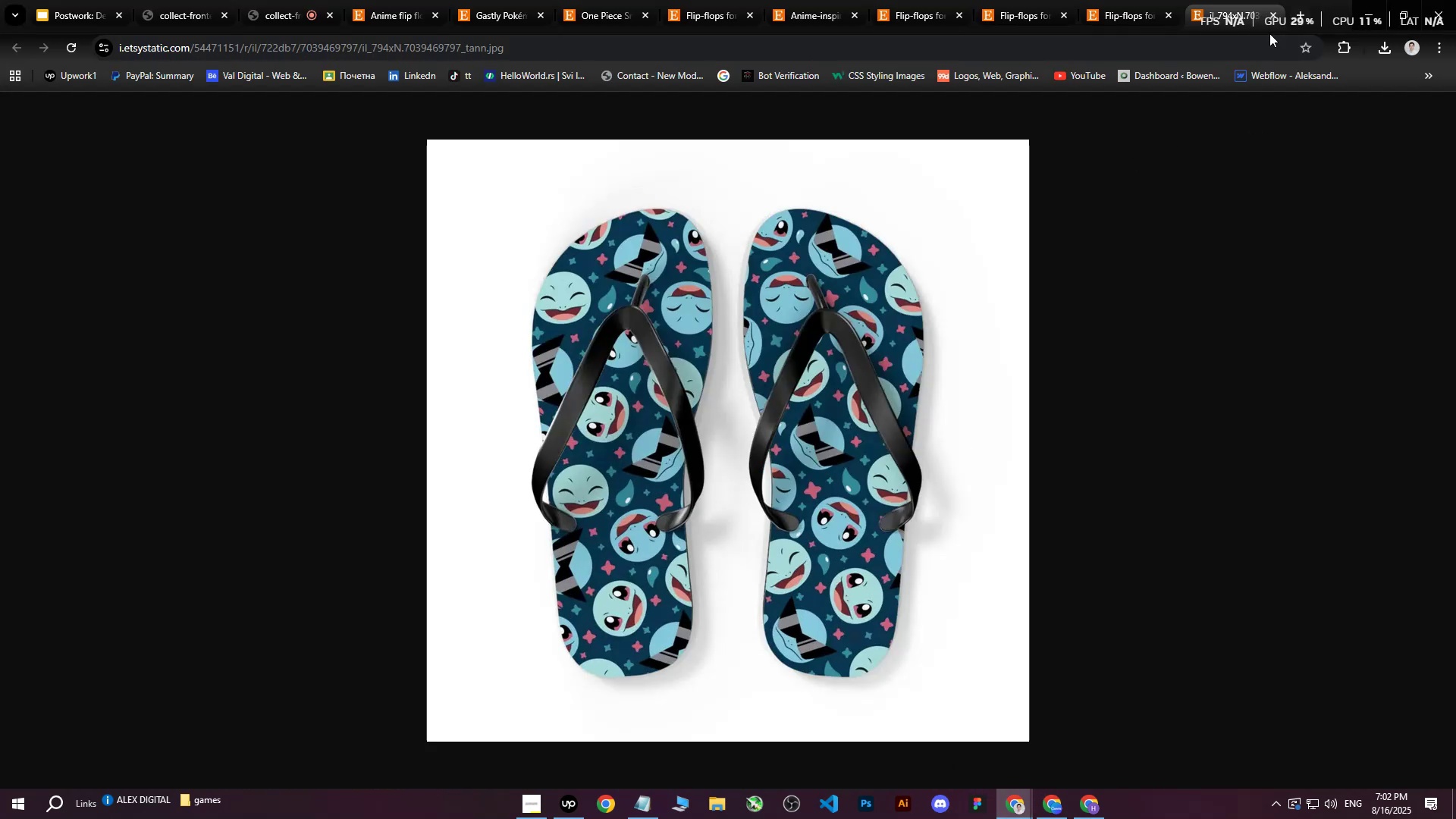 
left_click([1276, 15])
 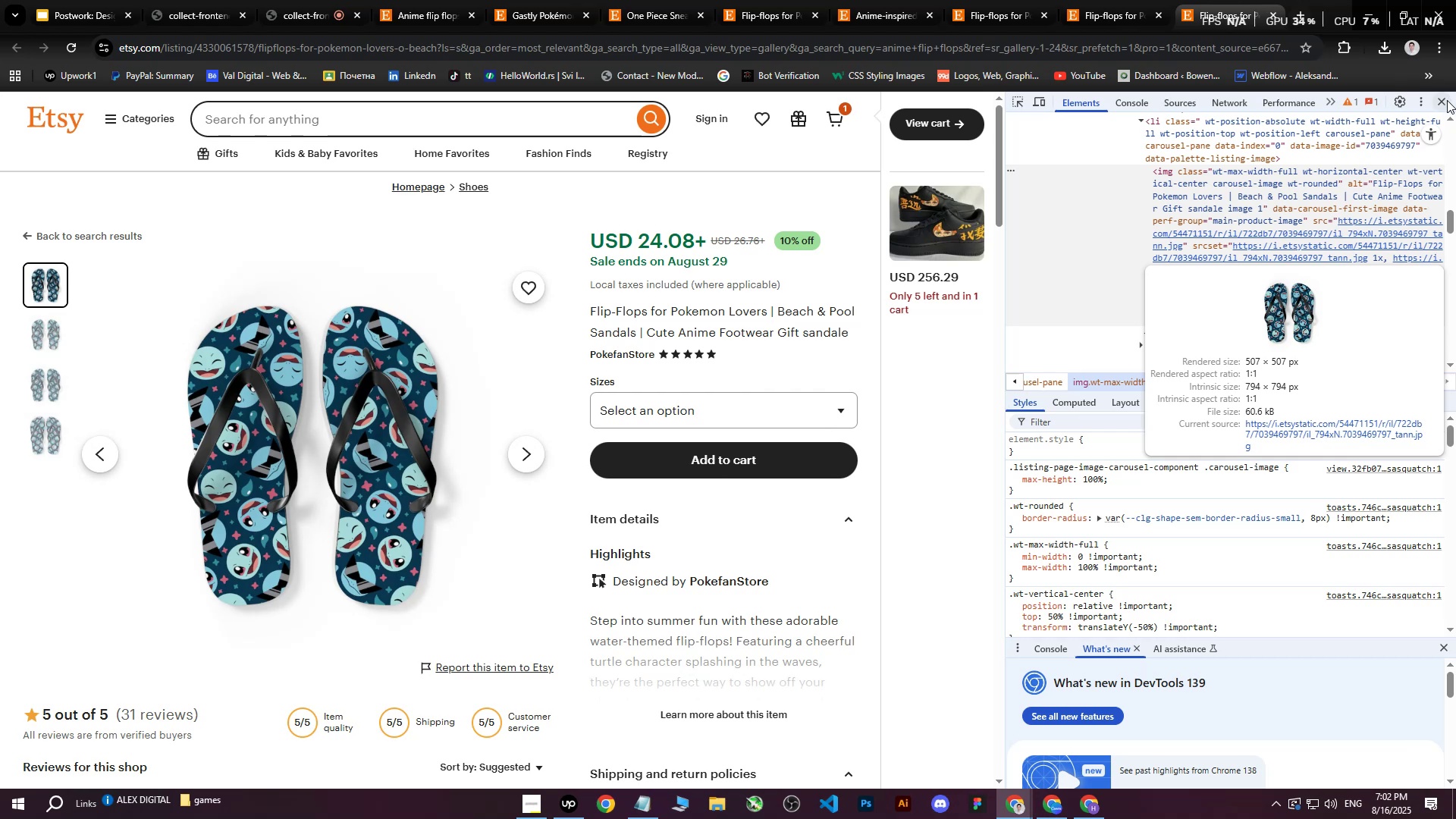 
left_click([1447, 100])
 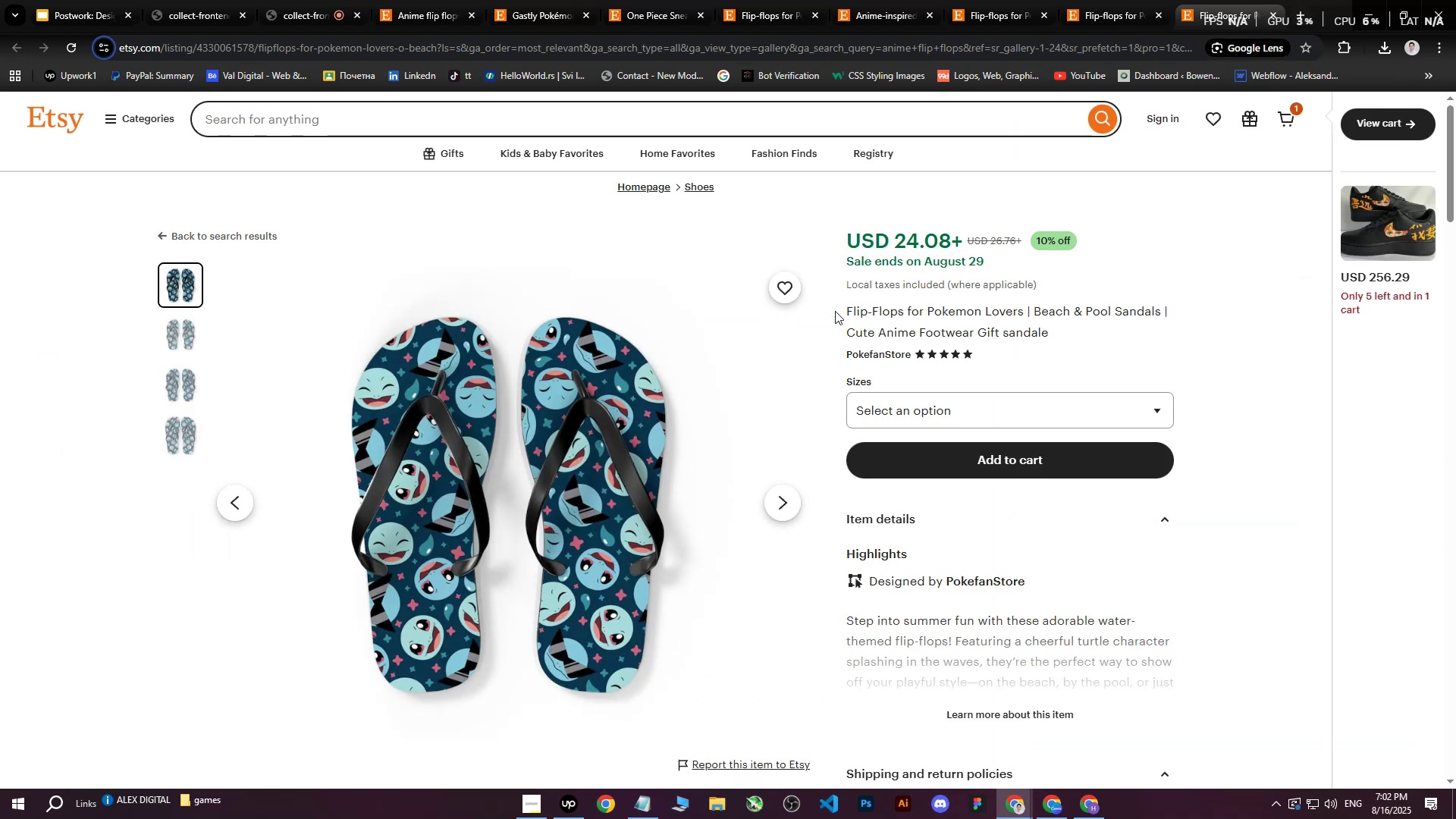 
left_click_drag(start_coordinate=[843, 309], to_coordinate=[1037, 327])
 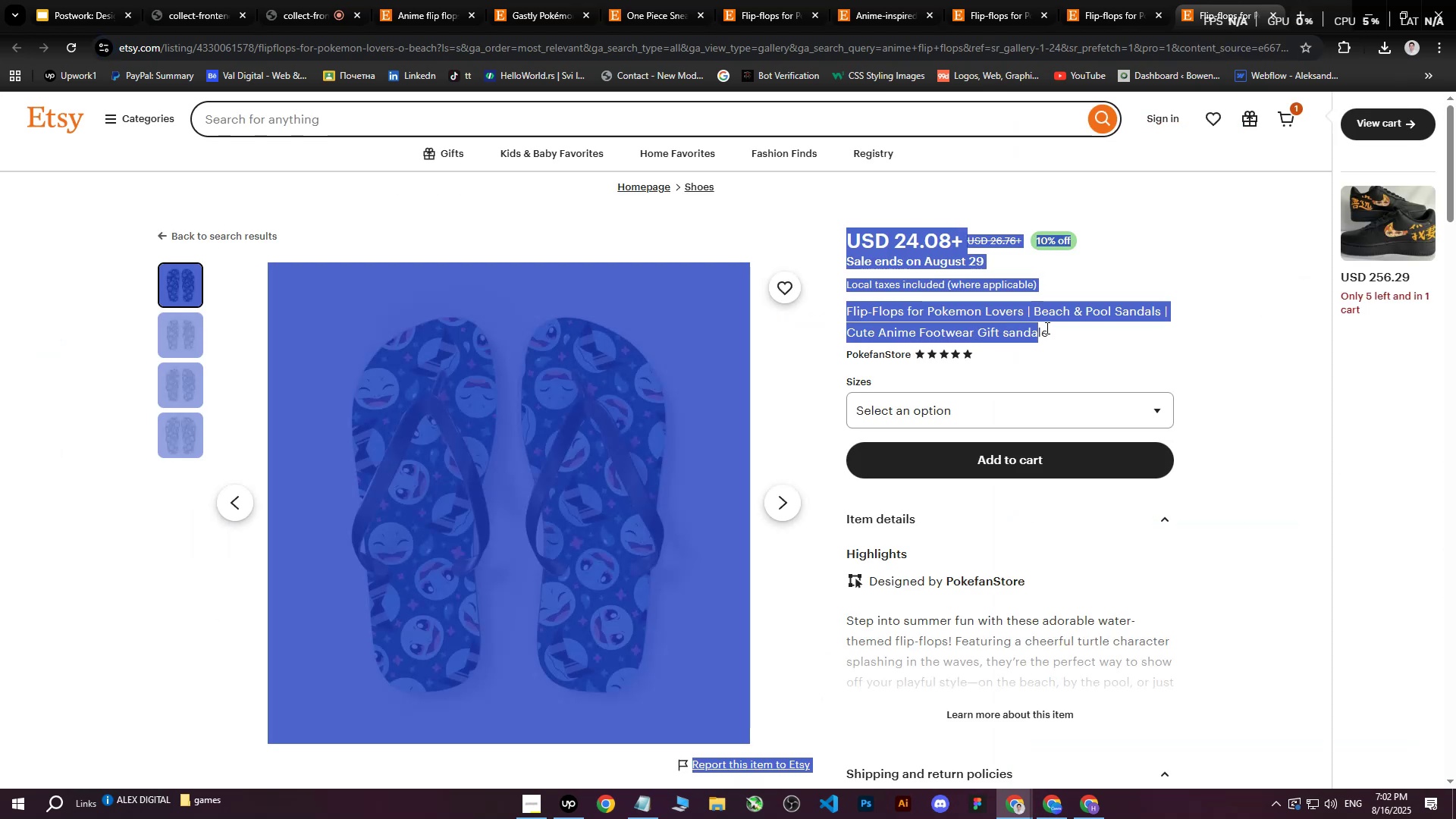 
left_click([1046, 328])
 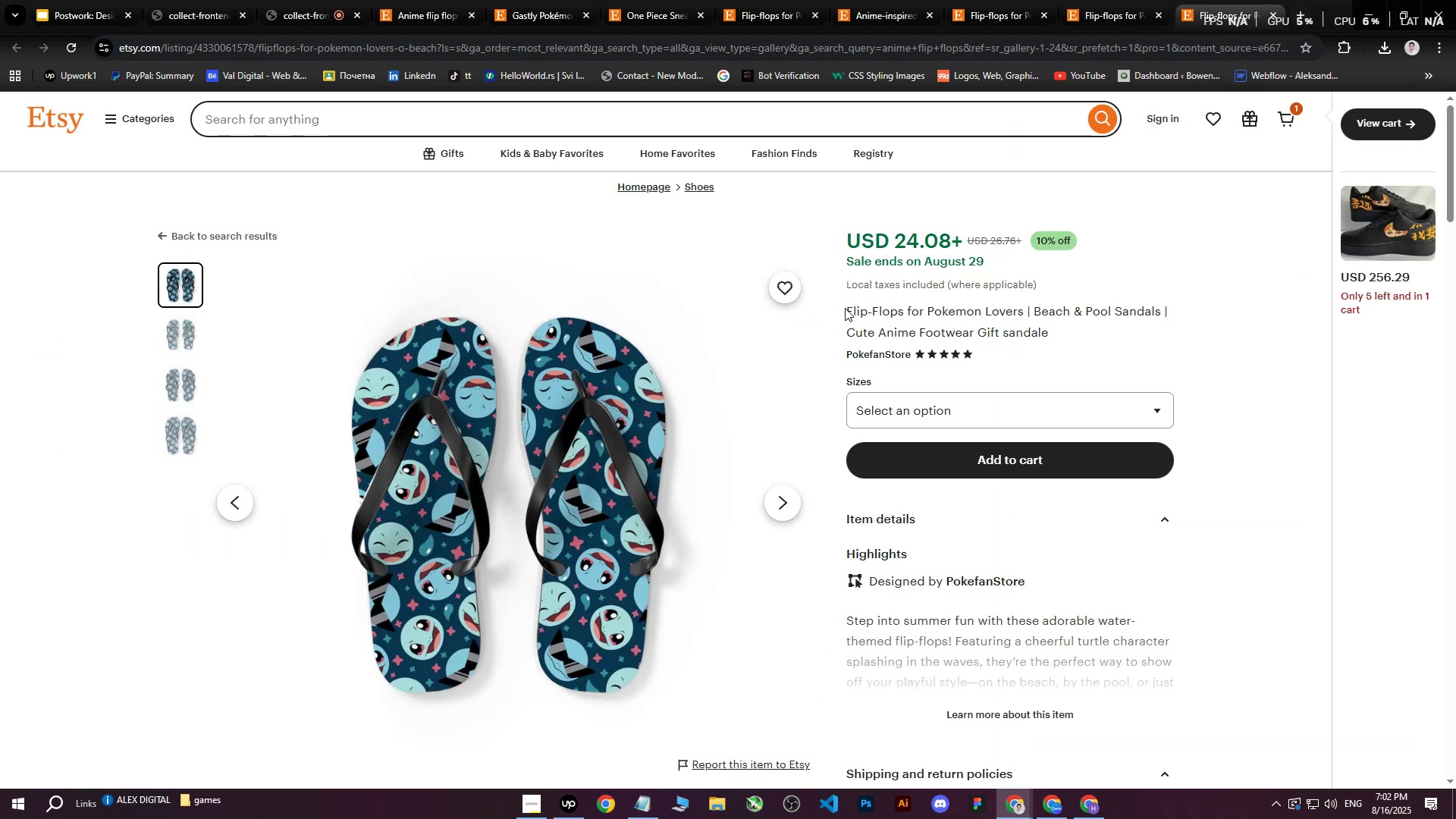 
left_click_drag(start_coordinate=[847, 308], to_coordinate=[1089, 334])
 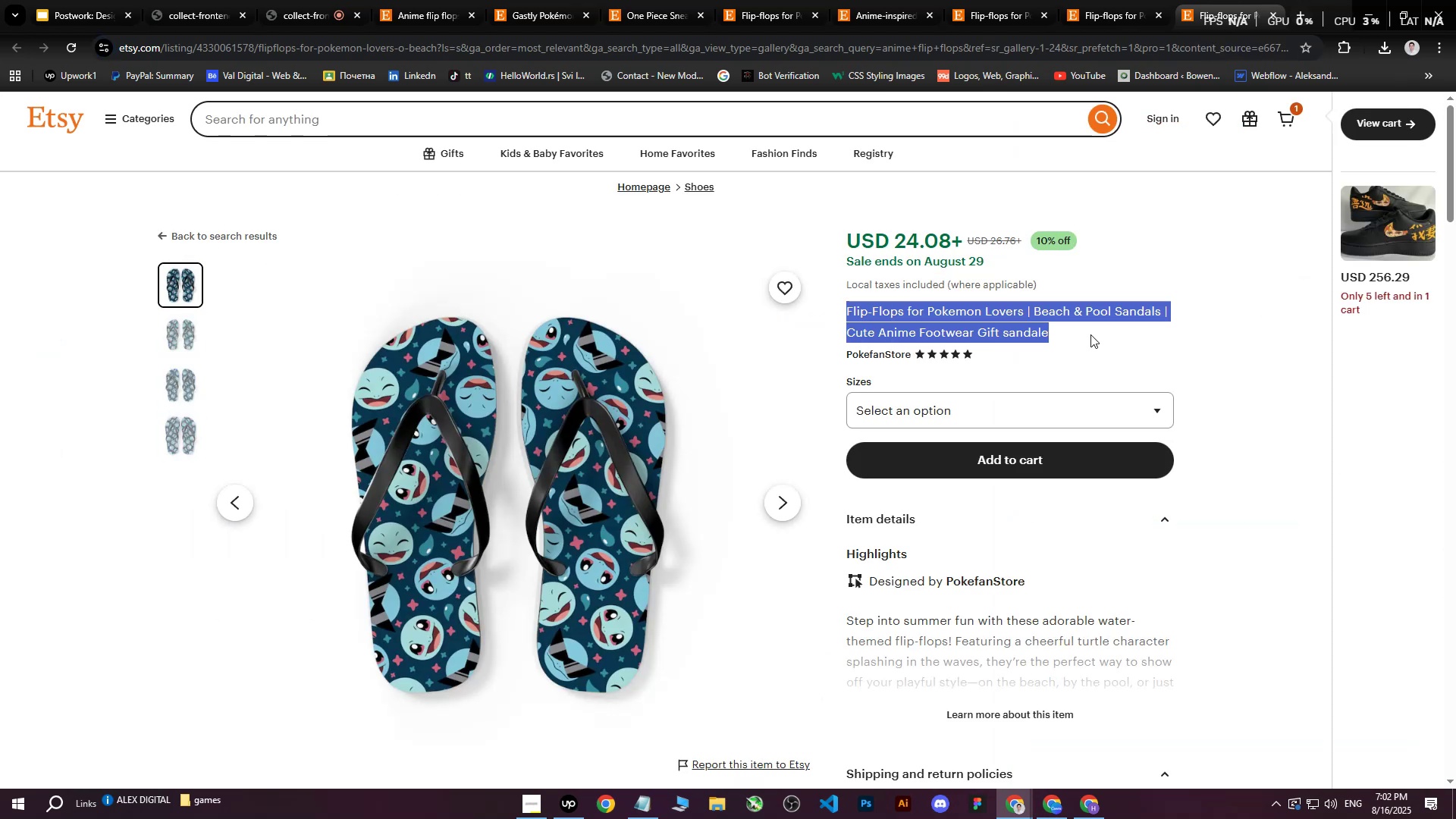 
key(Control+C)
 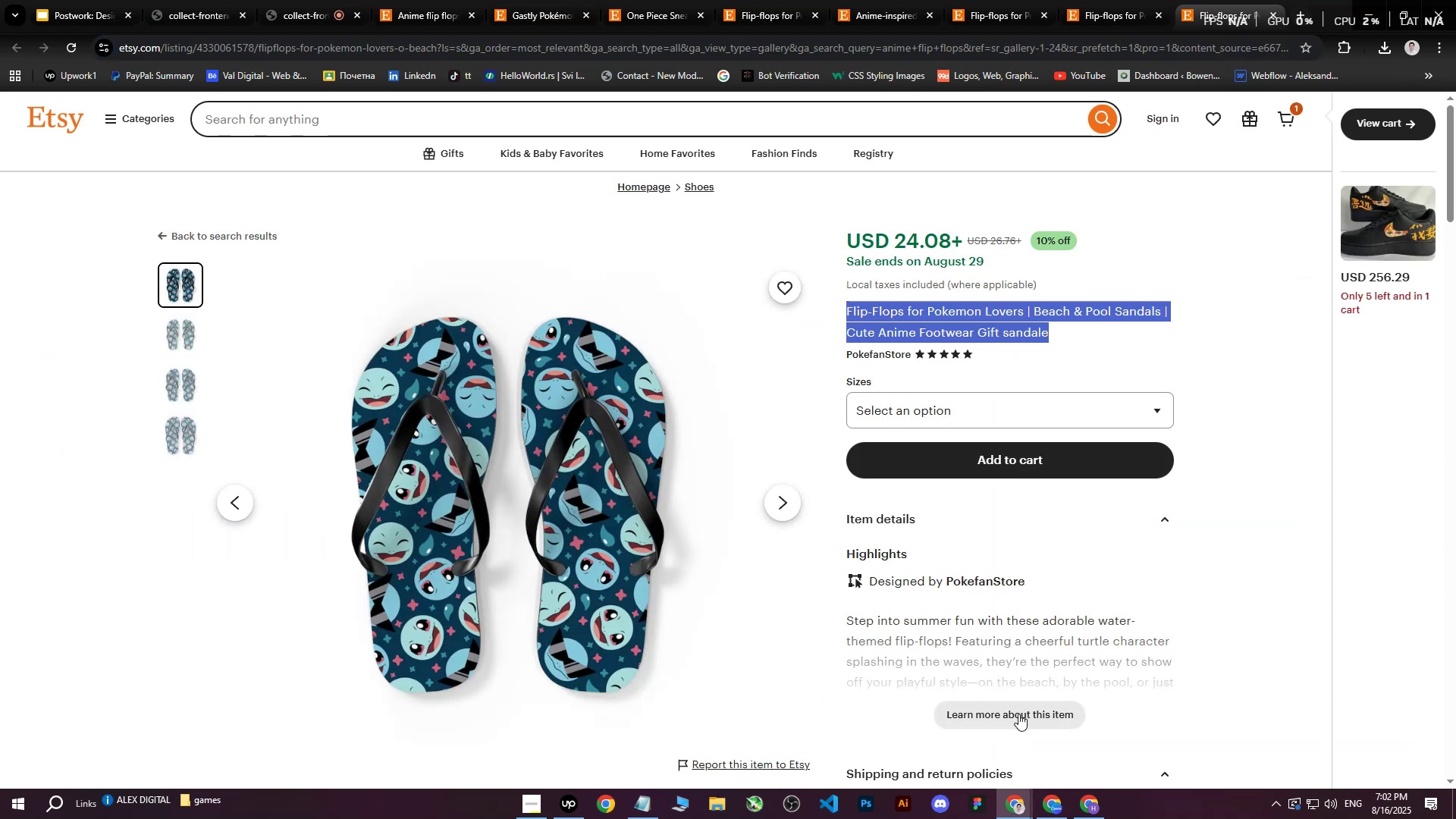 
left_click([1013, 714])
 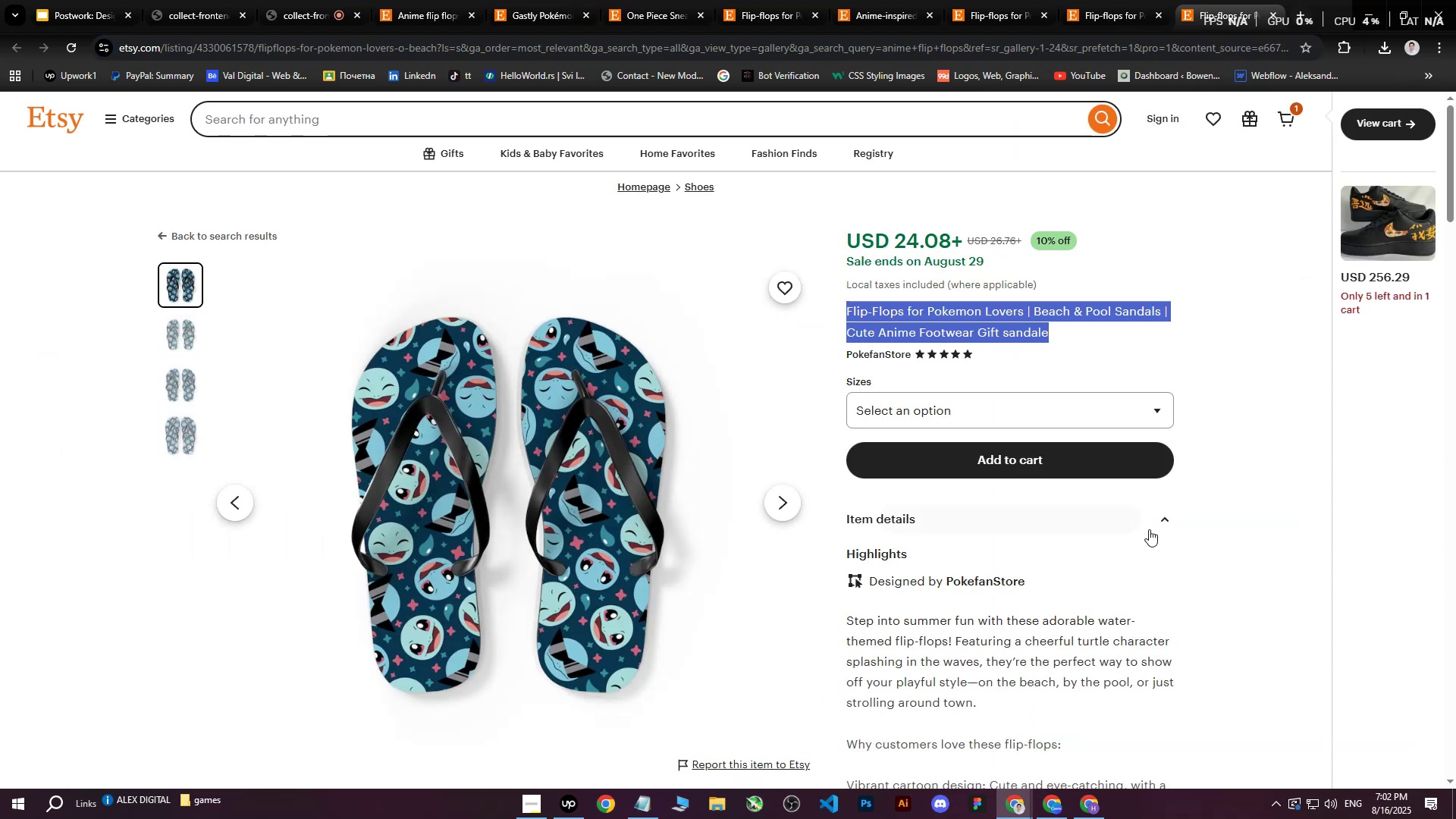 
scroll: coordinate [1149, 529], scroll_direction: down, amount: 2.0
 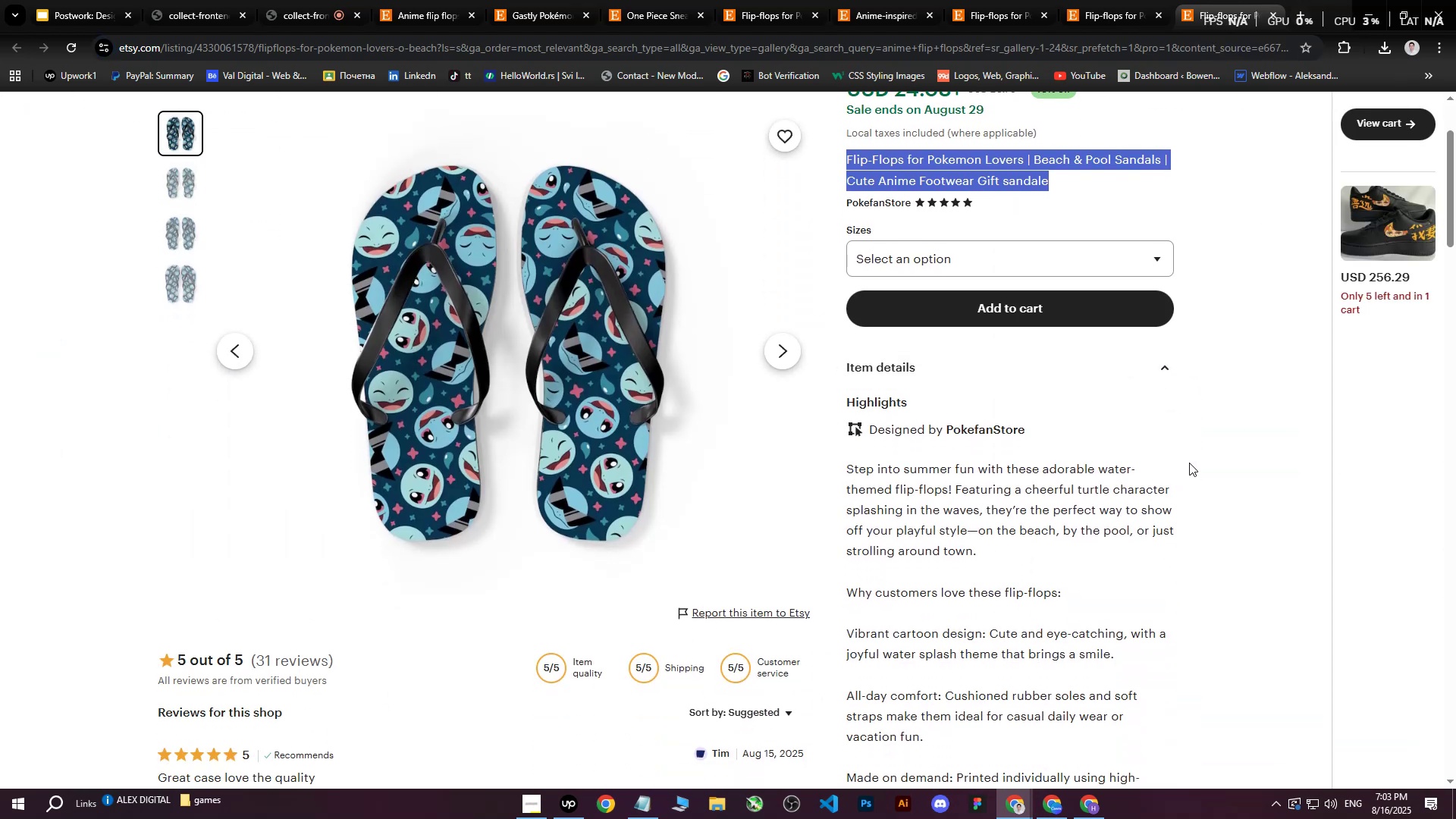 
scroll: coordinate [1155, 469], scroll_direction: up, amount: 6.0
 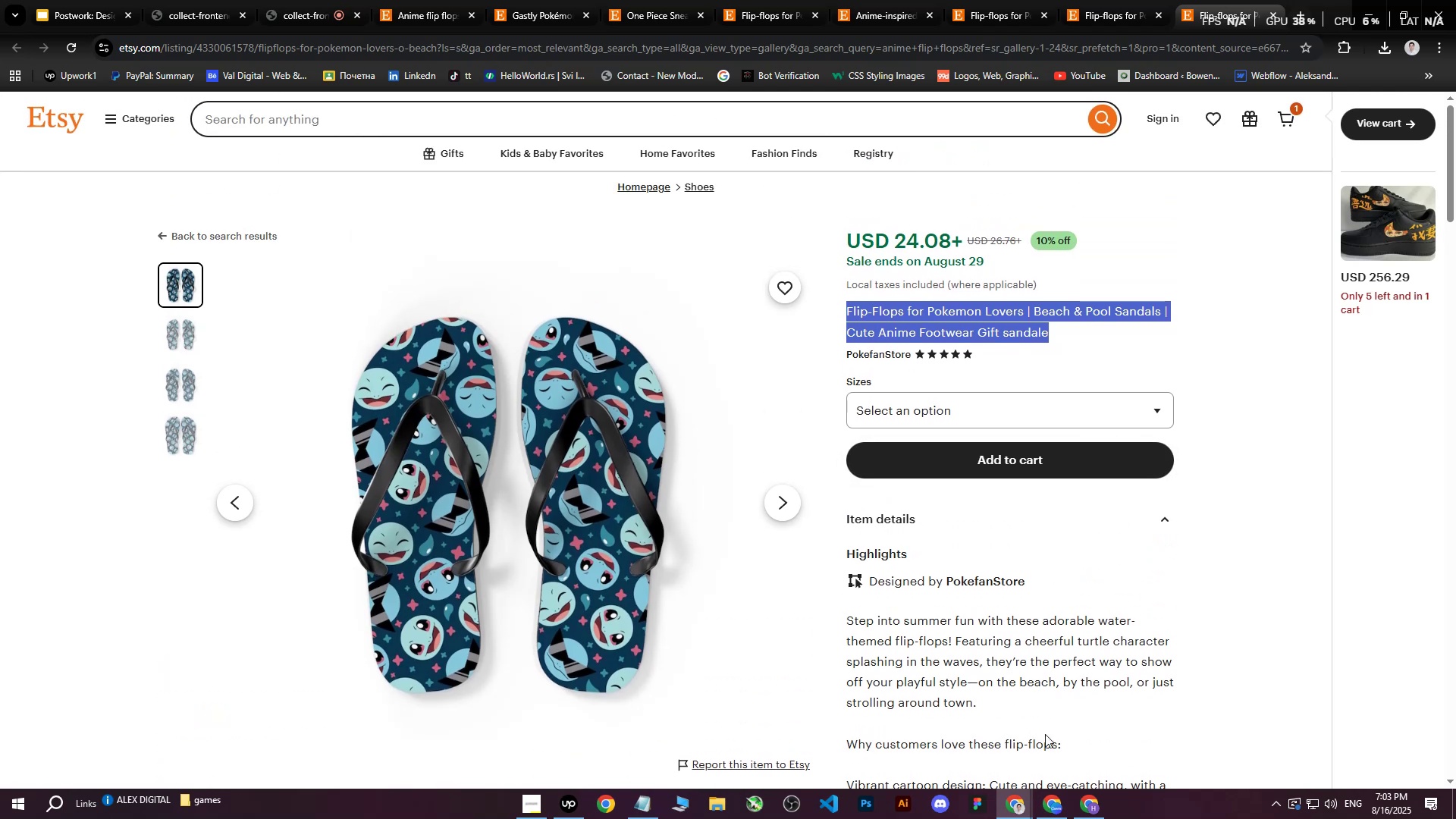 
left_click([1091, 818])
 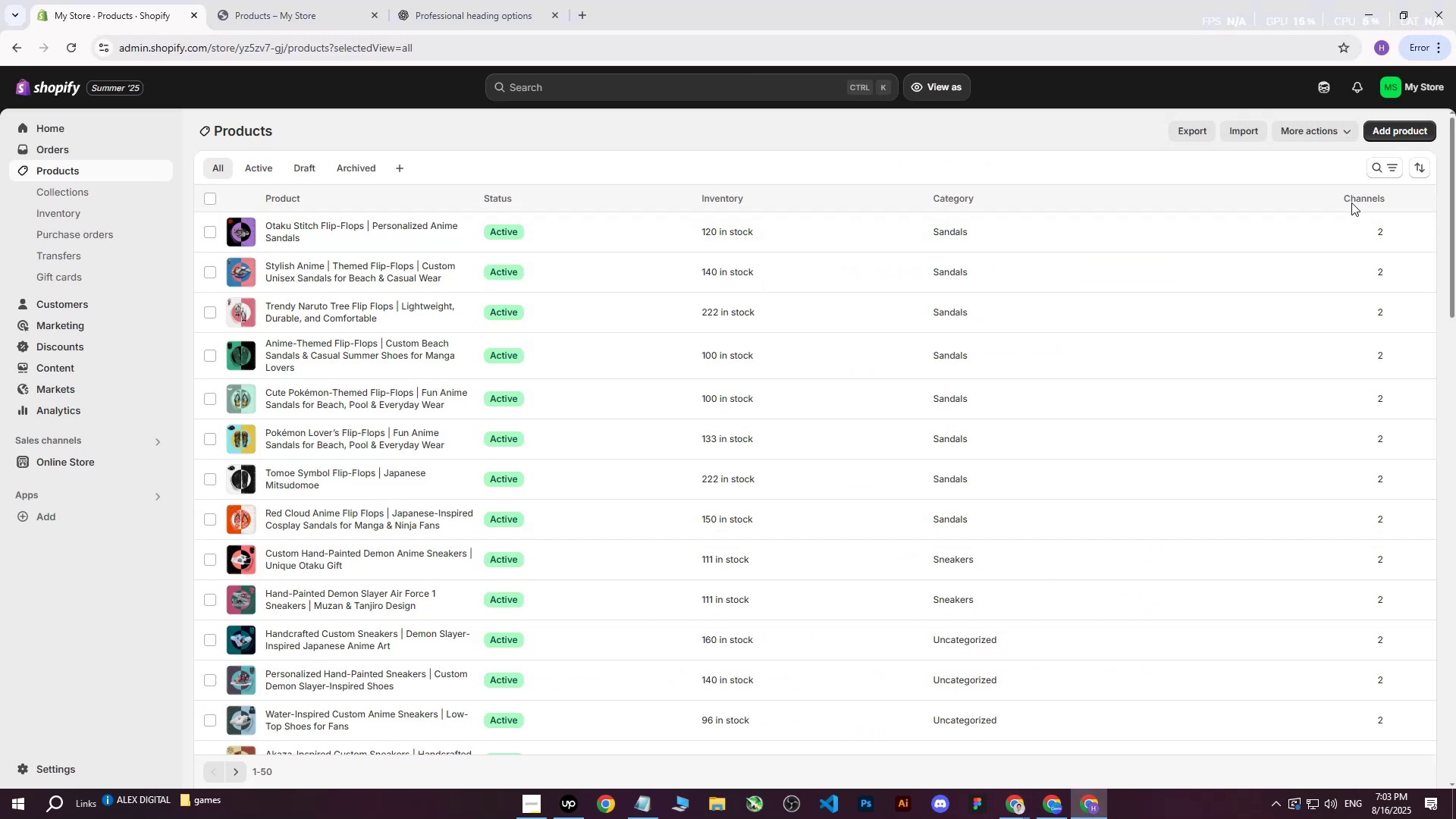 
left_click([1392, 133])
 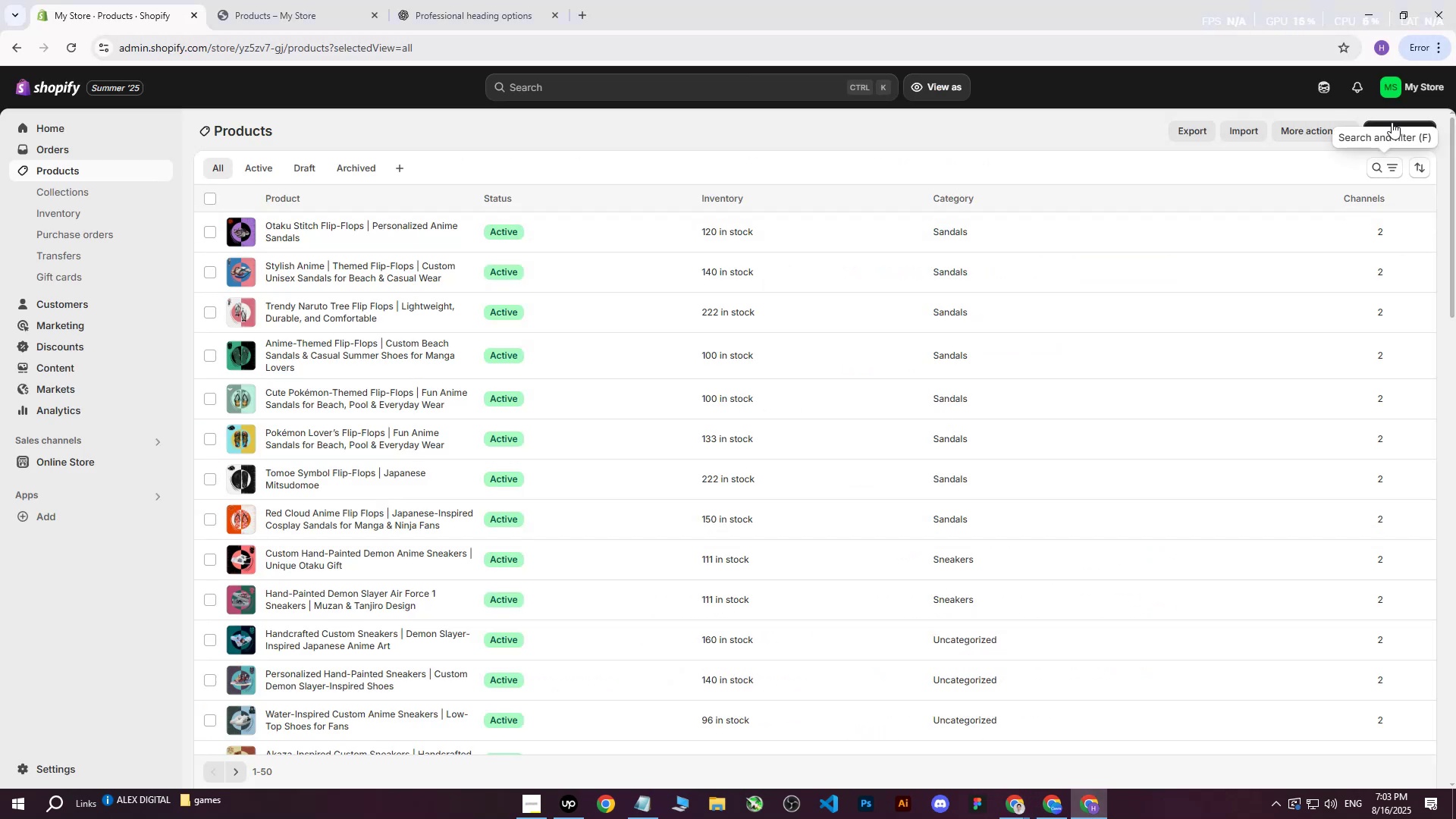 
left_click([1384, 120])
 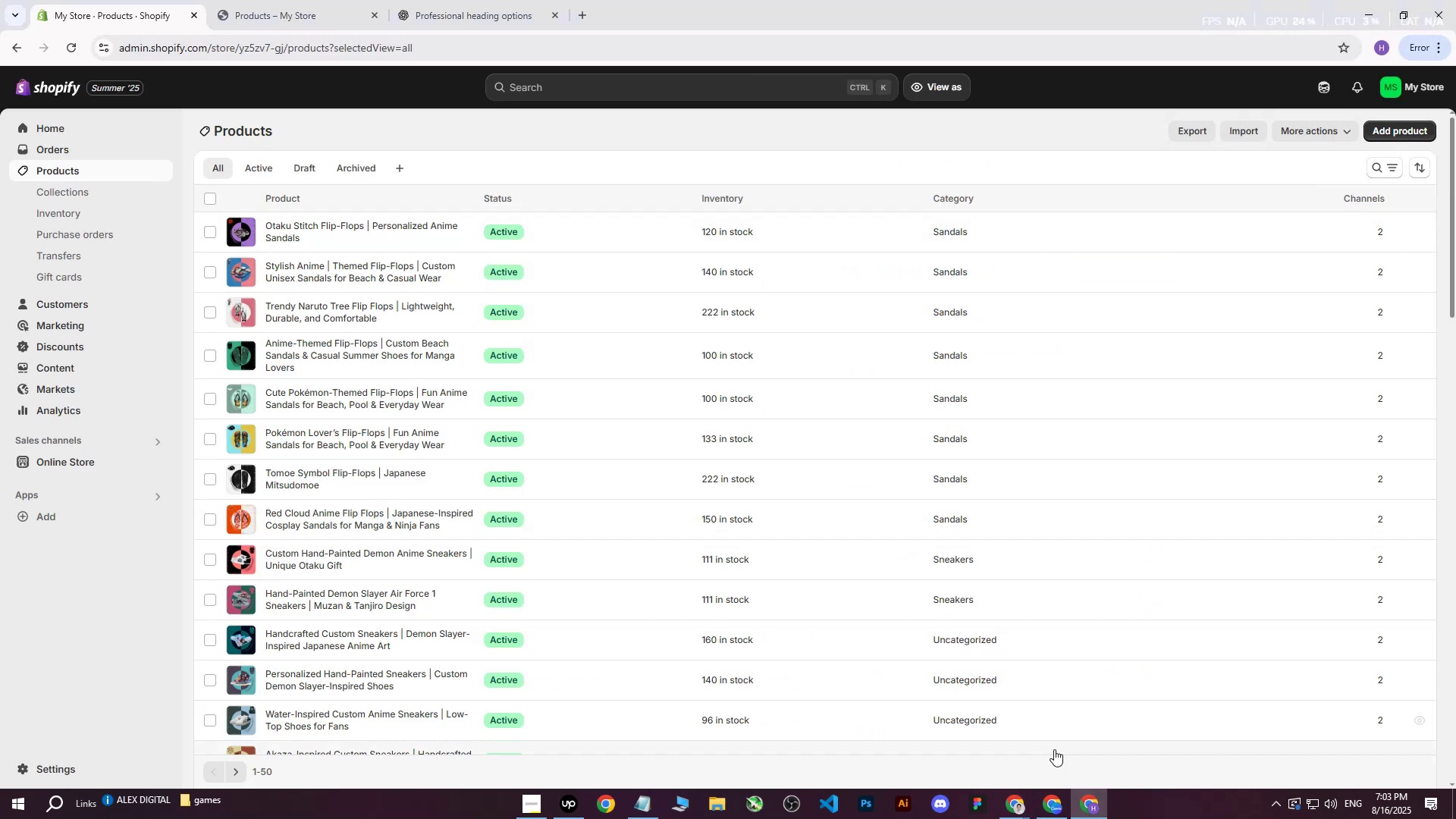 
left_click([1056, 818])
 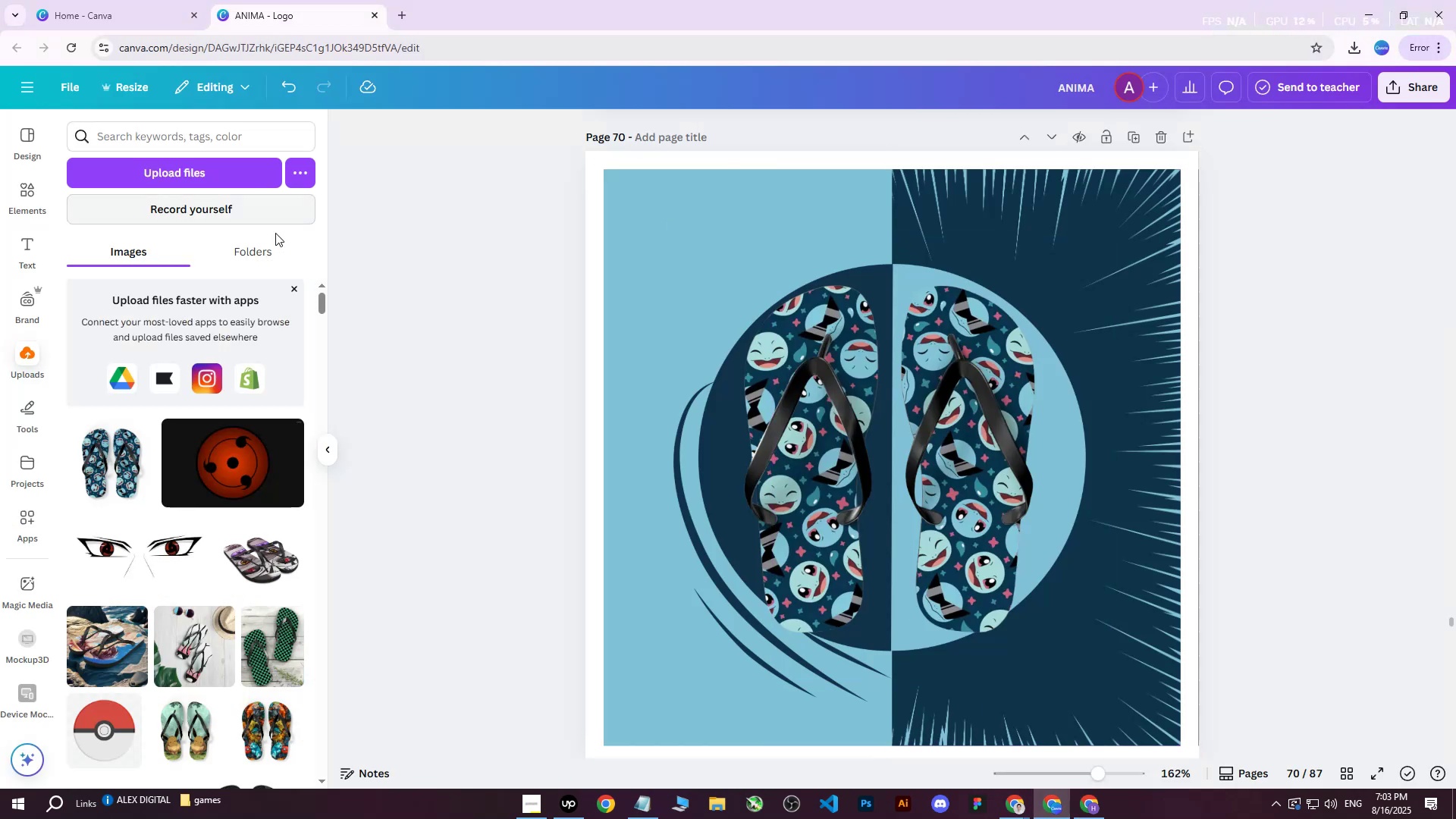 
left_click([166, 131])
 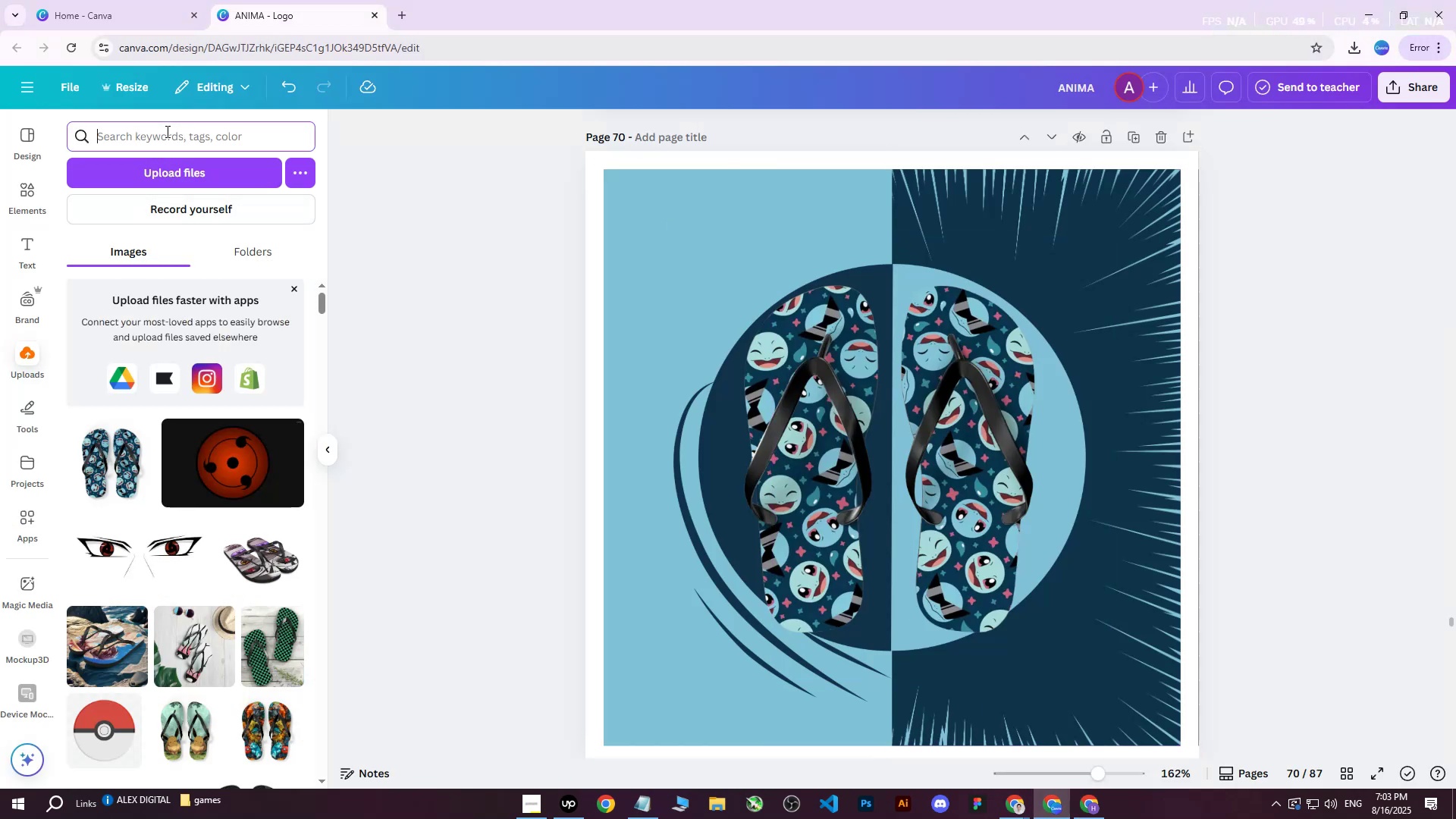 
type(pokemon)
key(Backspace)
 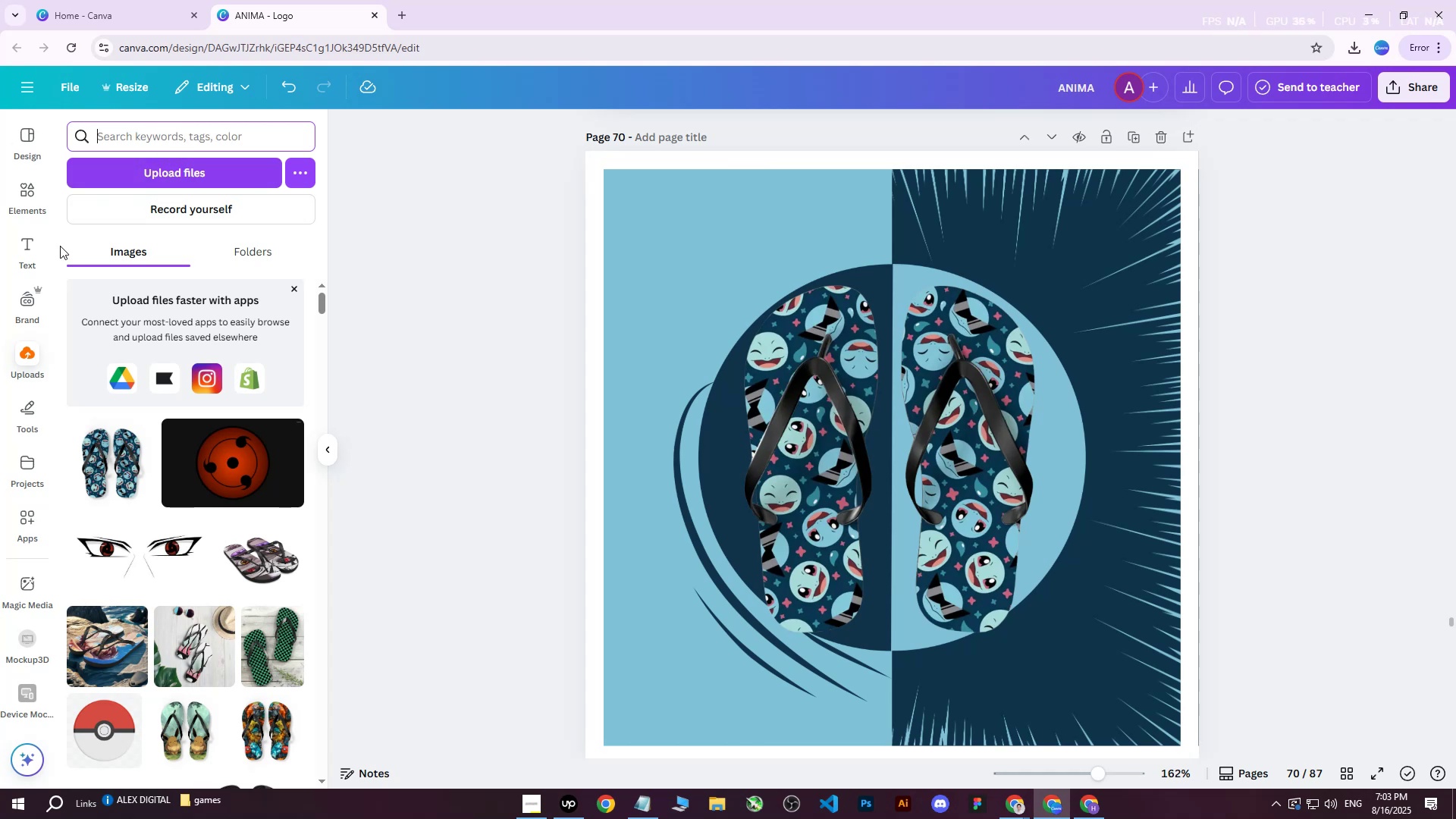 
left_click_drag(start_coordinate=[164, 136], to_coordinate=[0, 146])
 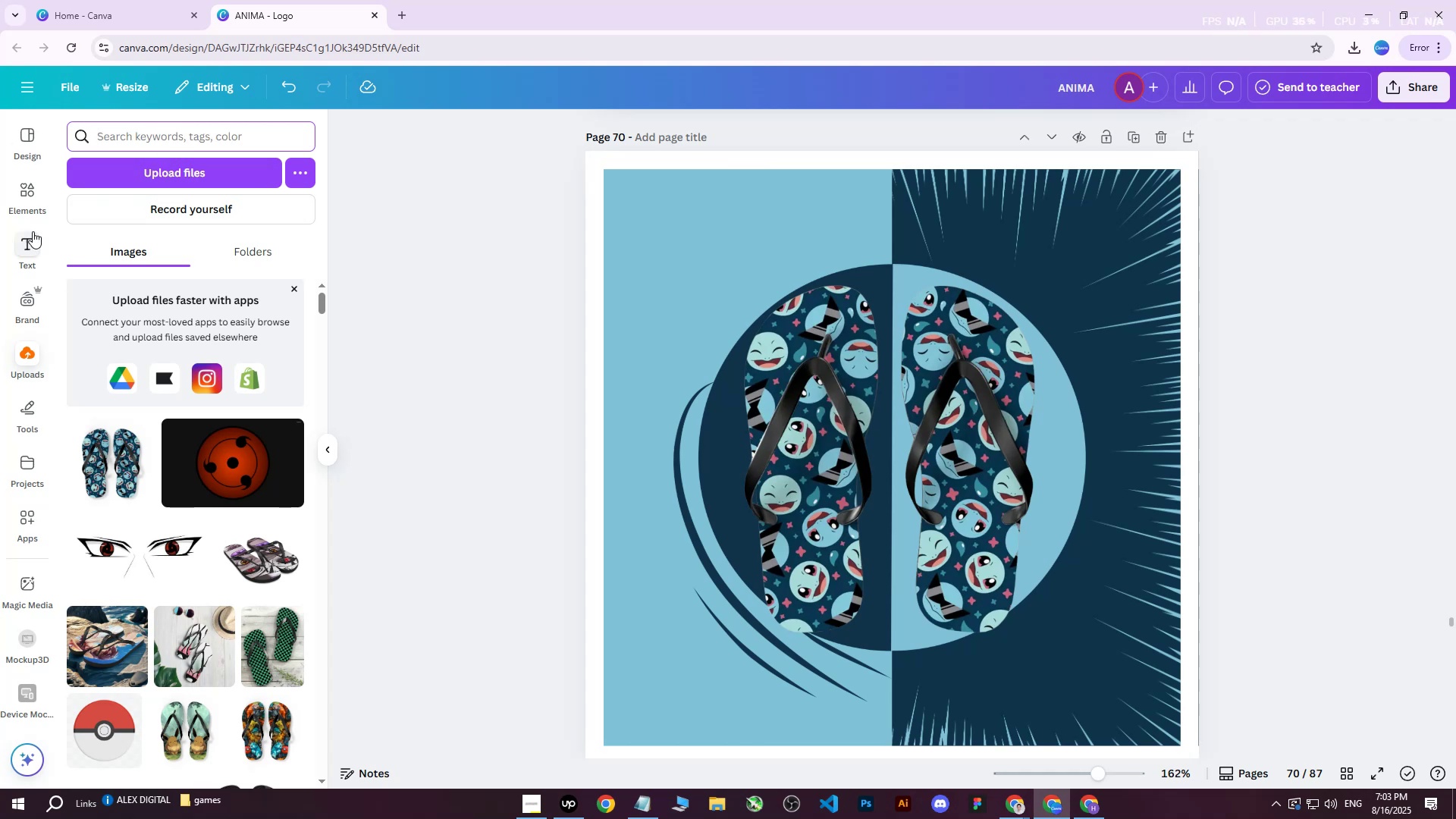 
left_click([19, 198])
 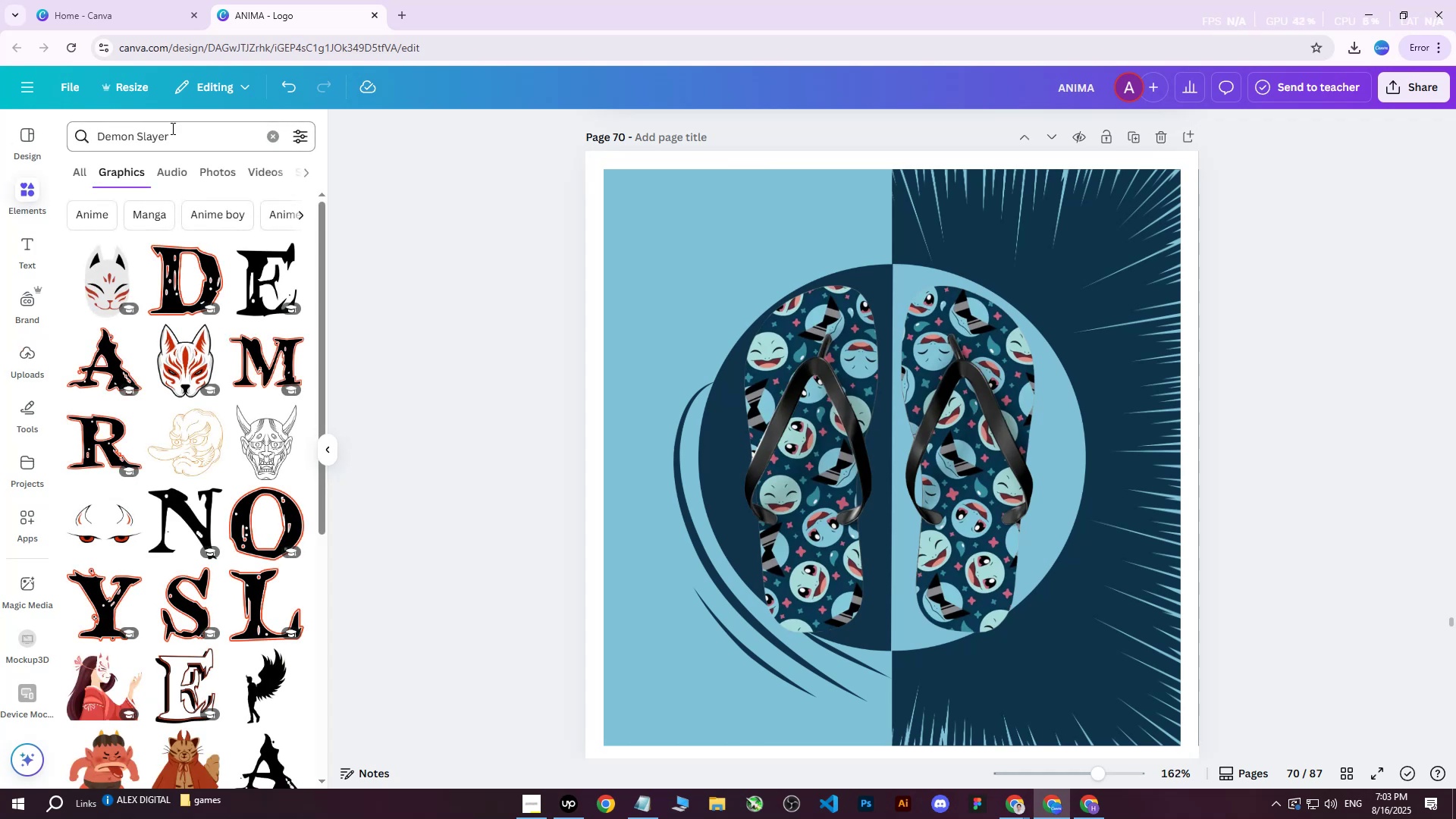 
left_click([171, 136])
 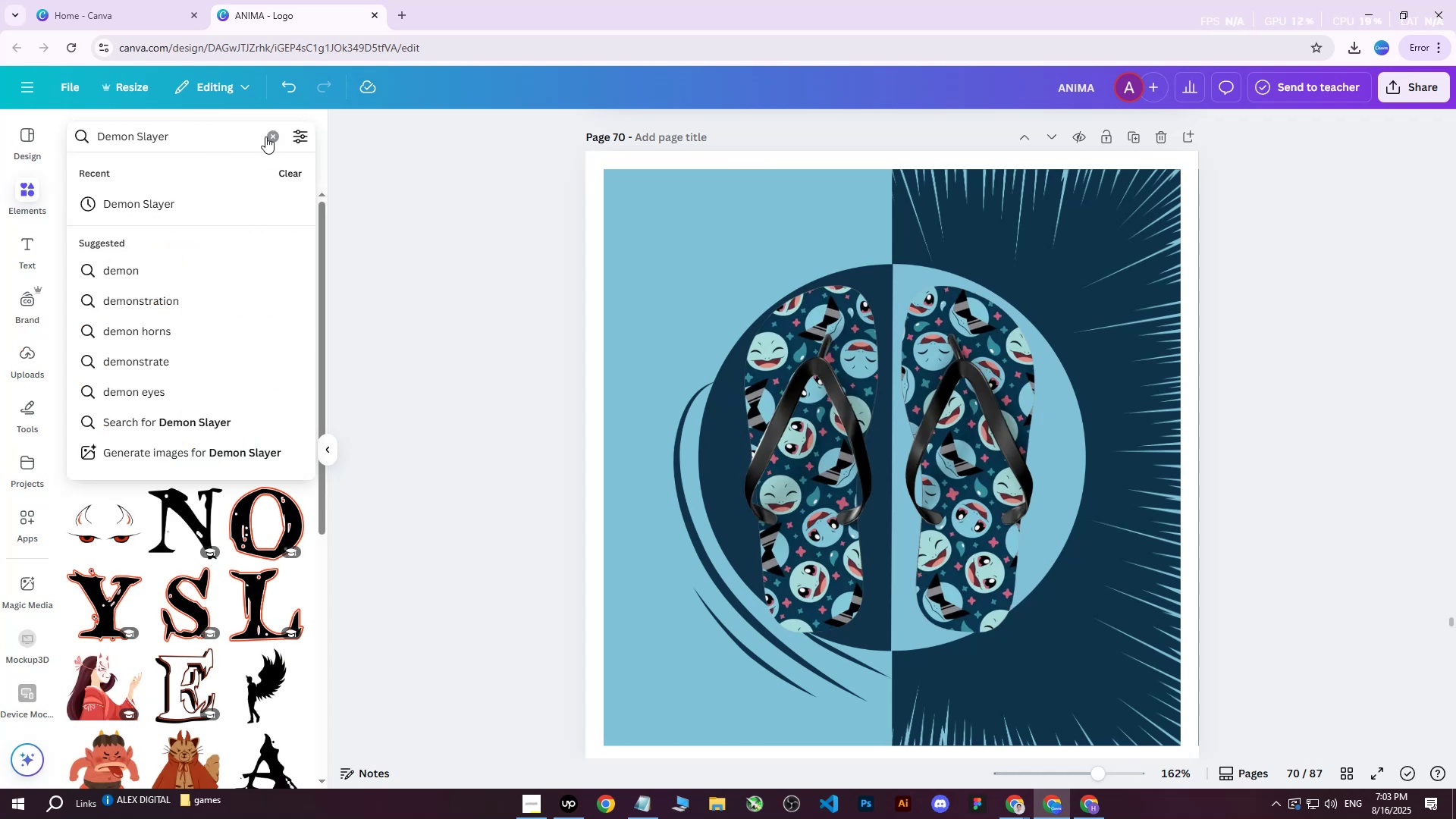 
left_click([273, 134])
 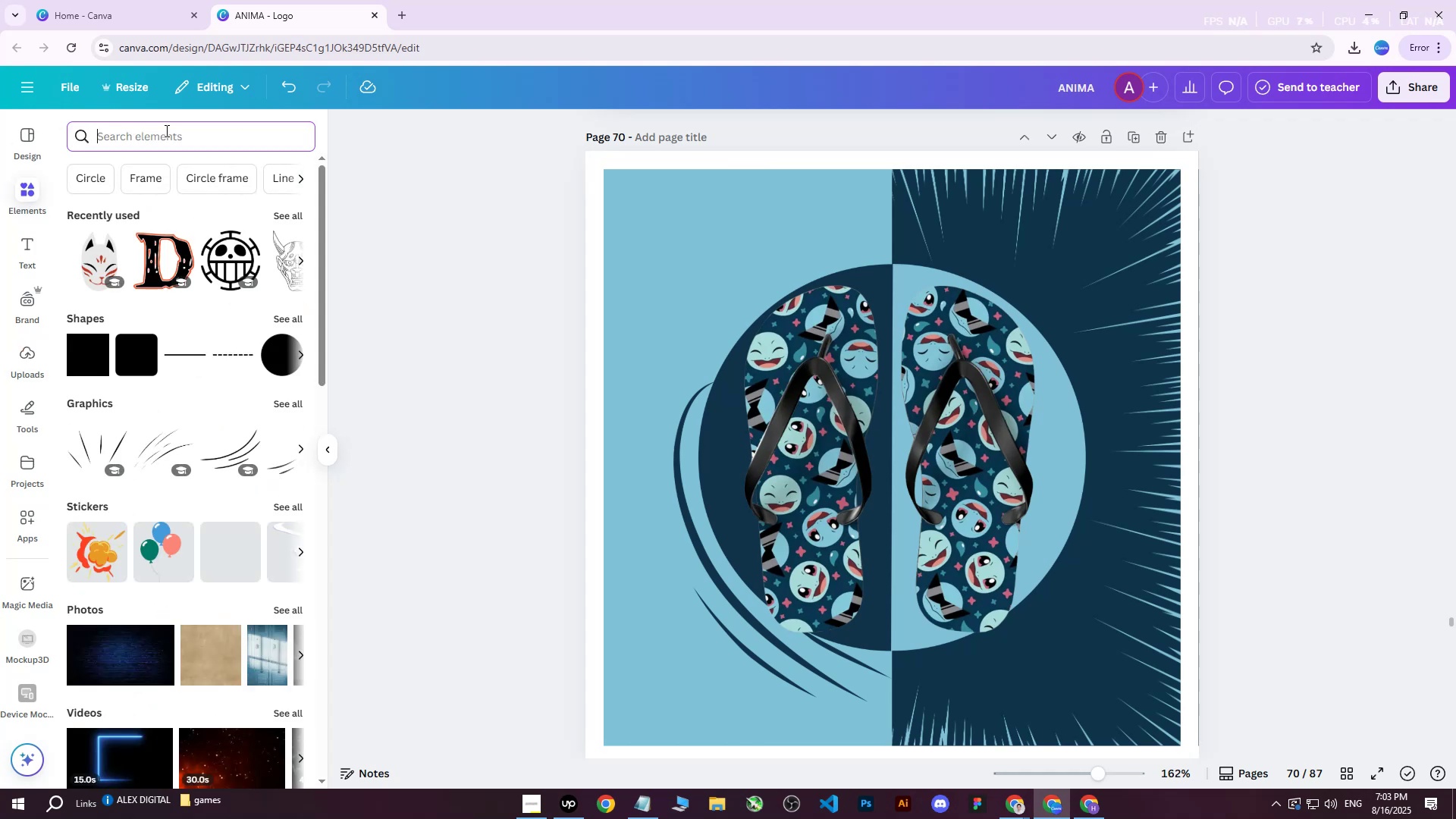 
type(Pokemon)
 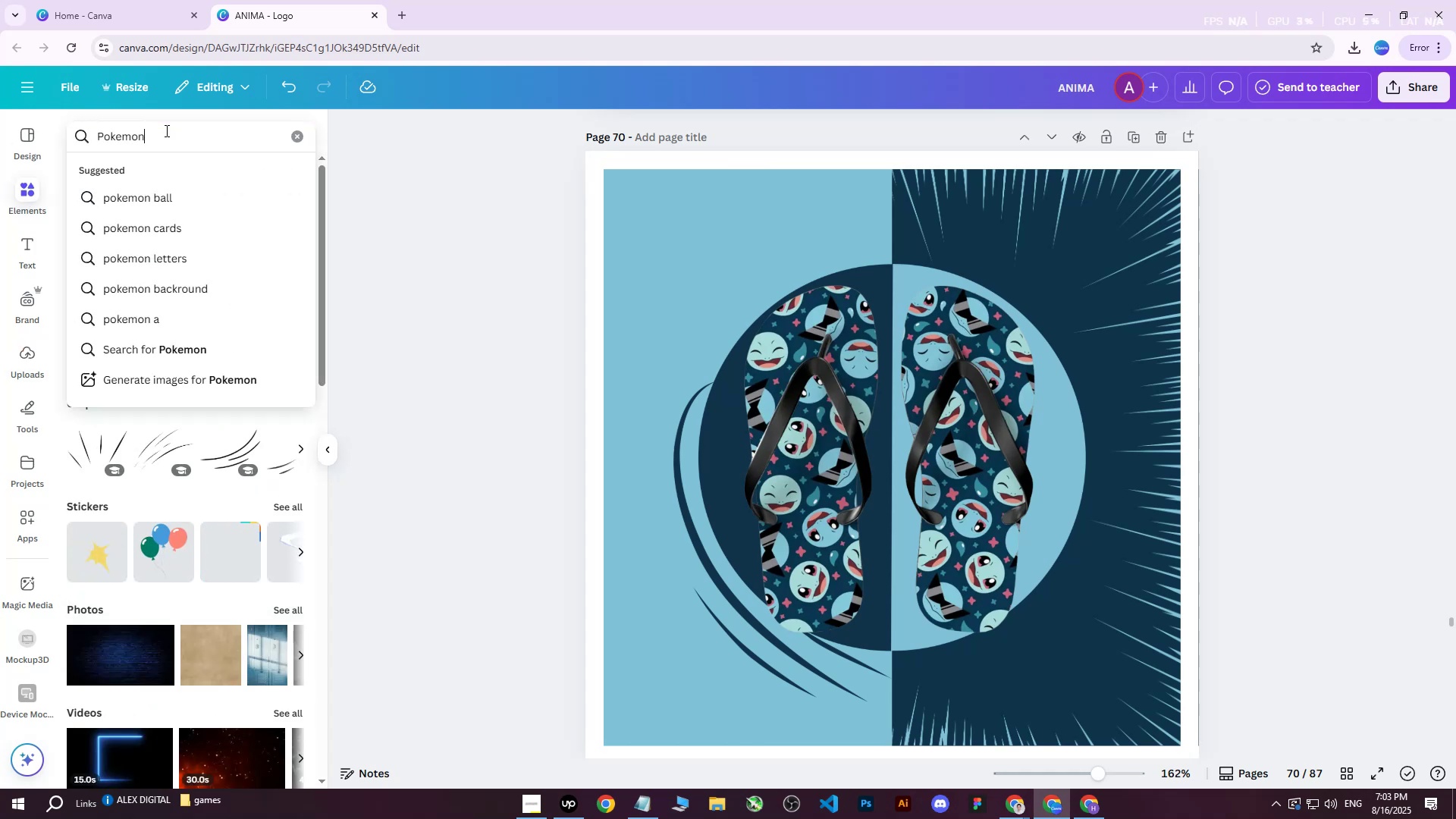 
key(Enter)
 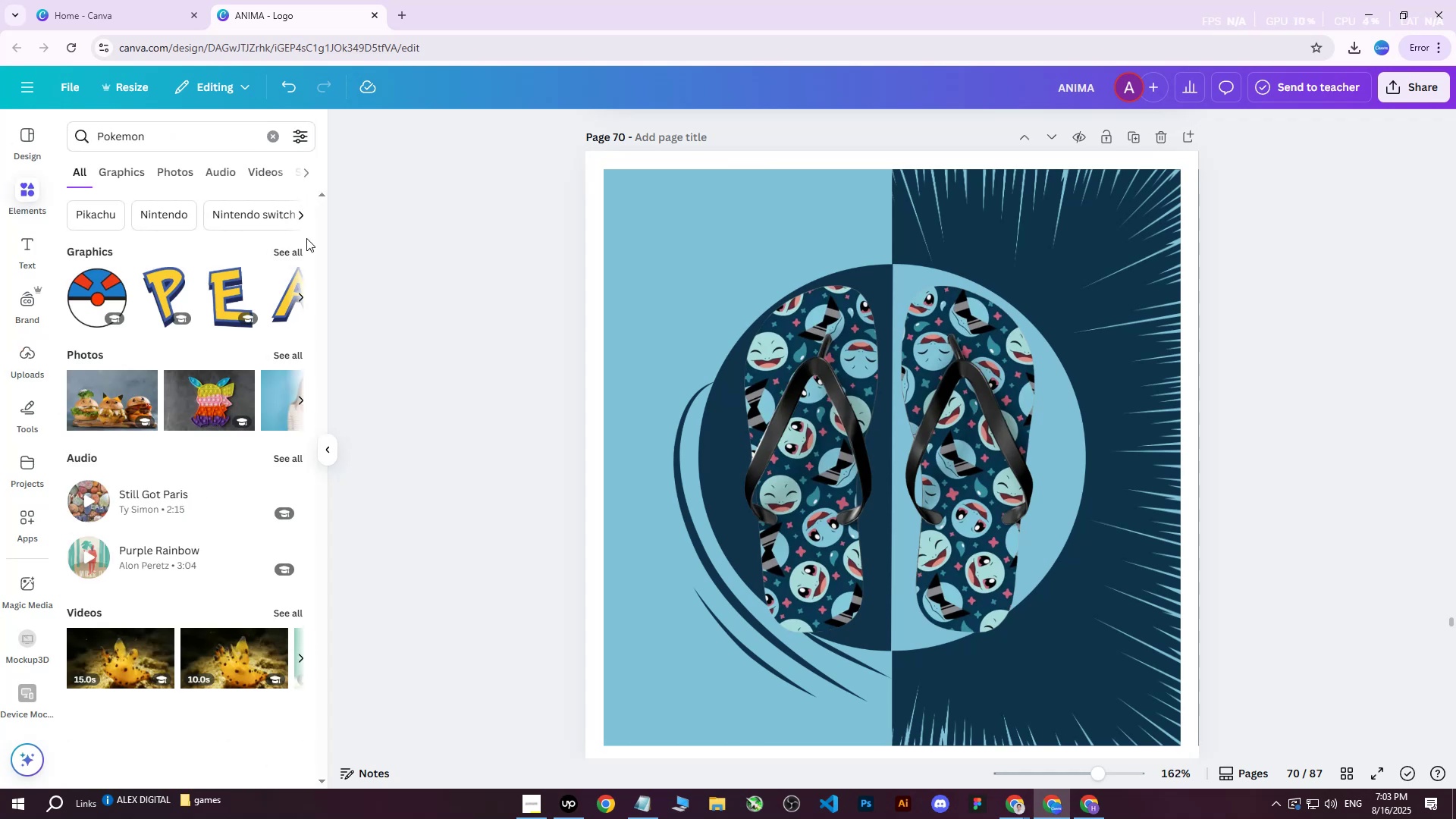 
left_click([290, 249])
 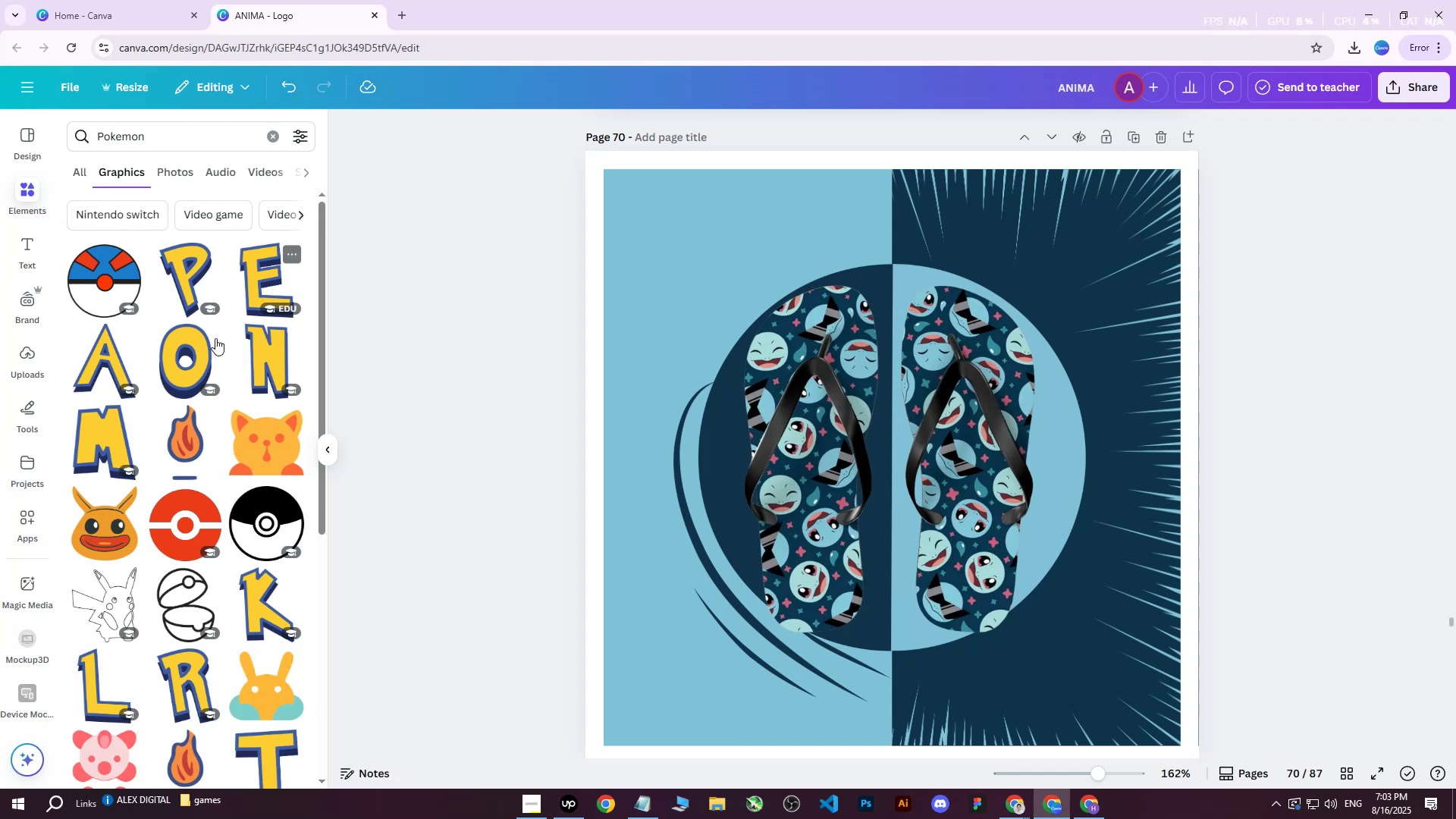 
scroll: coordinate [199, 347], scroll_direction: down, amount: 8.0
 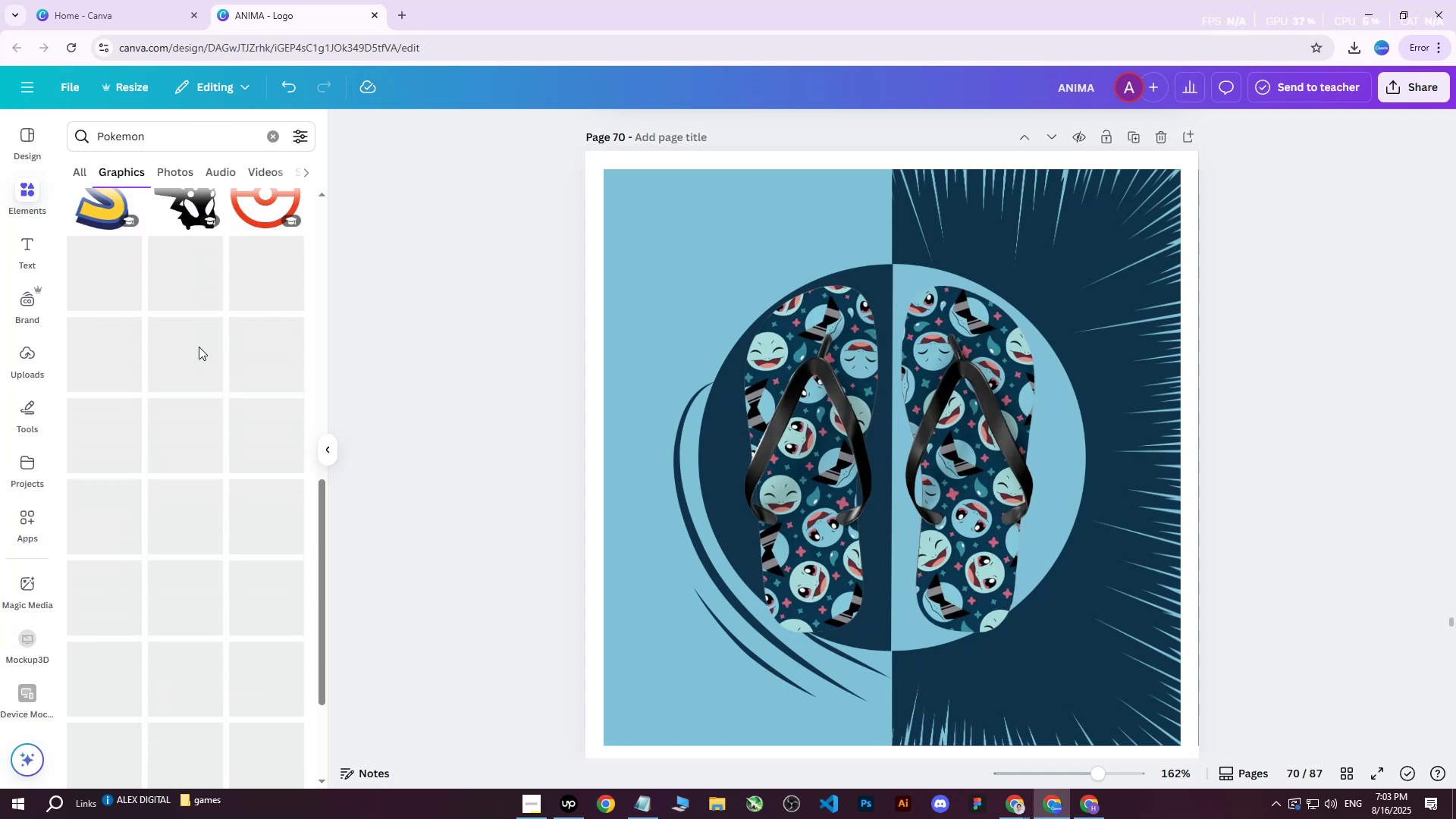 
scroll: coordinate [199, 347], scroll_direction: up, amount: 6.0
 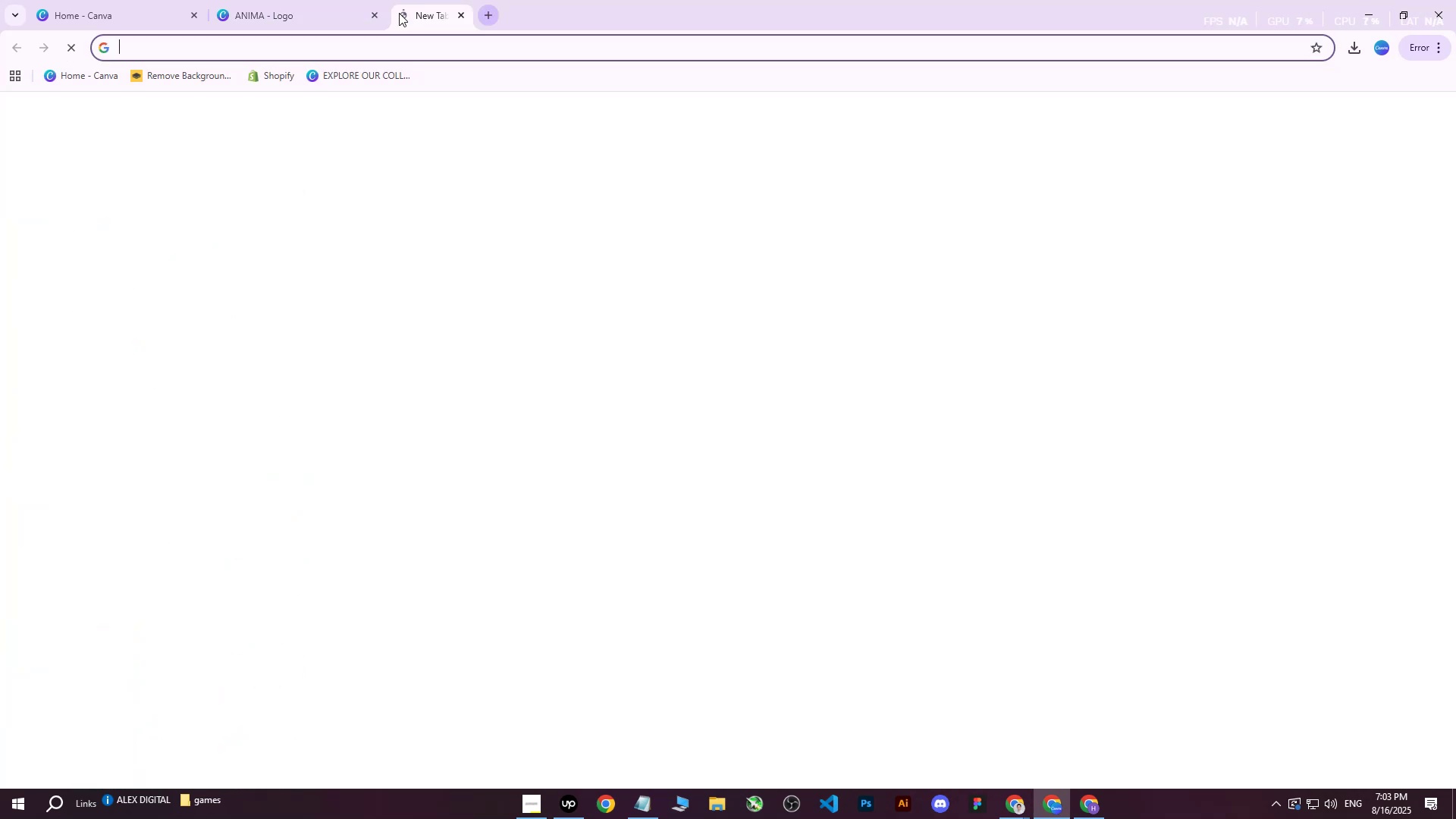 
type(blue pokemon)
 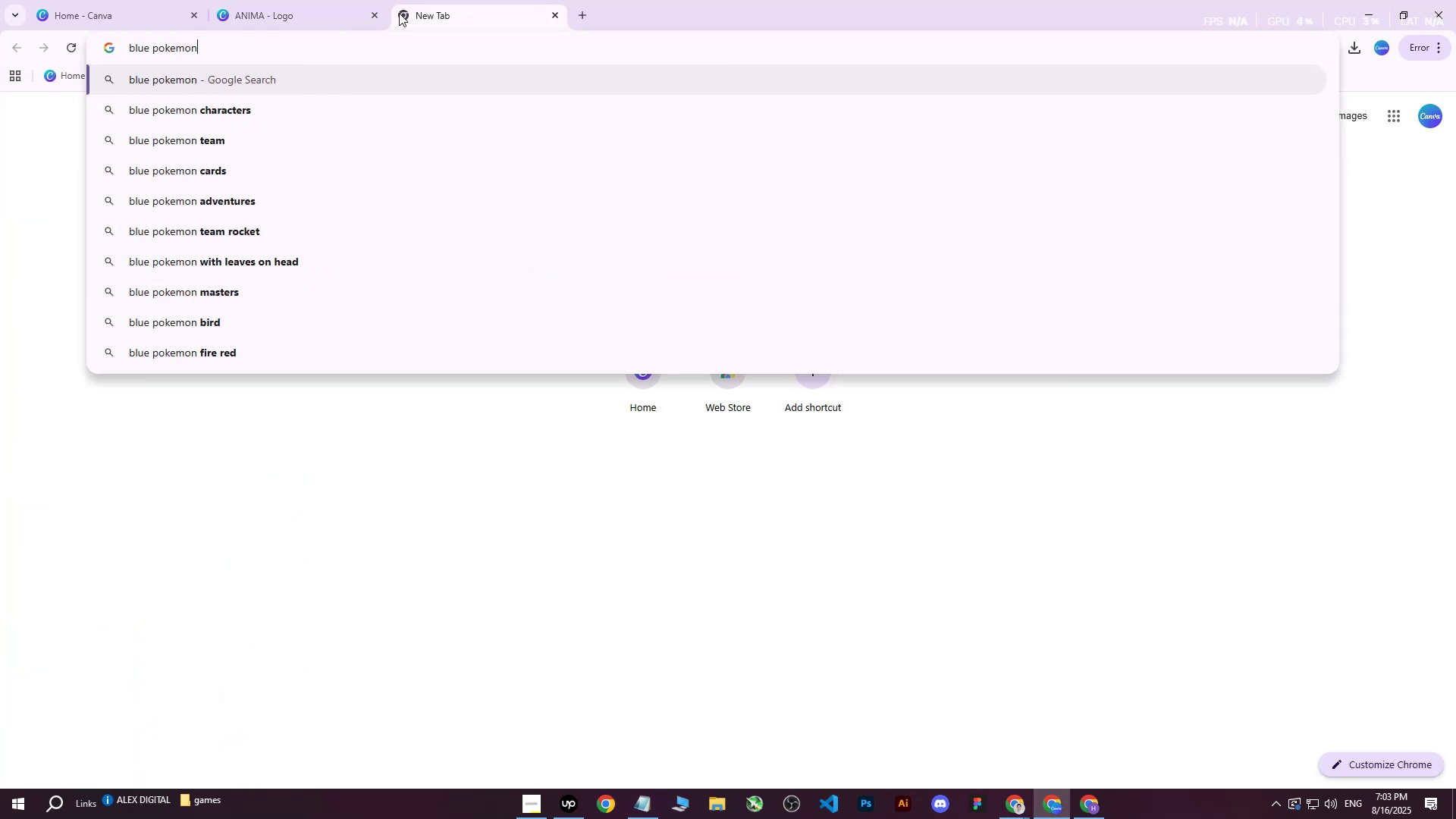 
key(Enter)
 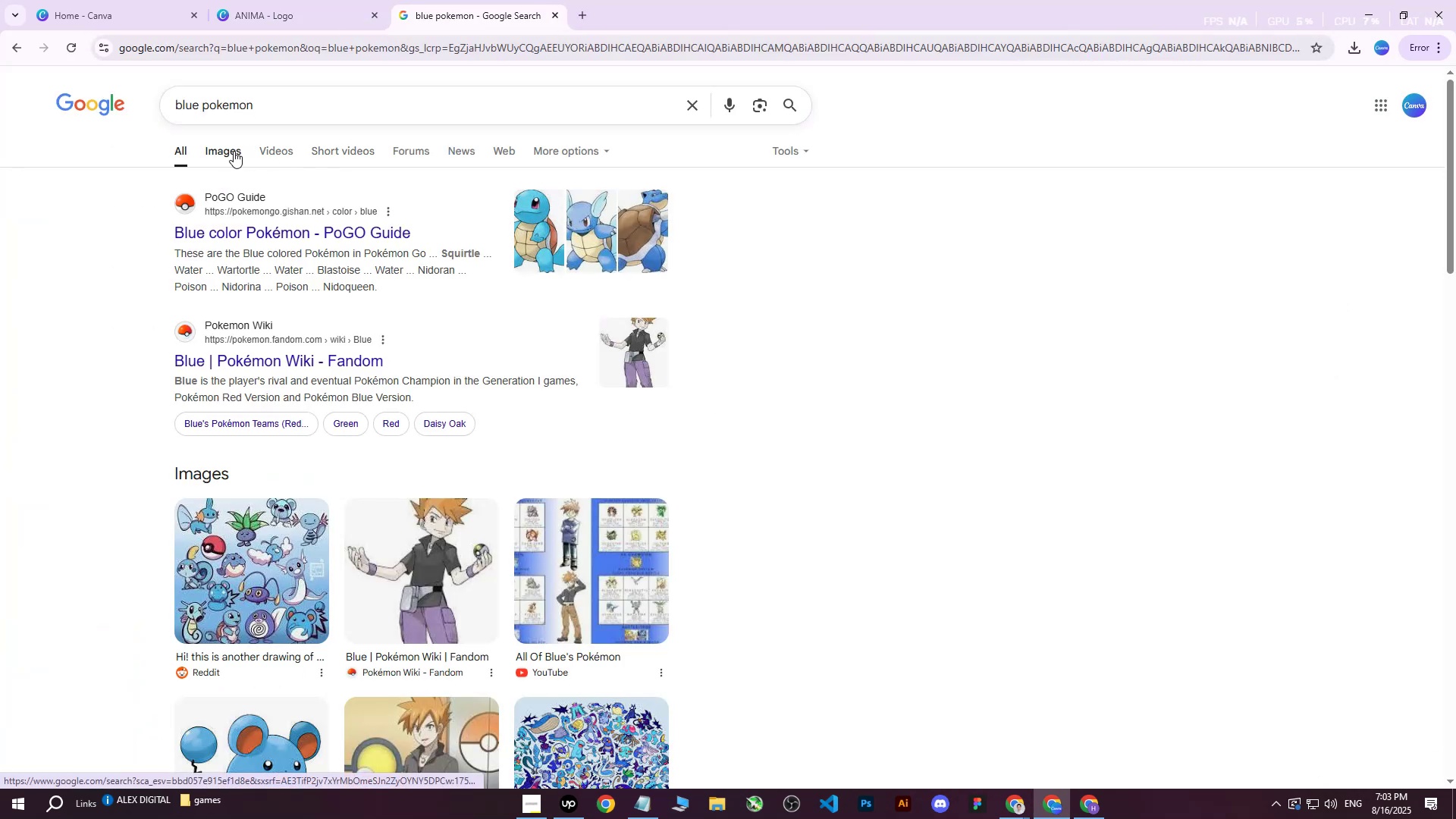 
left_click([234, 151])
 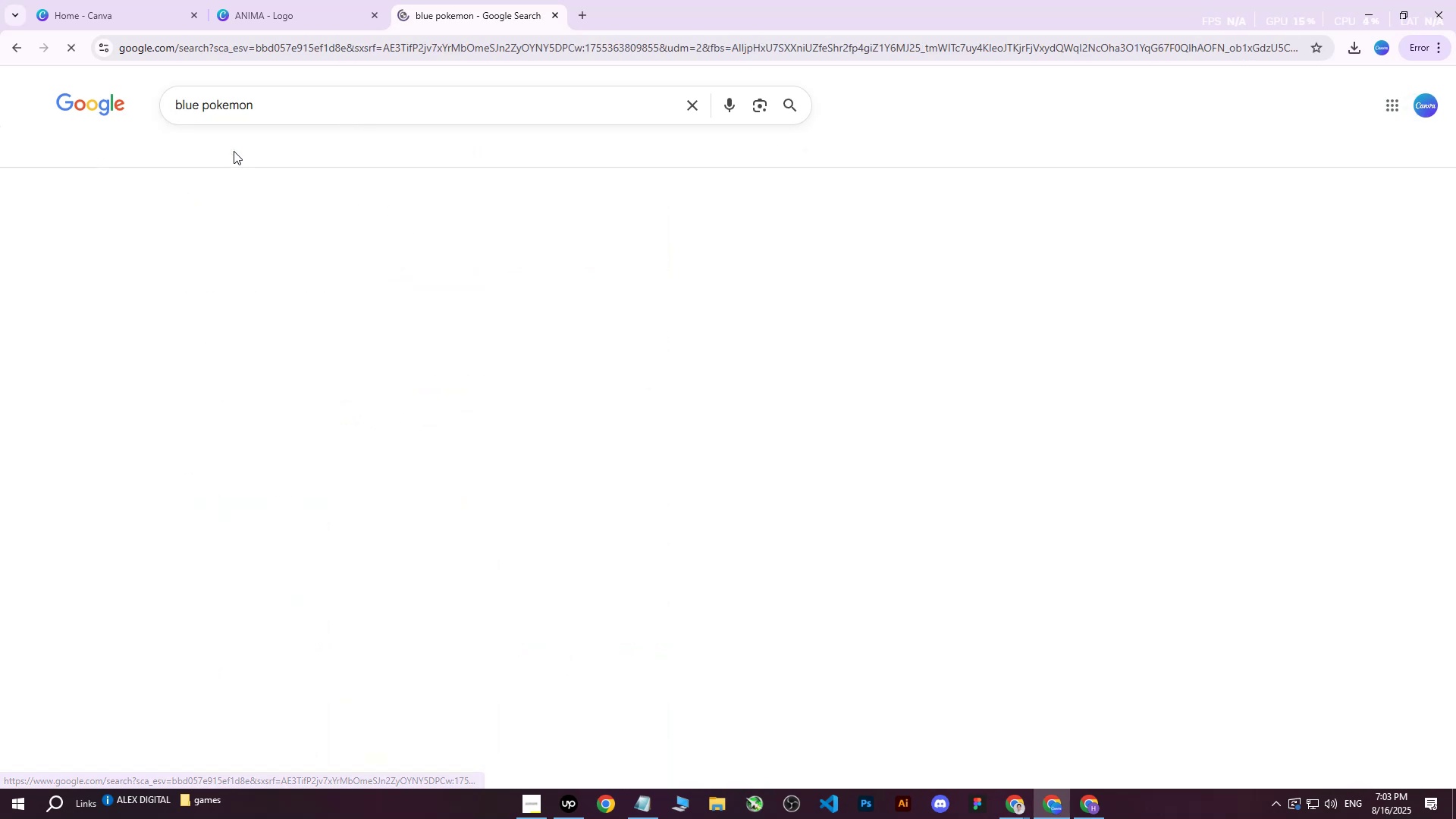 
mouse_move([263, 180])
 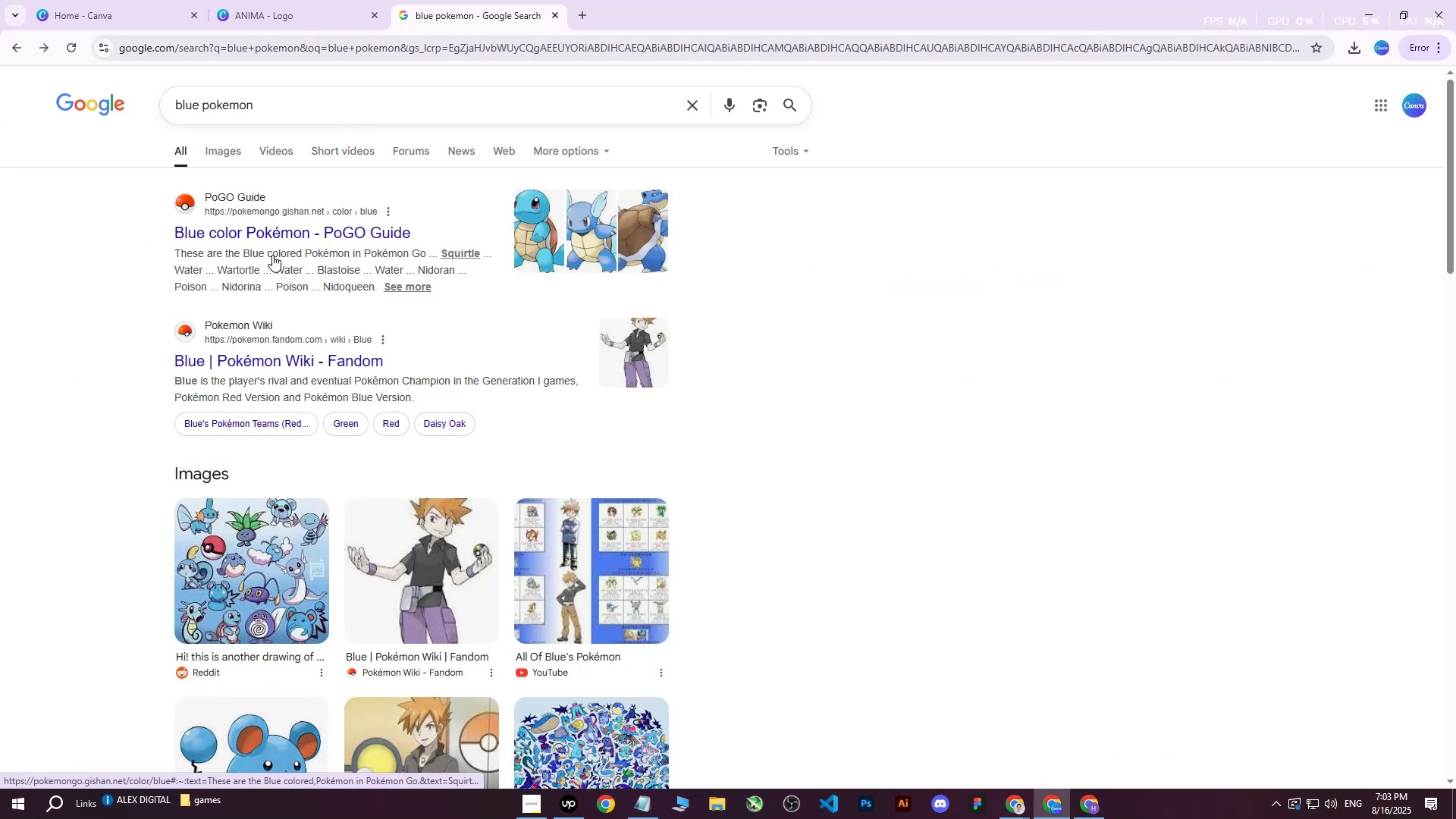 
left_click([335, 226])
 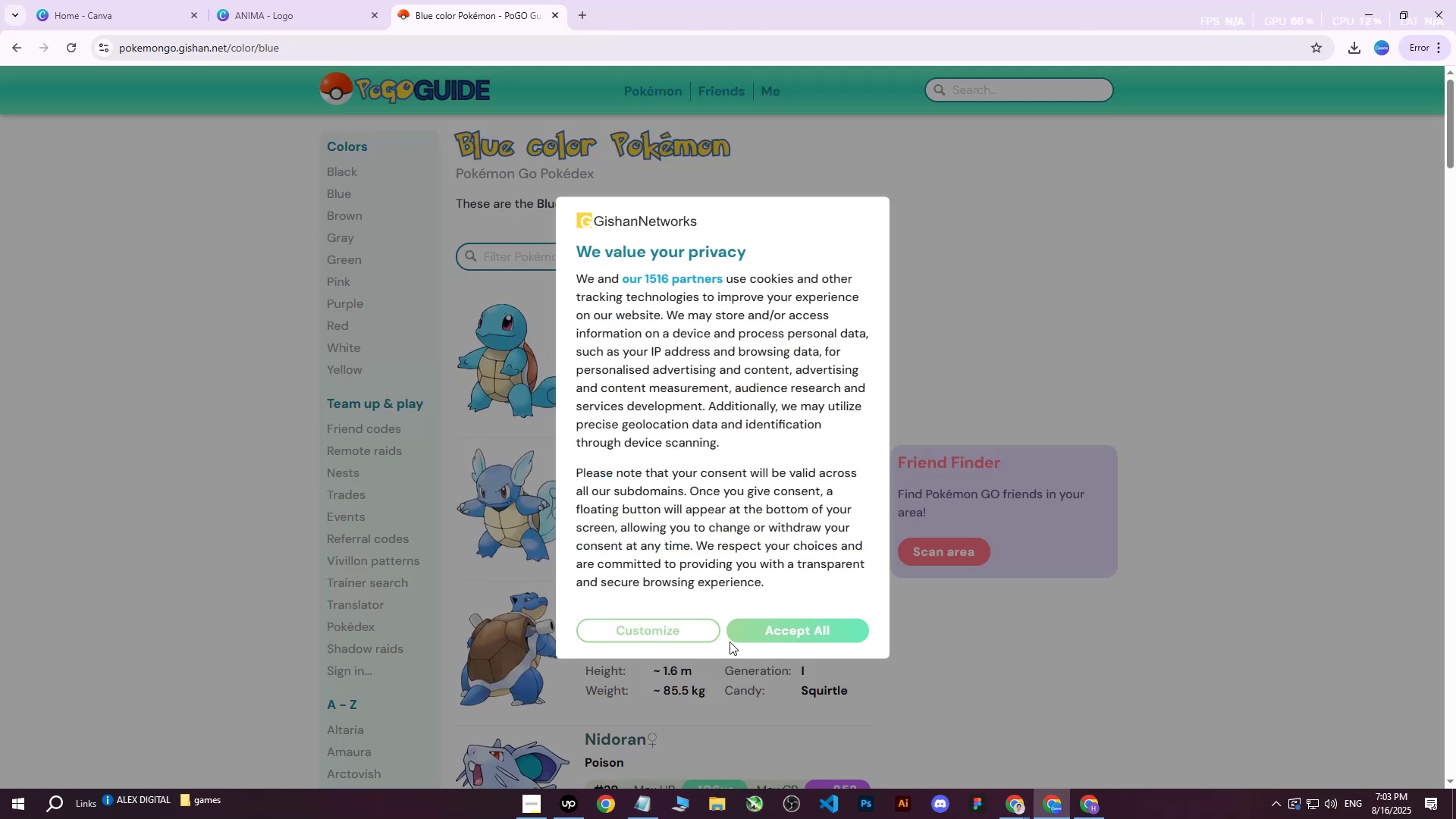 
left_click([782, 639])
 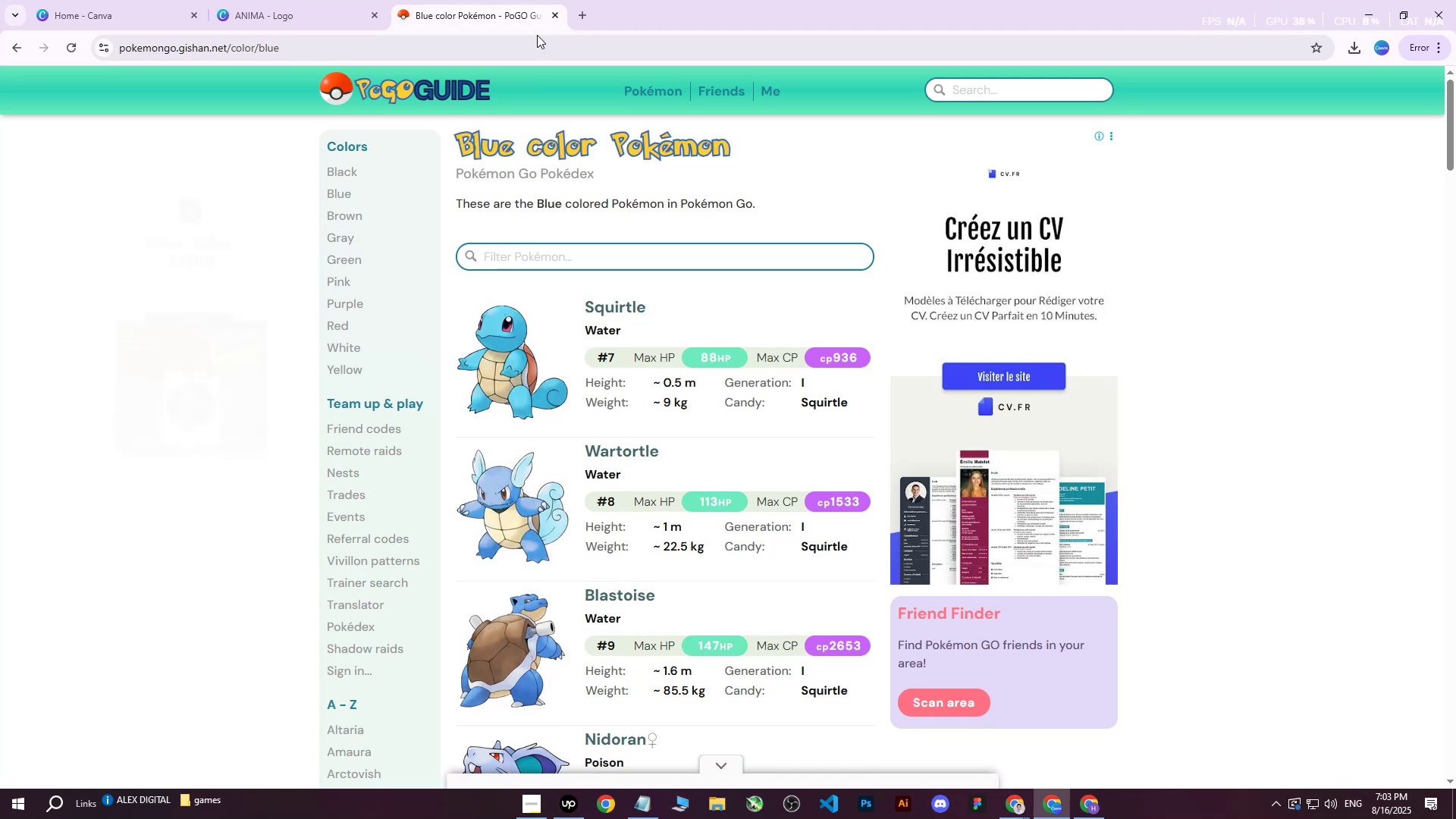 
type(squri)
key(Backspace)
key(Backspace)
type(ri)
key(Backspace)
type(t)
key(Backspace)
type(i)
key(Backspace)
key(Backspace)
type(itr)
key(Backspace)
key(Backspace)
type(rtle )
 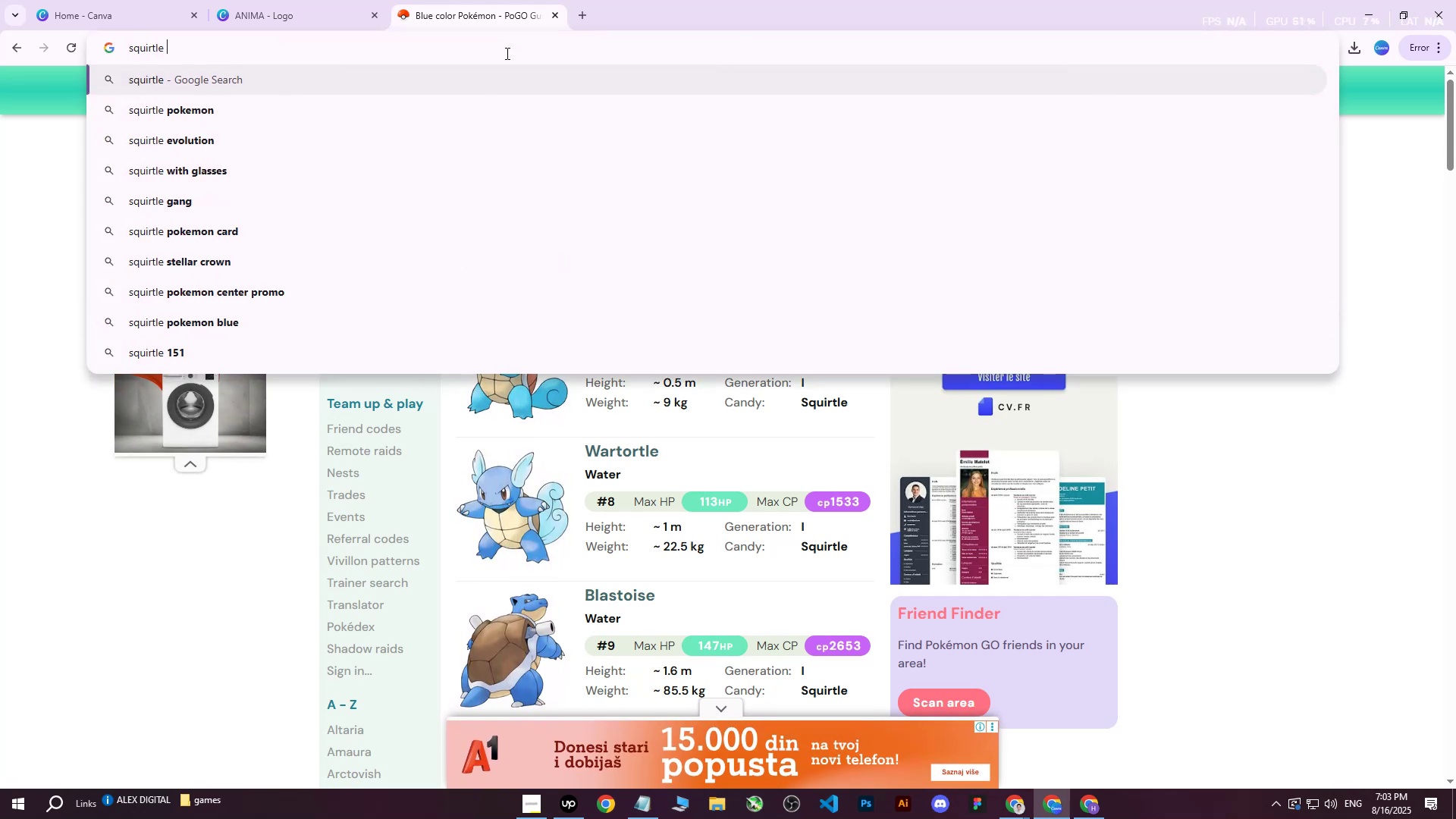 
key(Enter)
 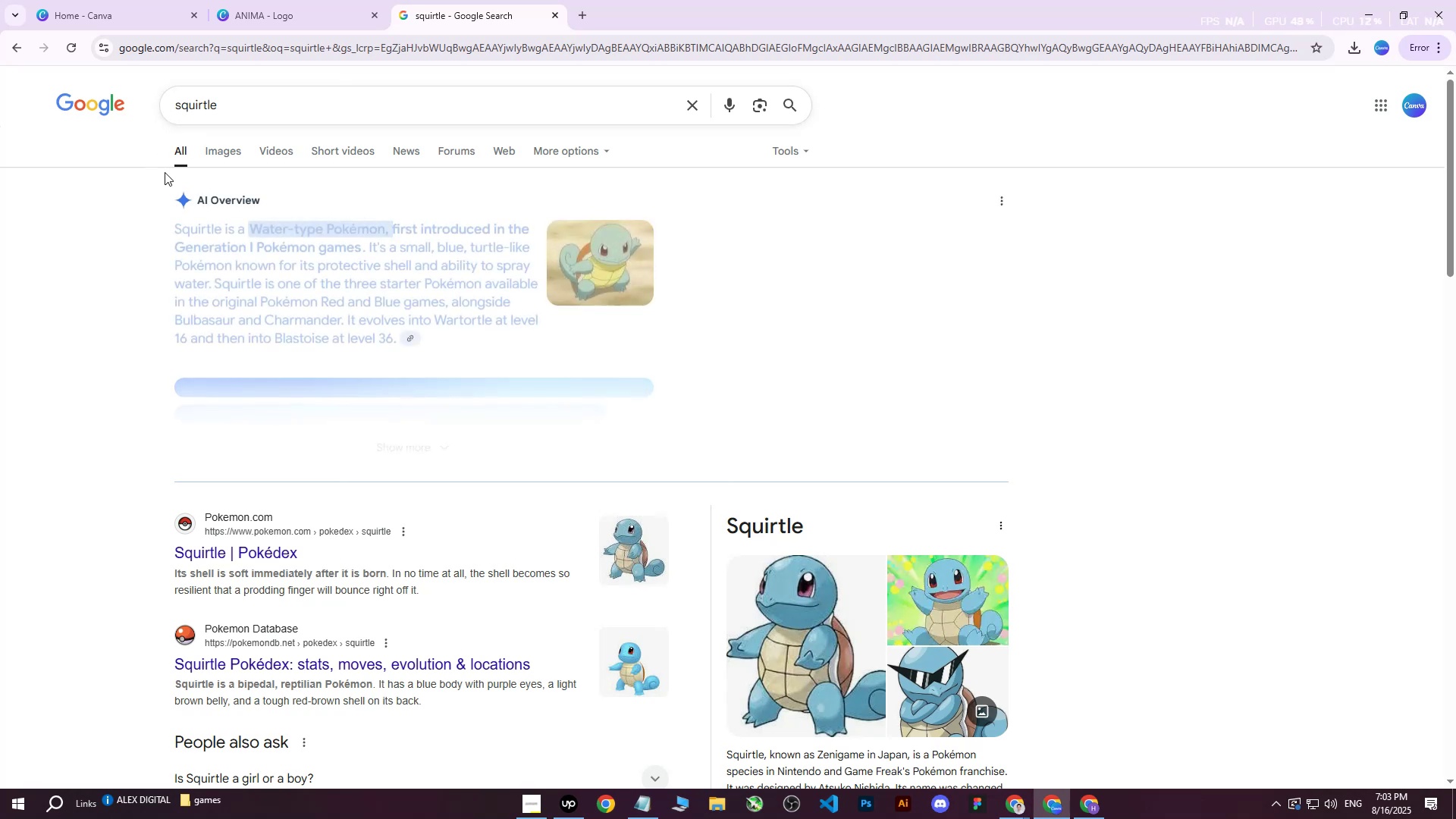 
left_click([215, 152])
 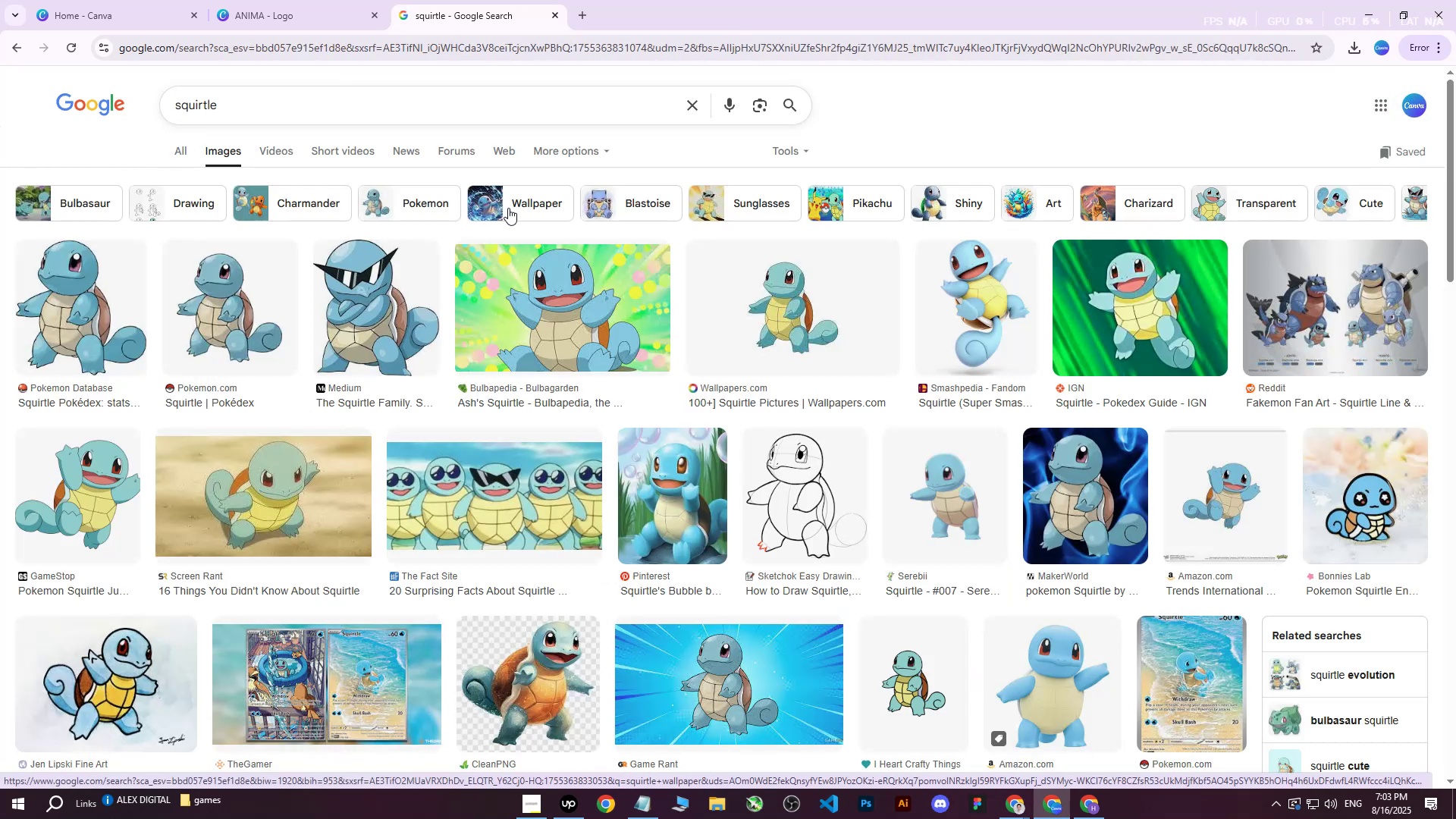 
left_click([997, 276])
 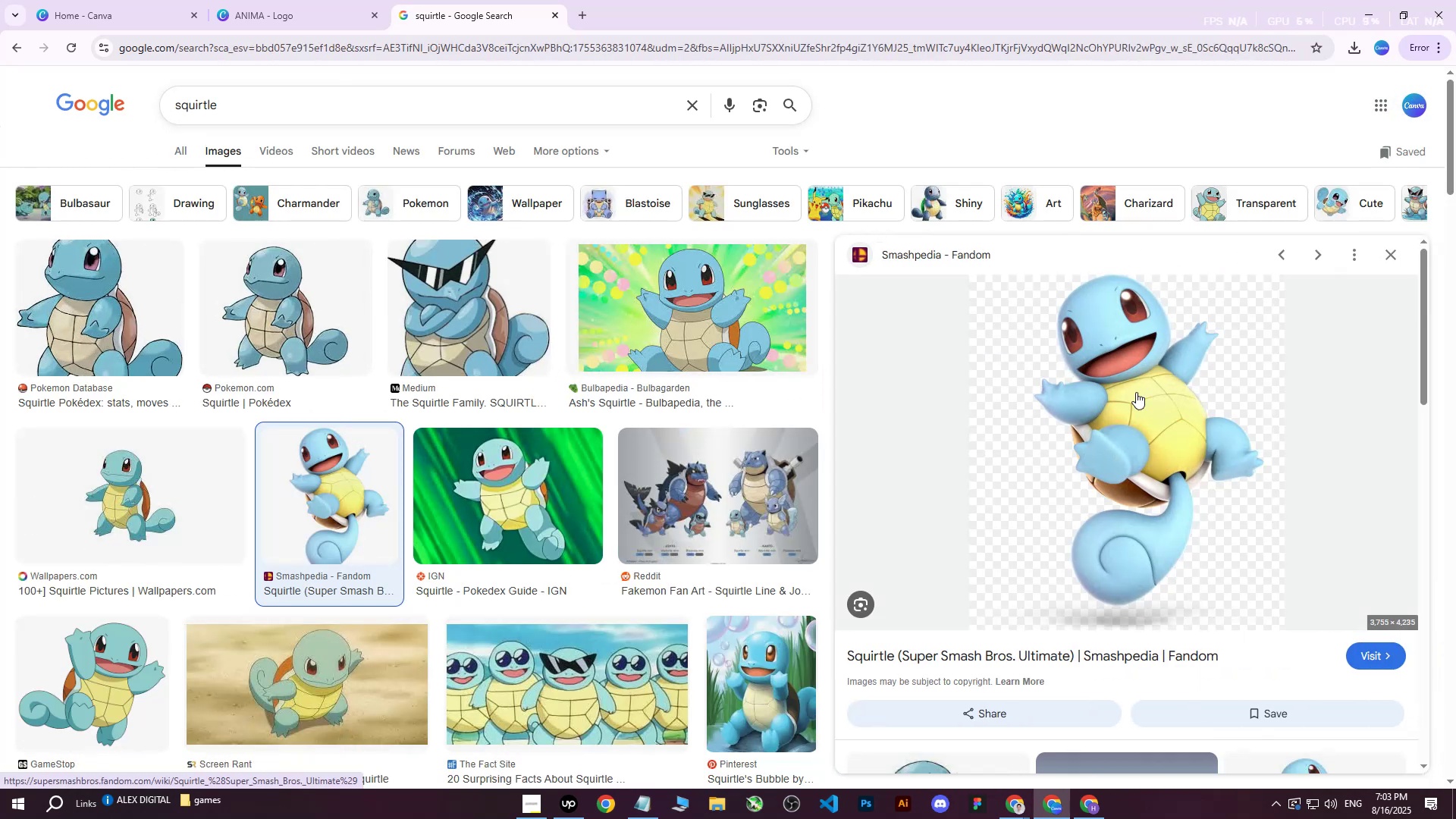 
right_click([1146, 395])
 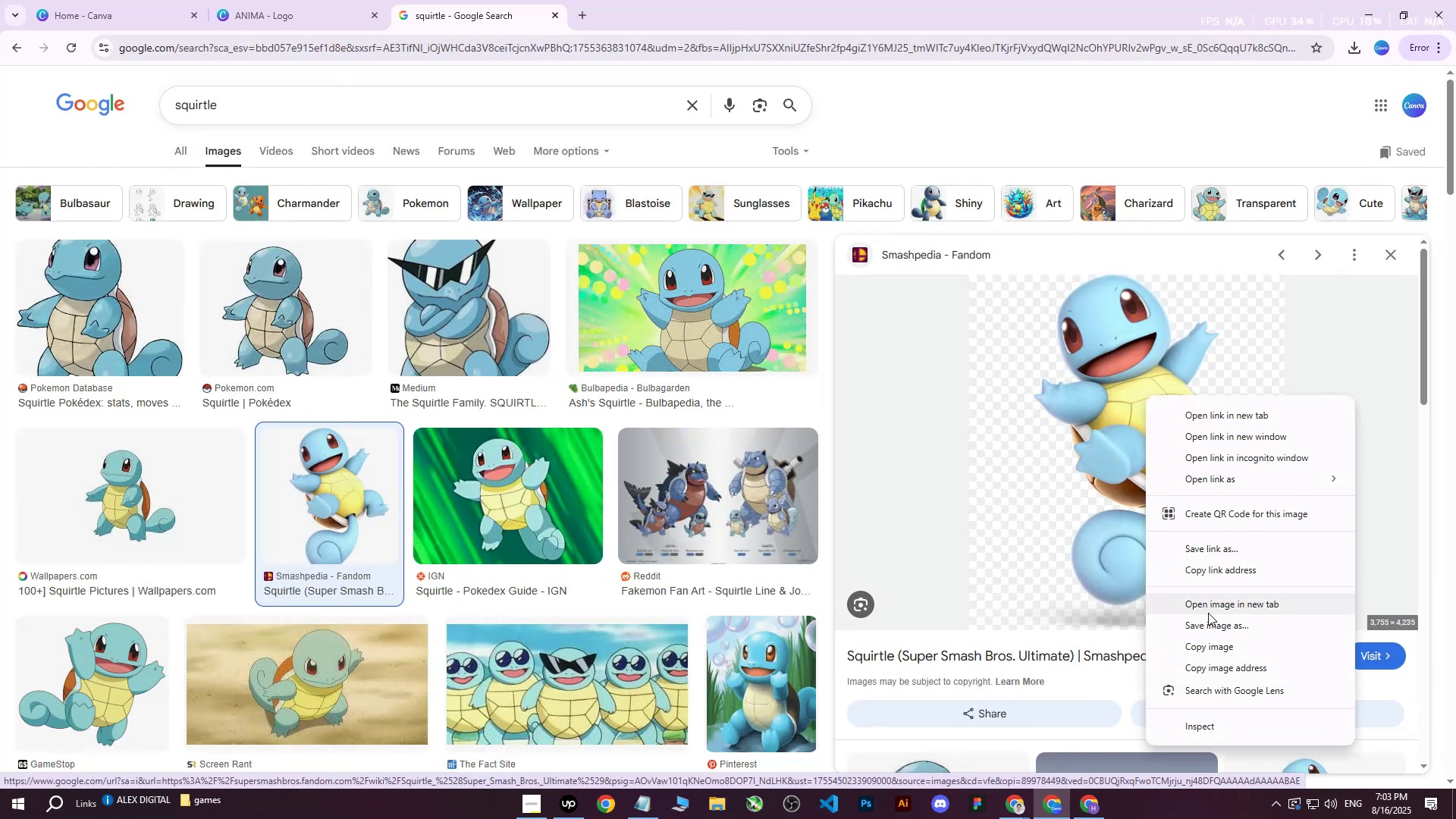 
left_click([1207, 626])
 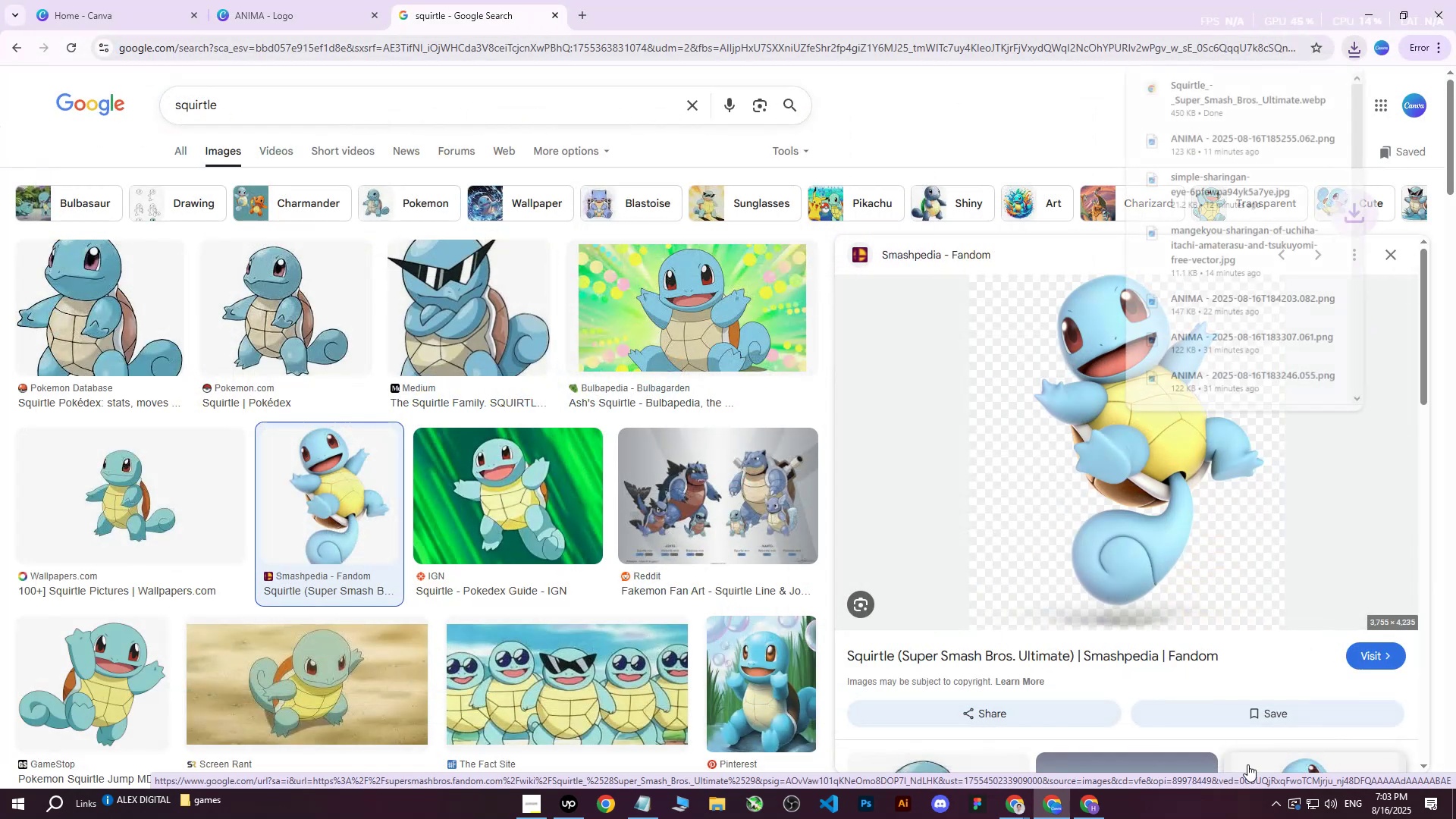 
left_click([1096, 808])
 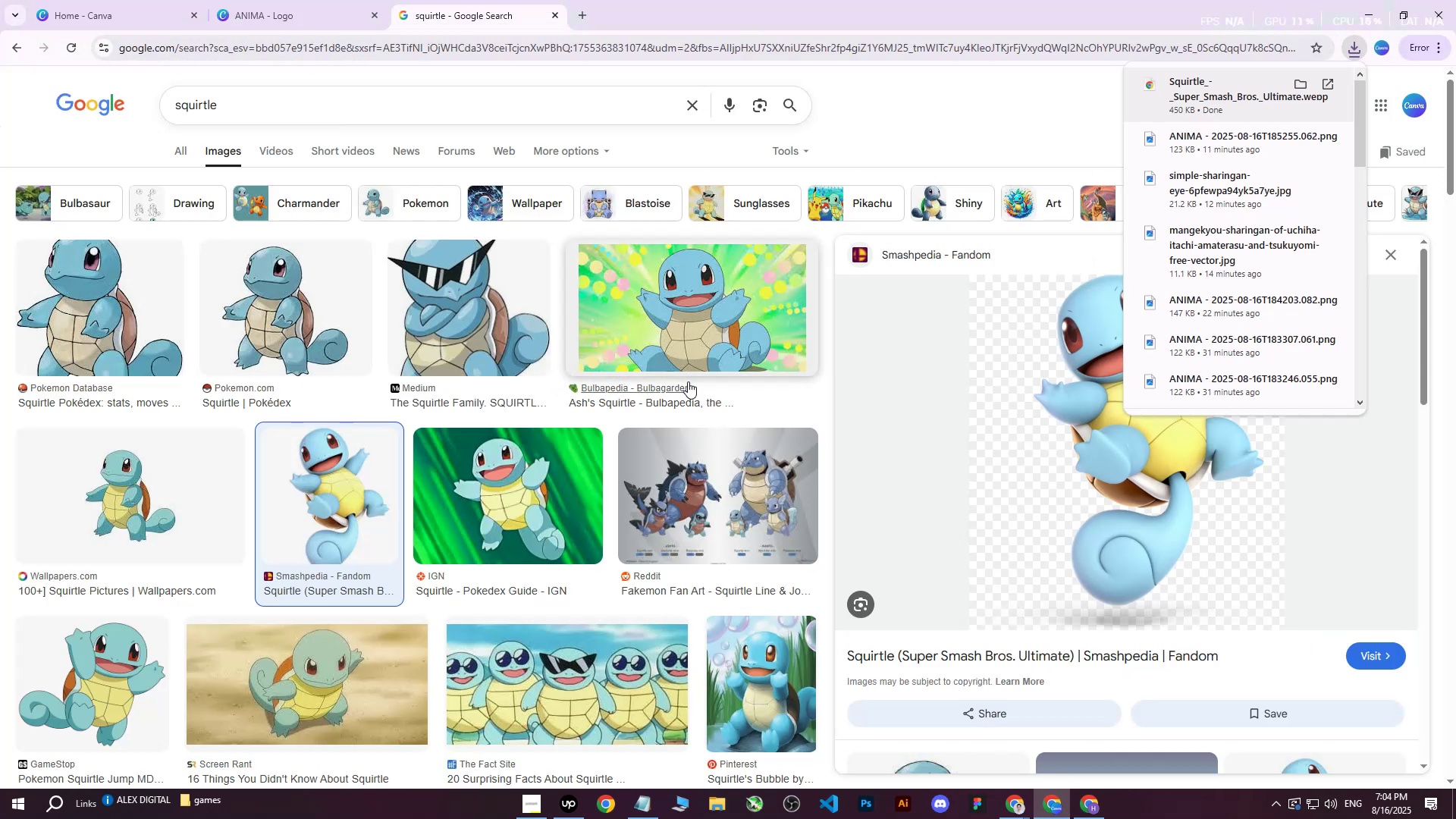 
left_click([327, 0])
 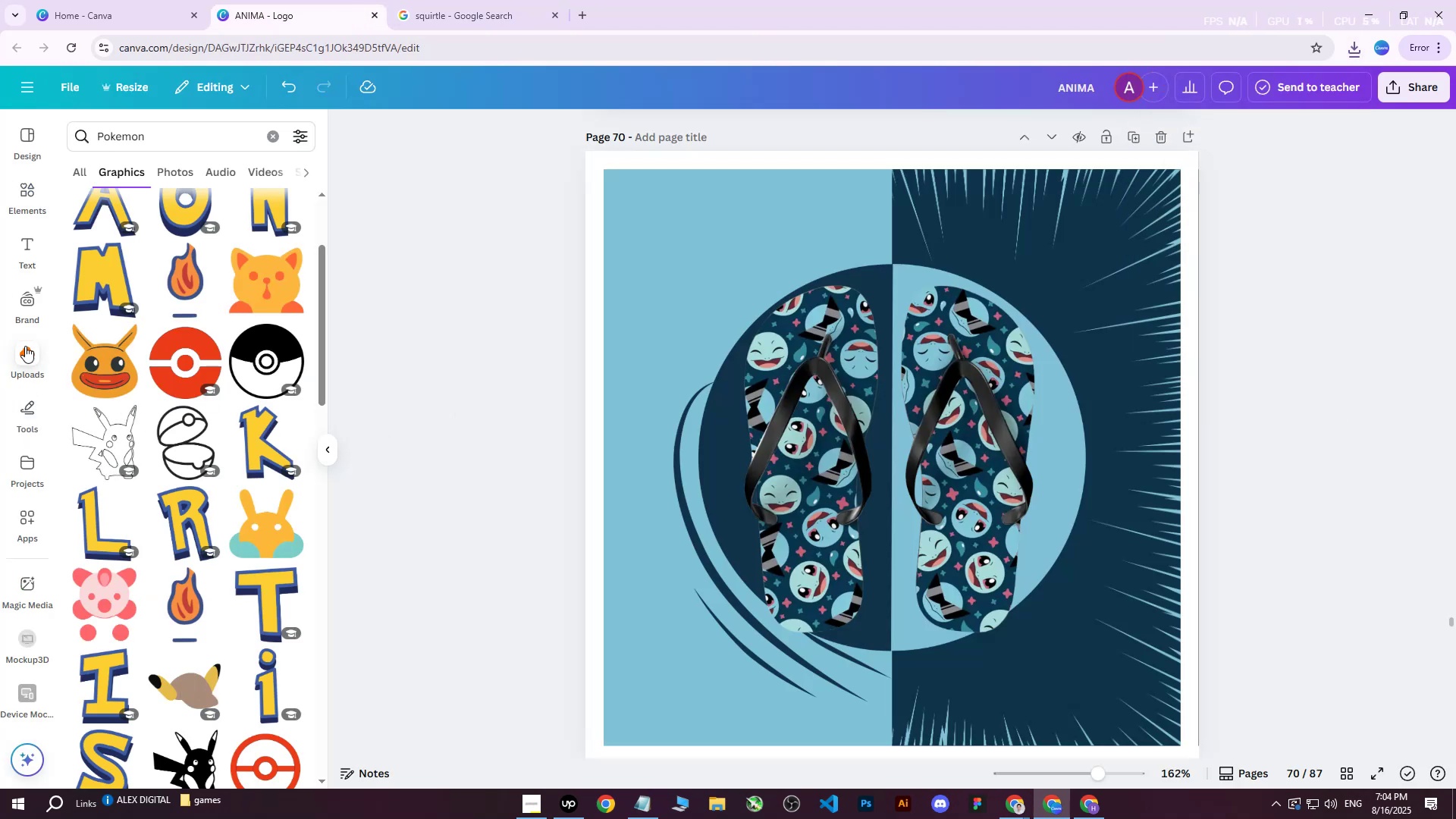 
left_click([220, 180])
 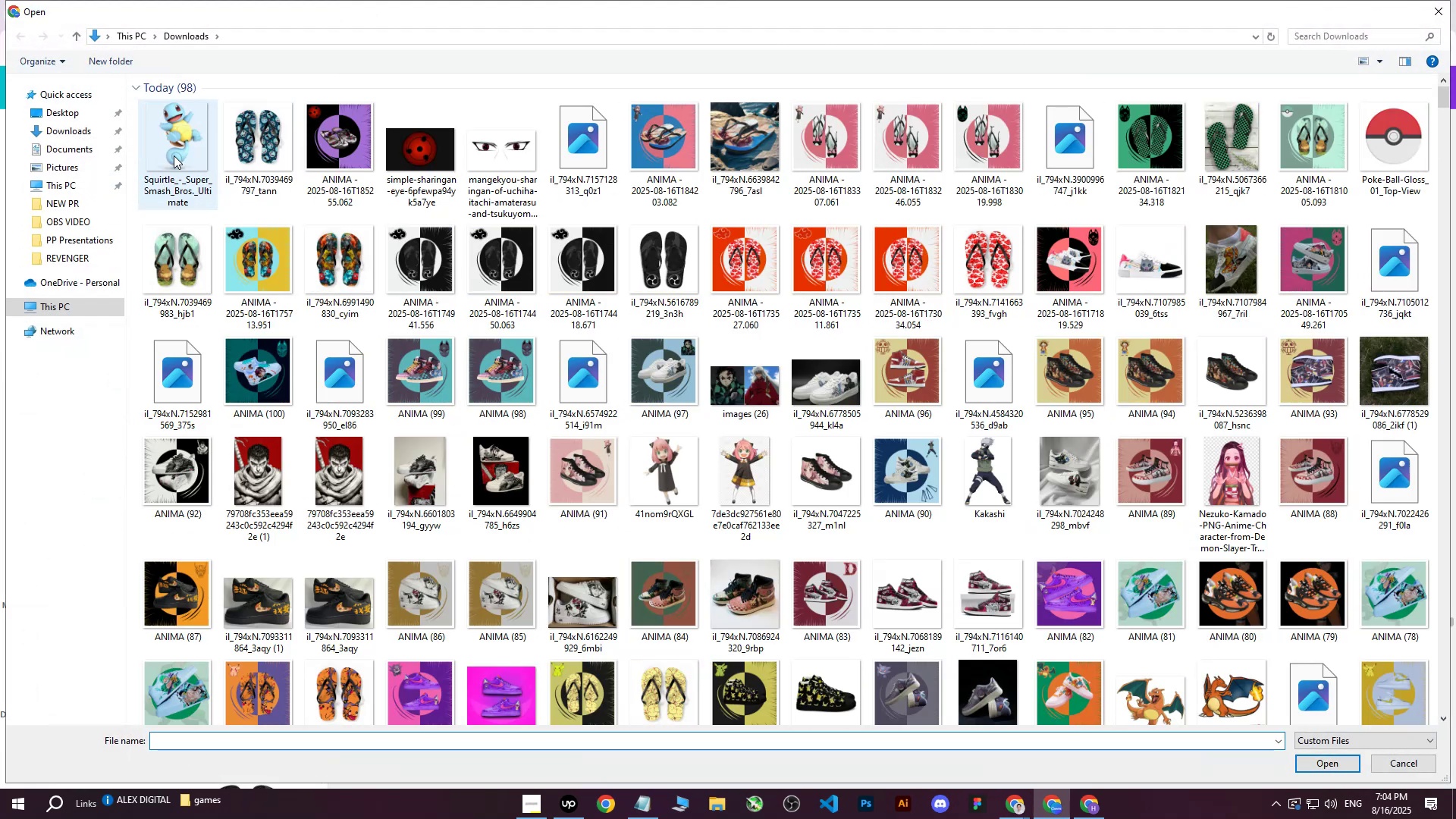 
left_click([172, 146])
 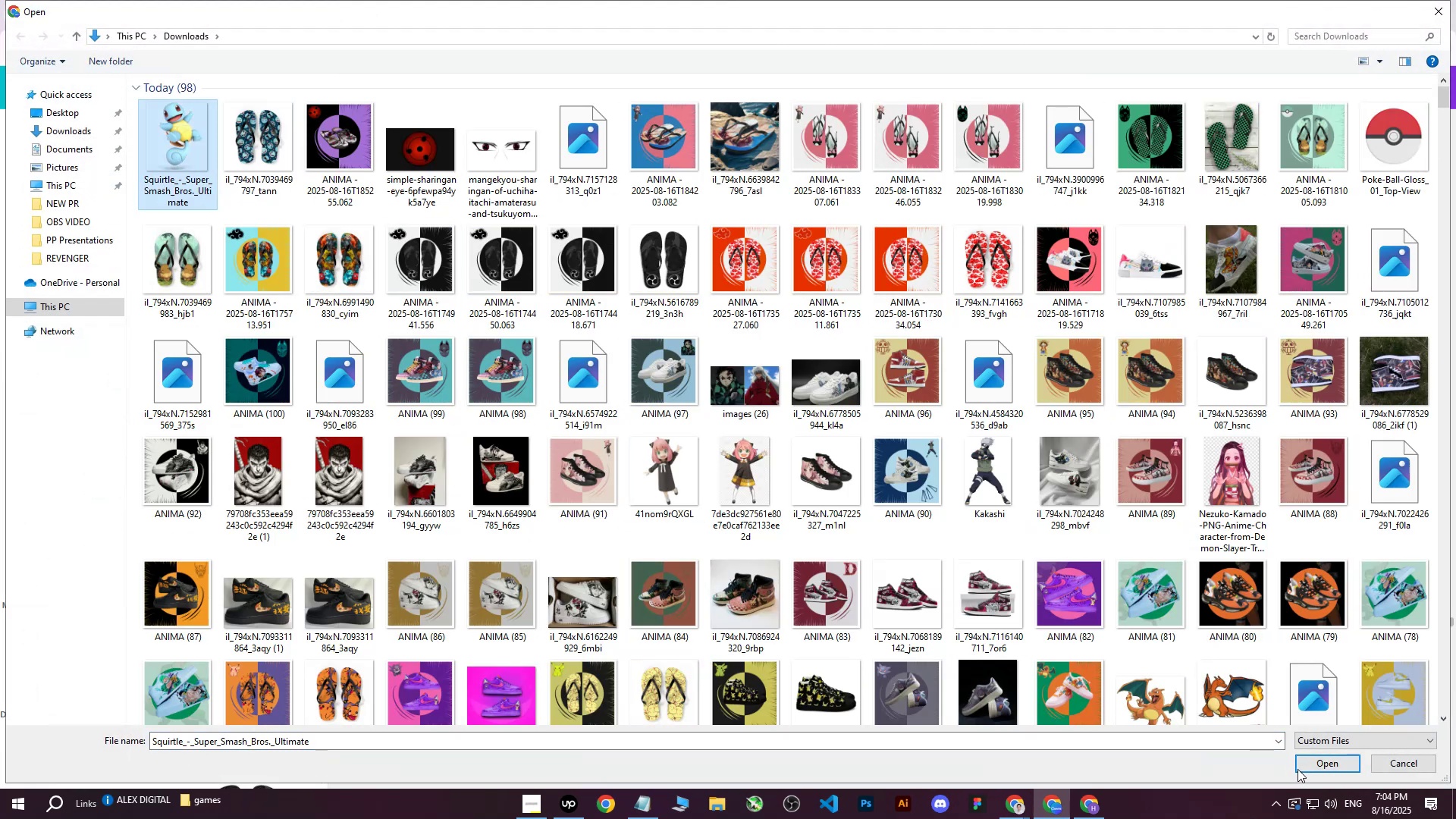 
left_click([1312, 763])
 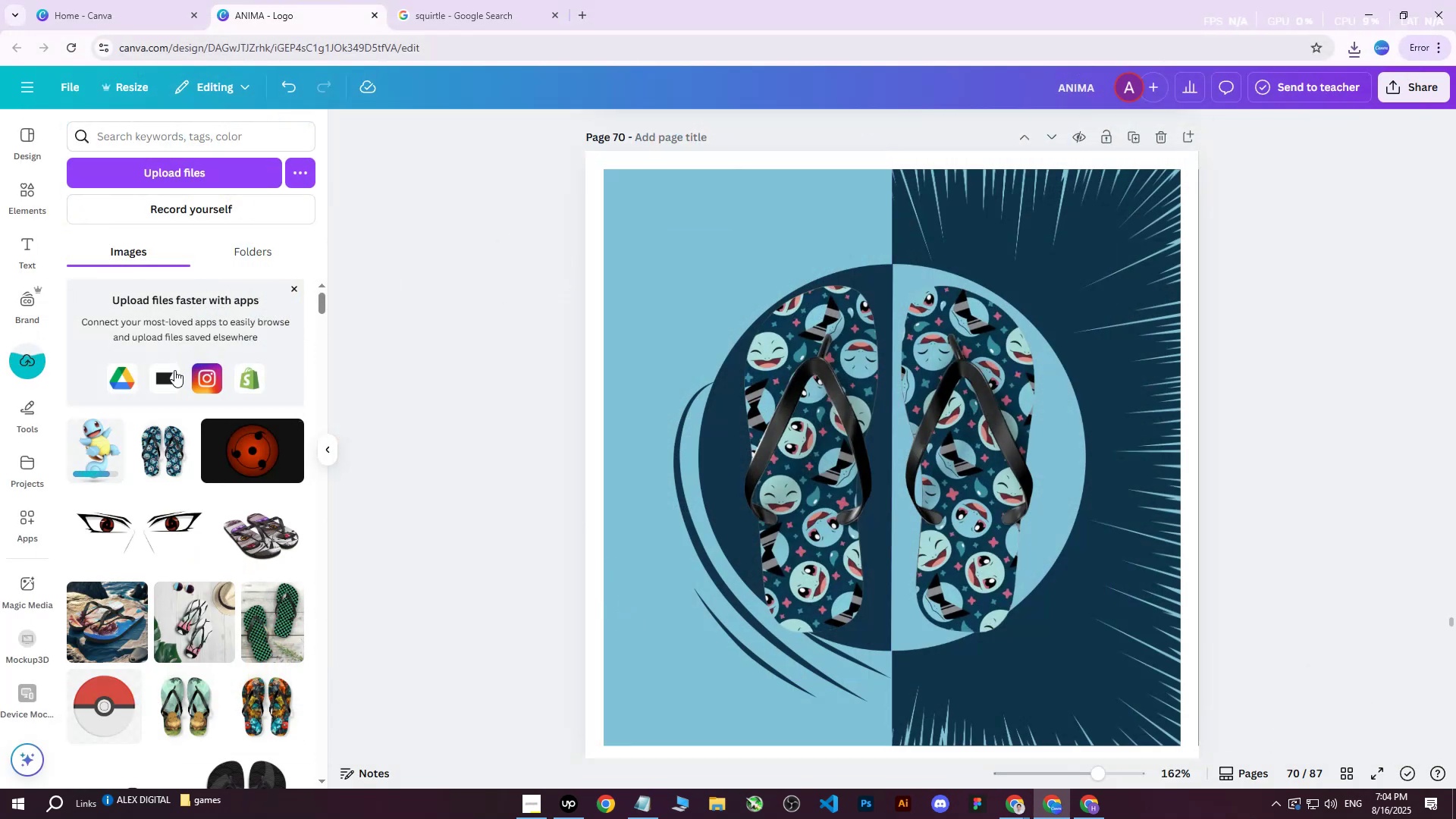 
left_click([101, 453])
 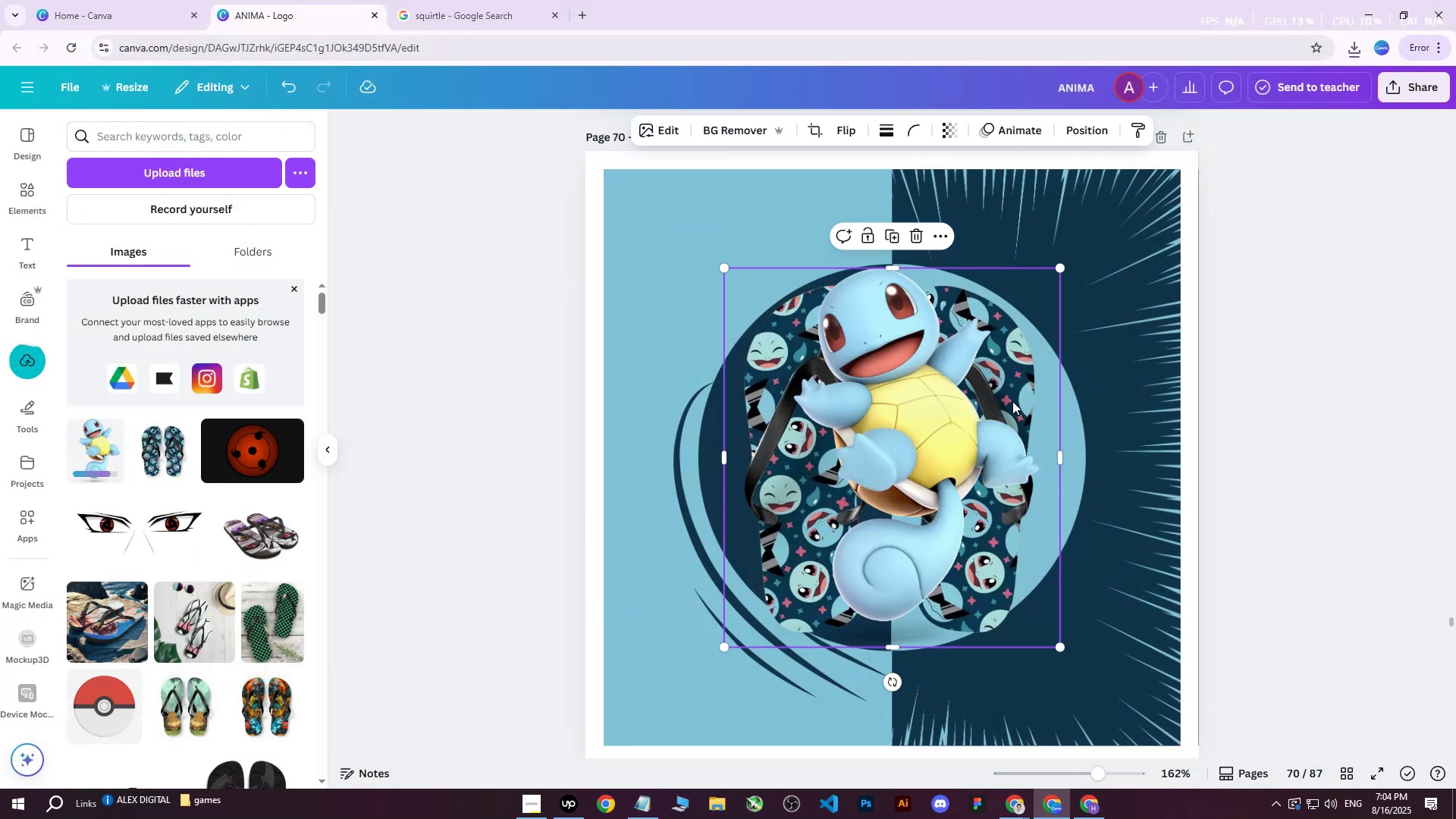 
left_click_drag(start_coordinate=[964, 415], to_coordinate=[899, 410])
 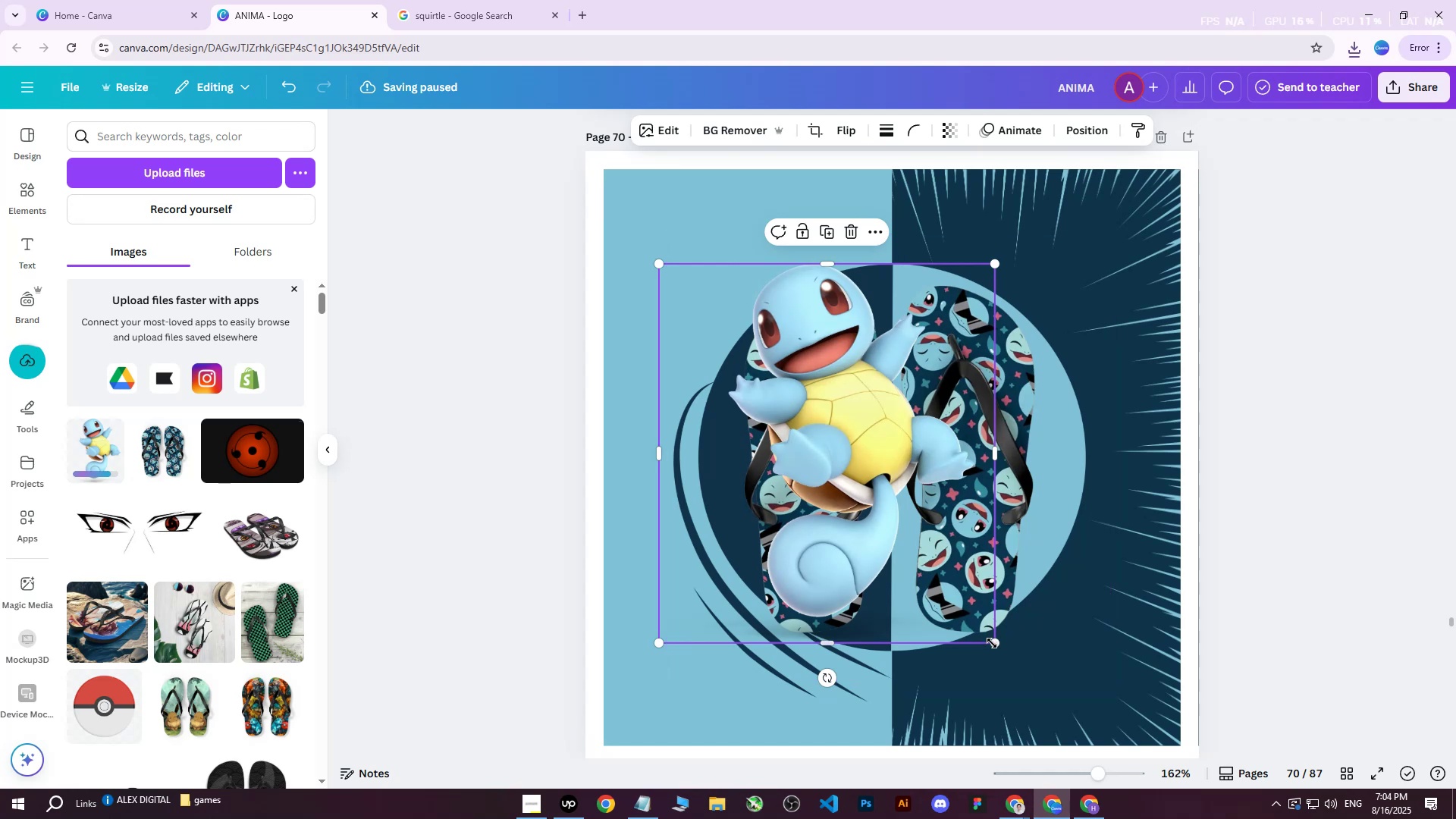 
left_click_drag(start_coordinate=[996, 645], to_coordinate=[877, 389])
 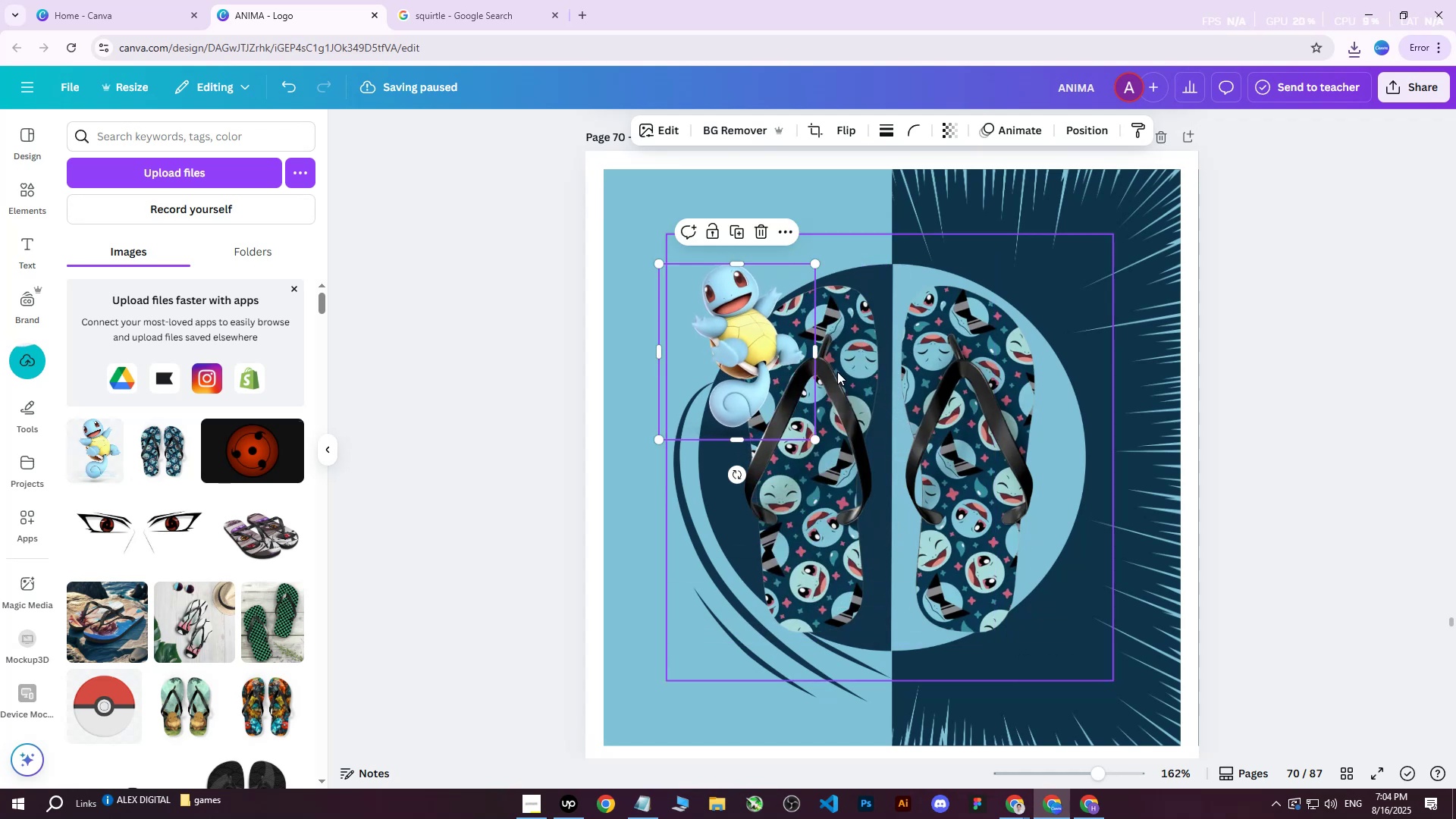 
left_click_drag(start_coordinate=[778, 340], to_coordinate=[698, 248])
 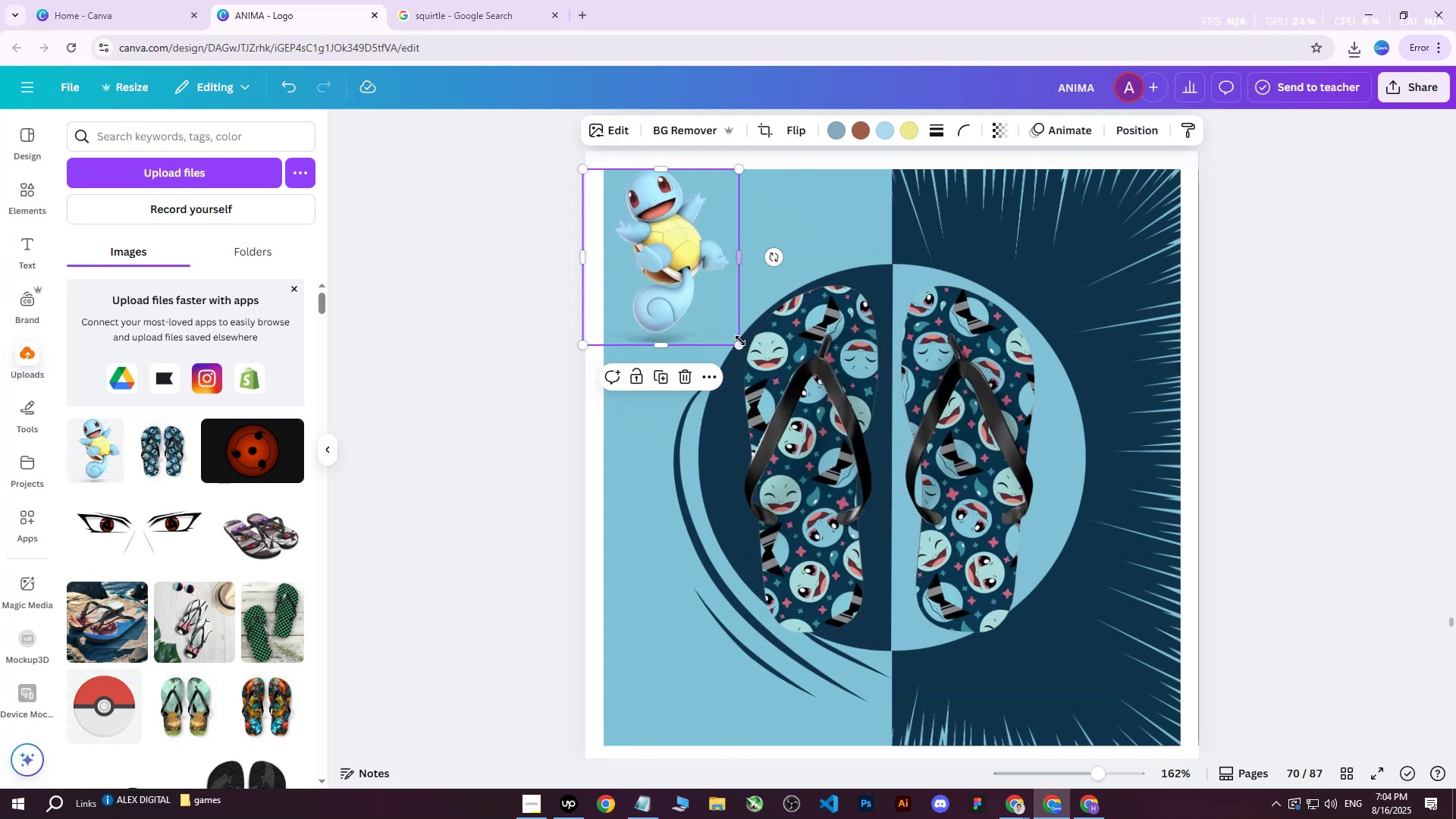 
left_click_drag(start_coordinate=[739, 346], to_coordinate=[726, 322])
 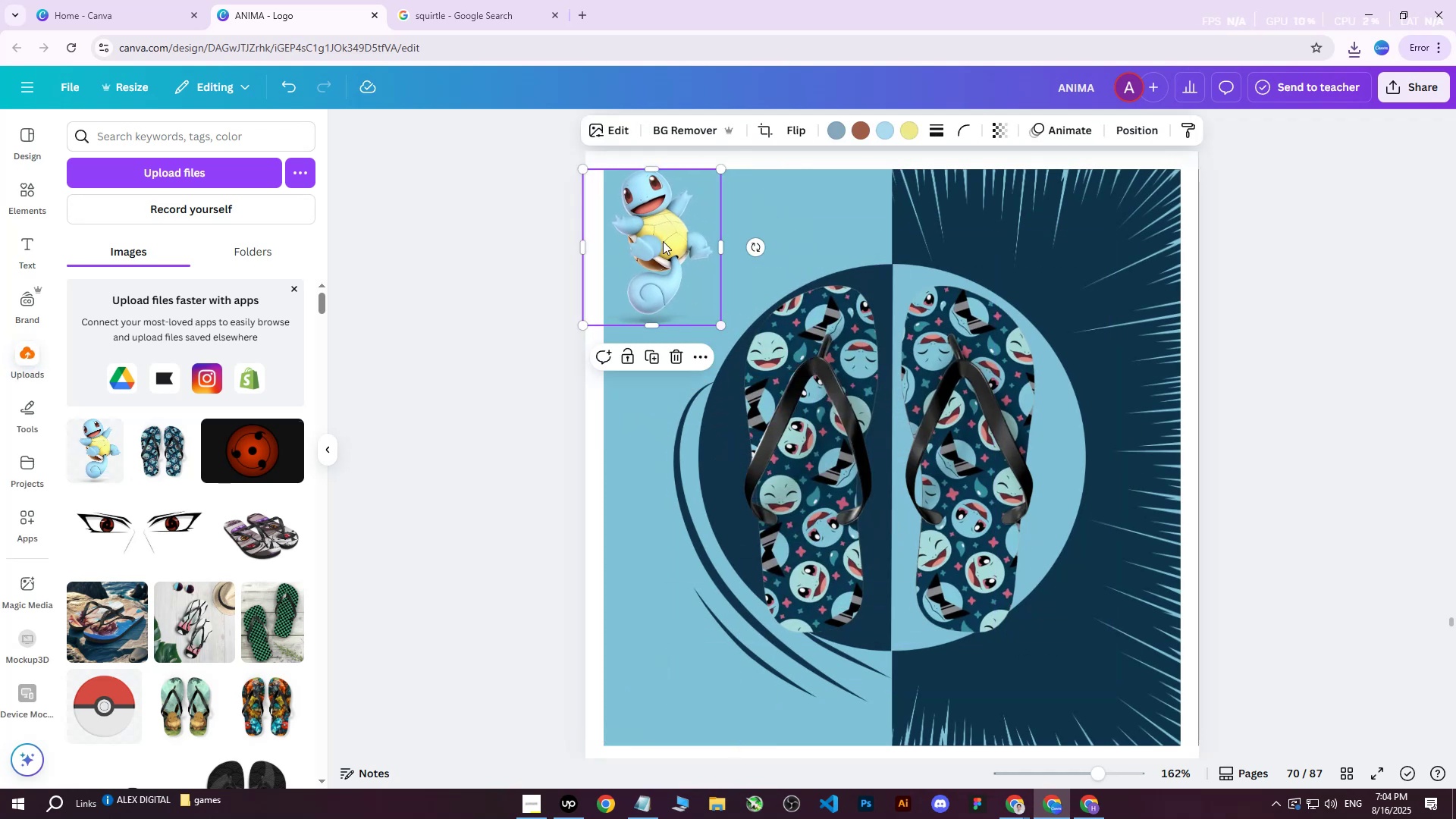 
left_click_drag(start_coordinate=[657, 230], to_coordinate=[654, 237])
 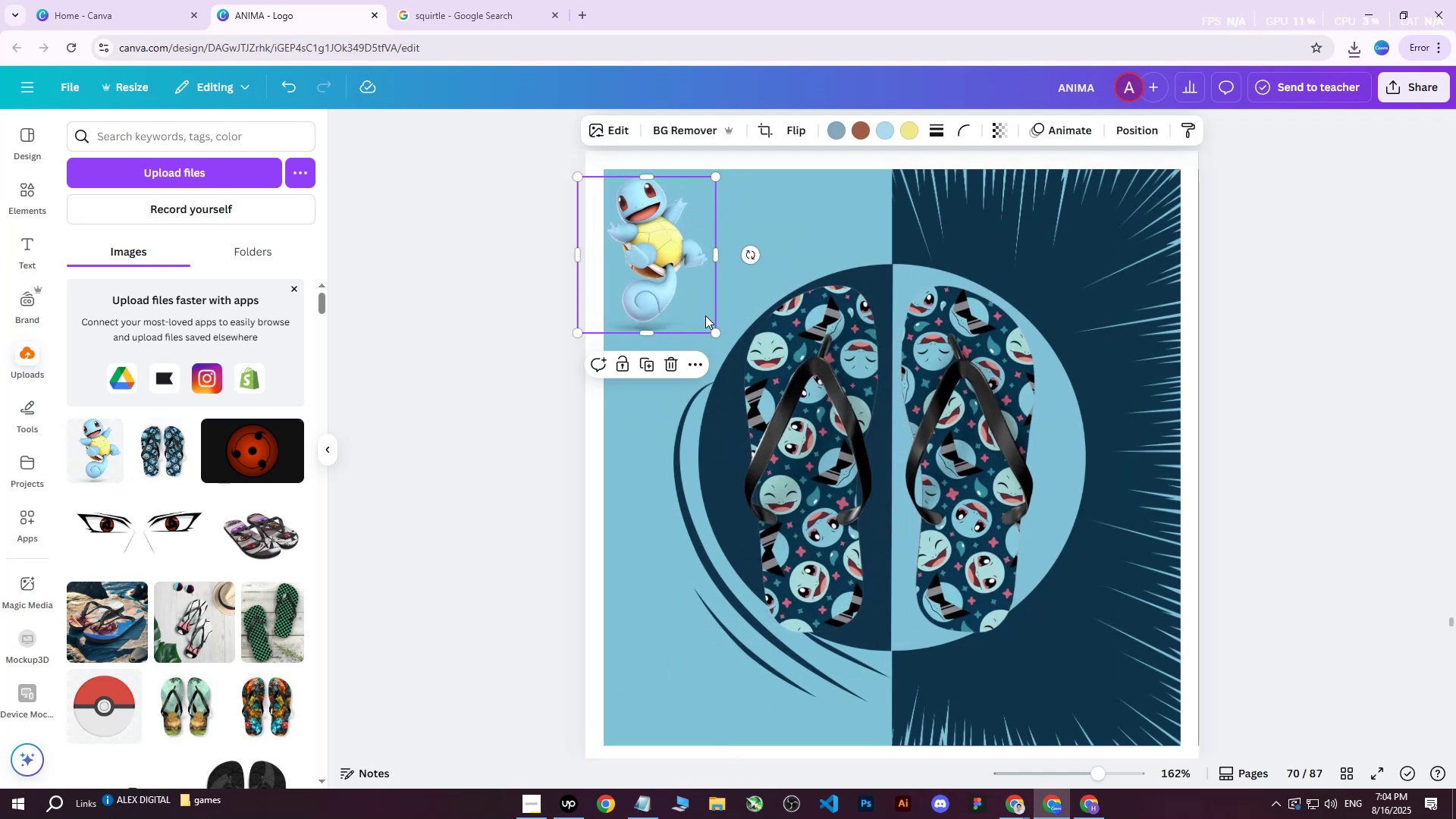 
left_click_drag(start_coordinate=[716, 331], to_coordinate=[730, 336])
 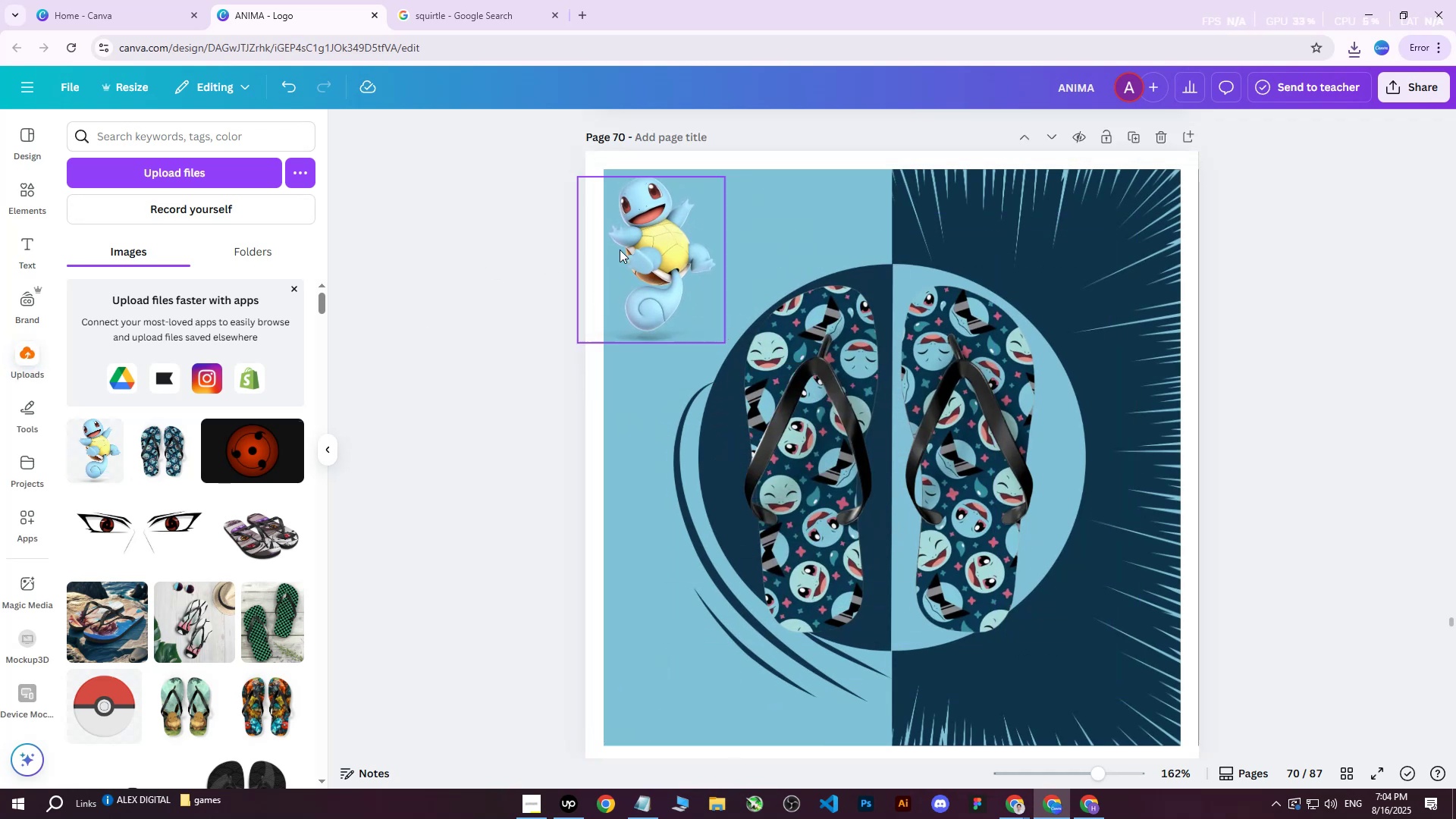 
double_click([676, 240])
 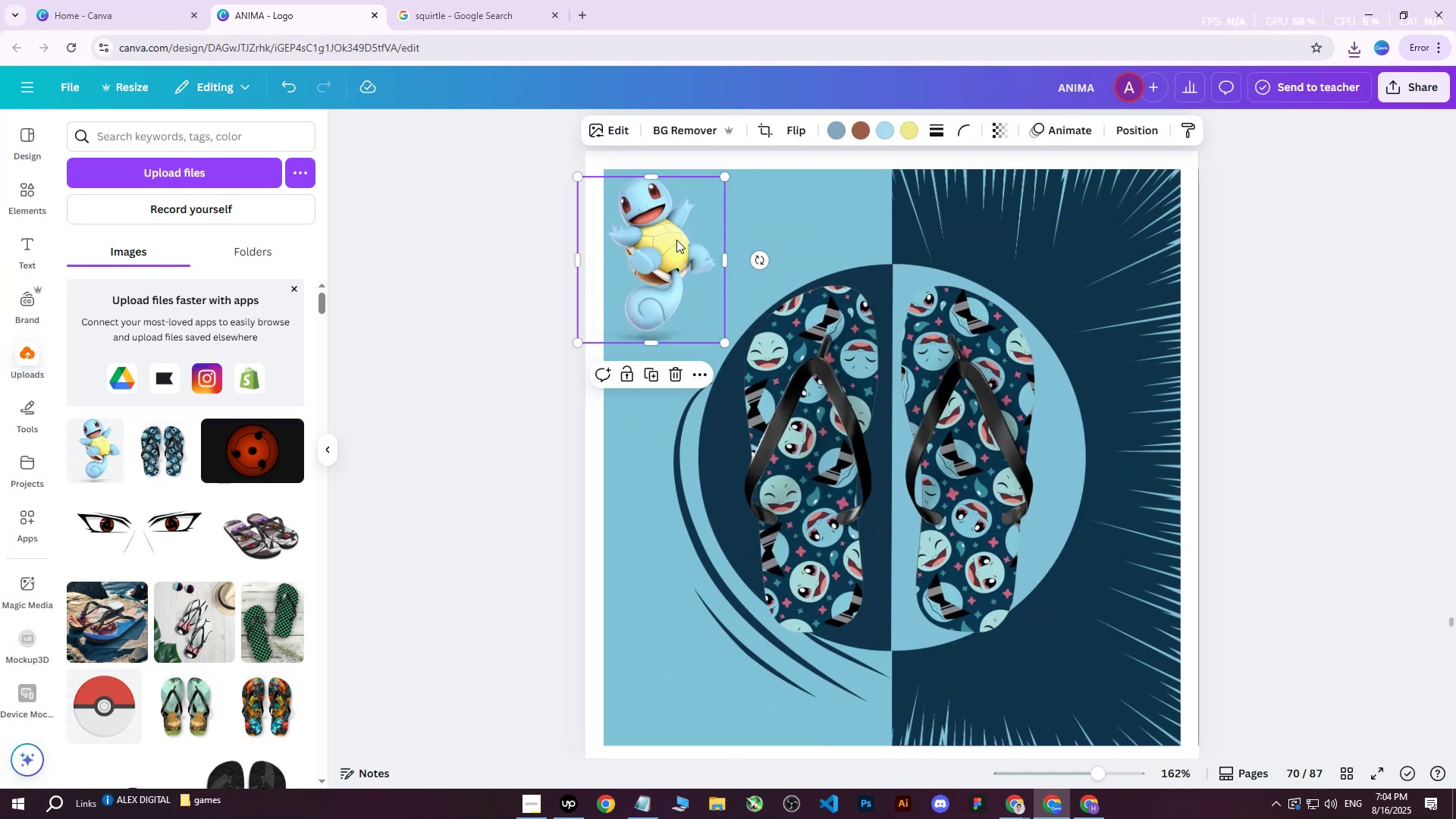 
key(ArrowRight)
 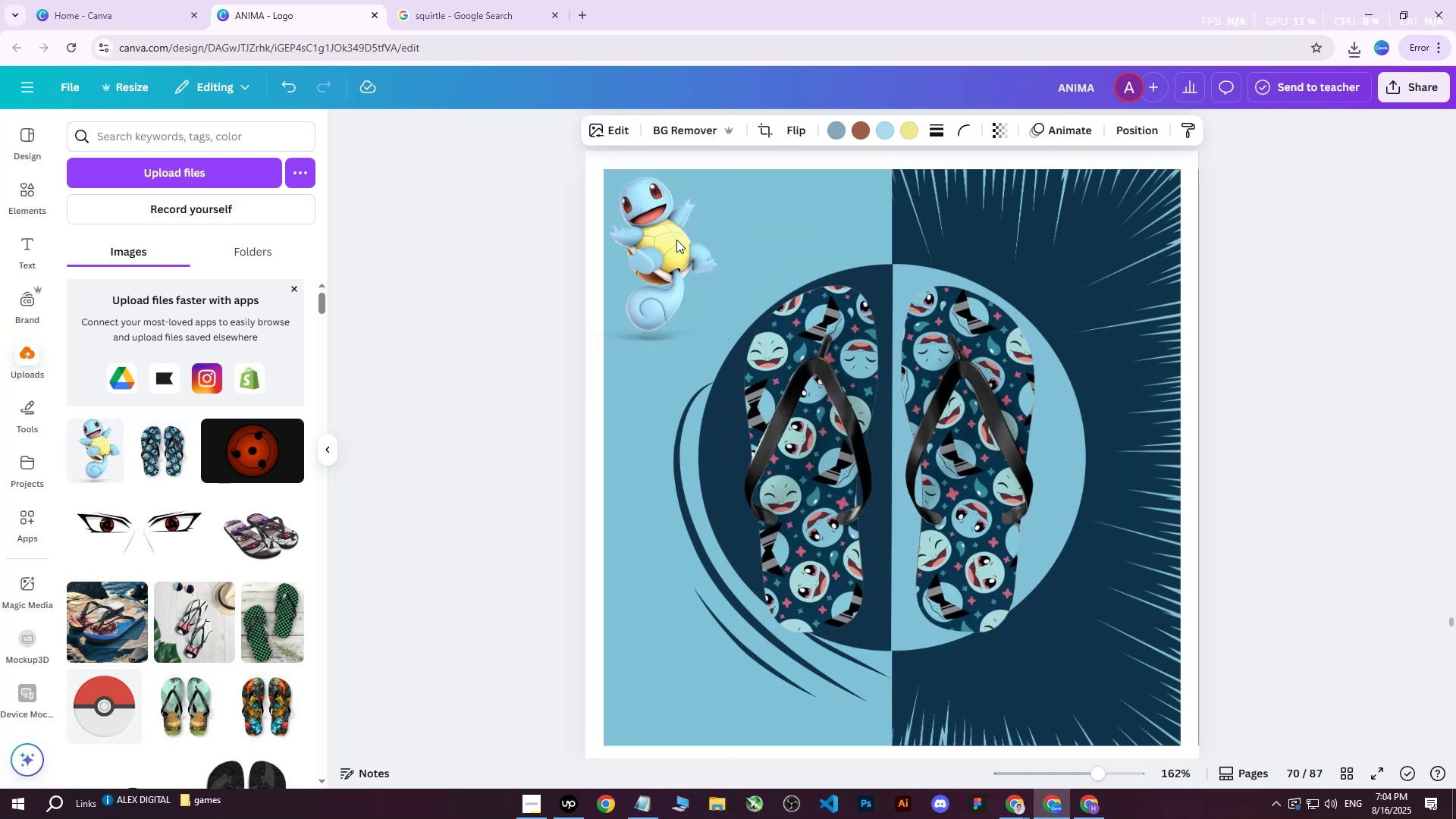 
key(ArrowRight)
 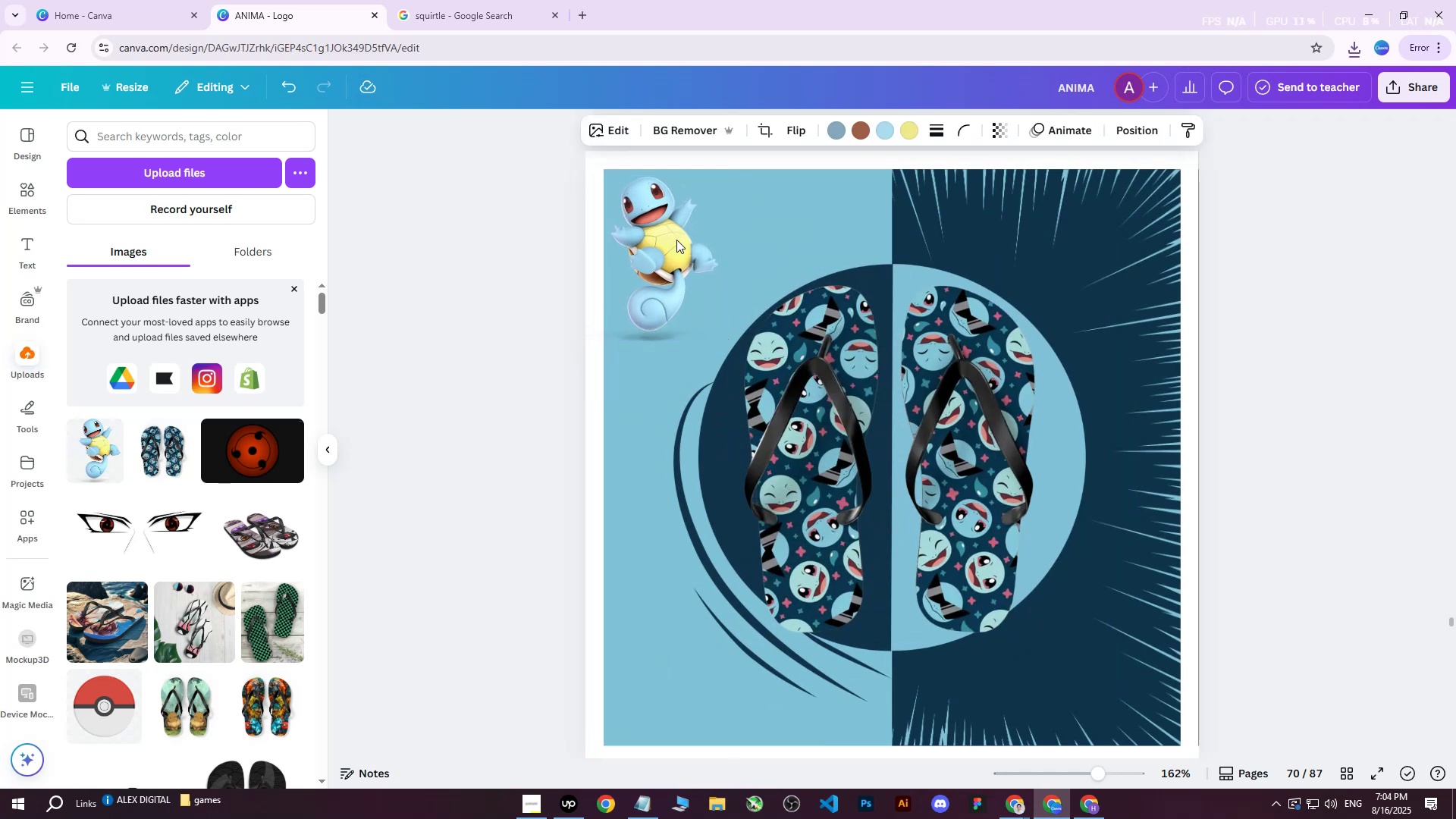 
key(ArrowRight)
 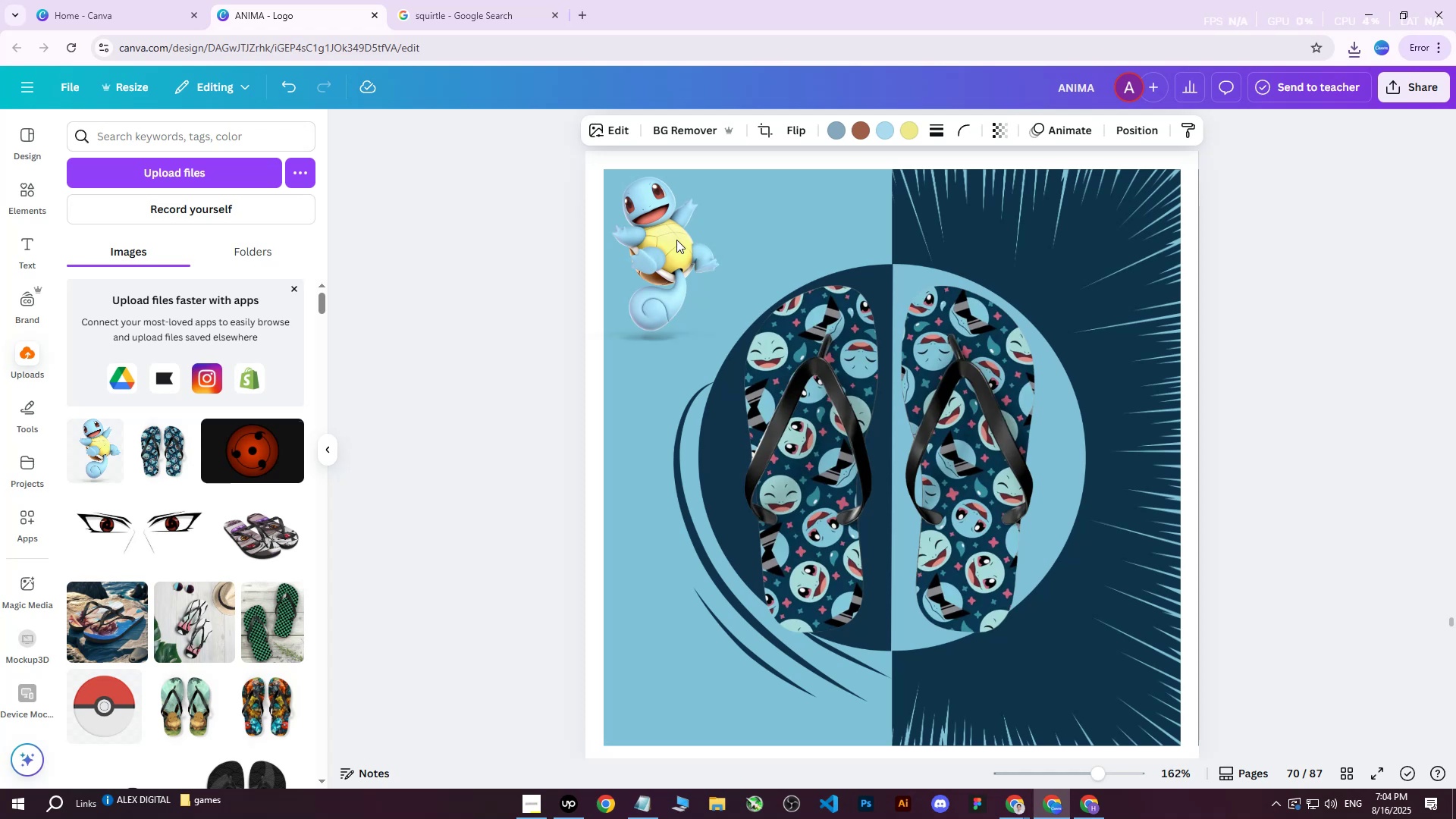 
key(ArrowRight)
 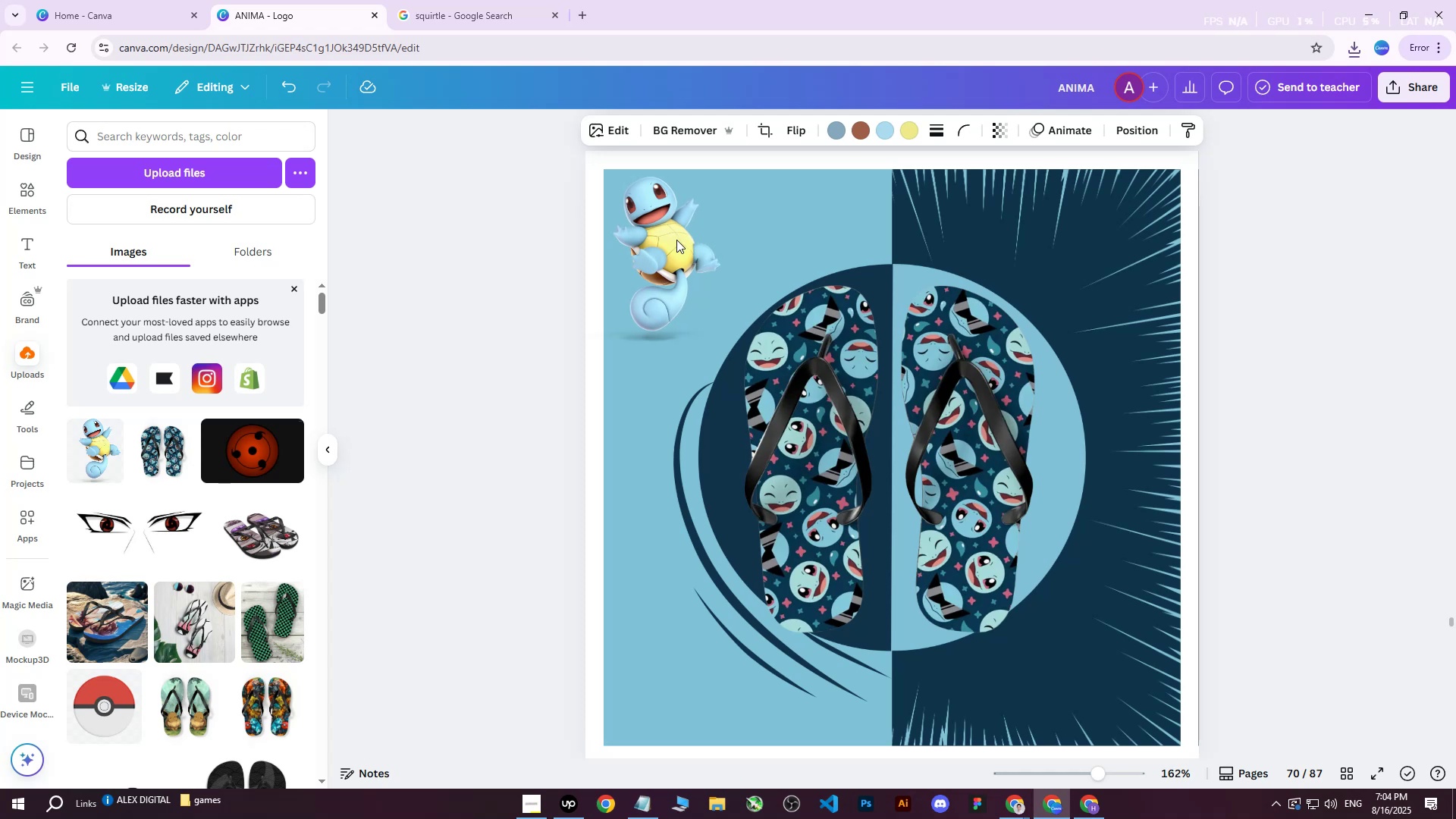 
key(ArrowDown)
 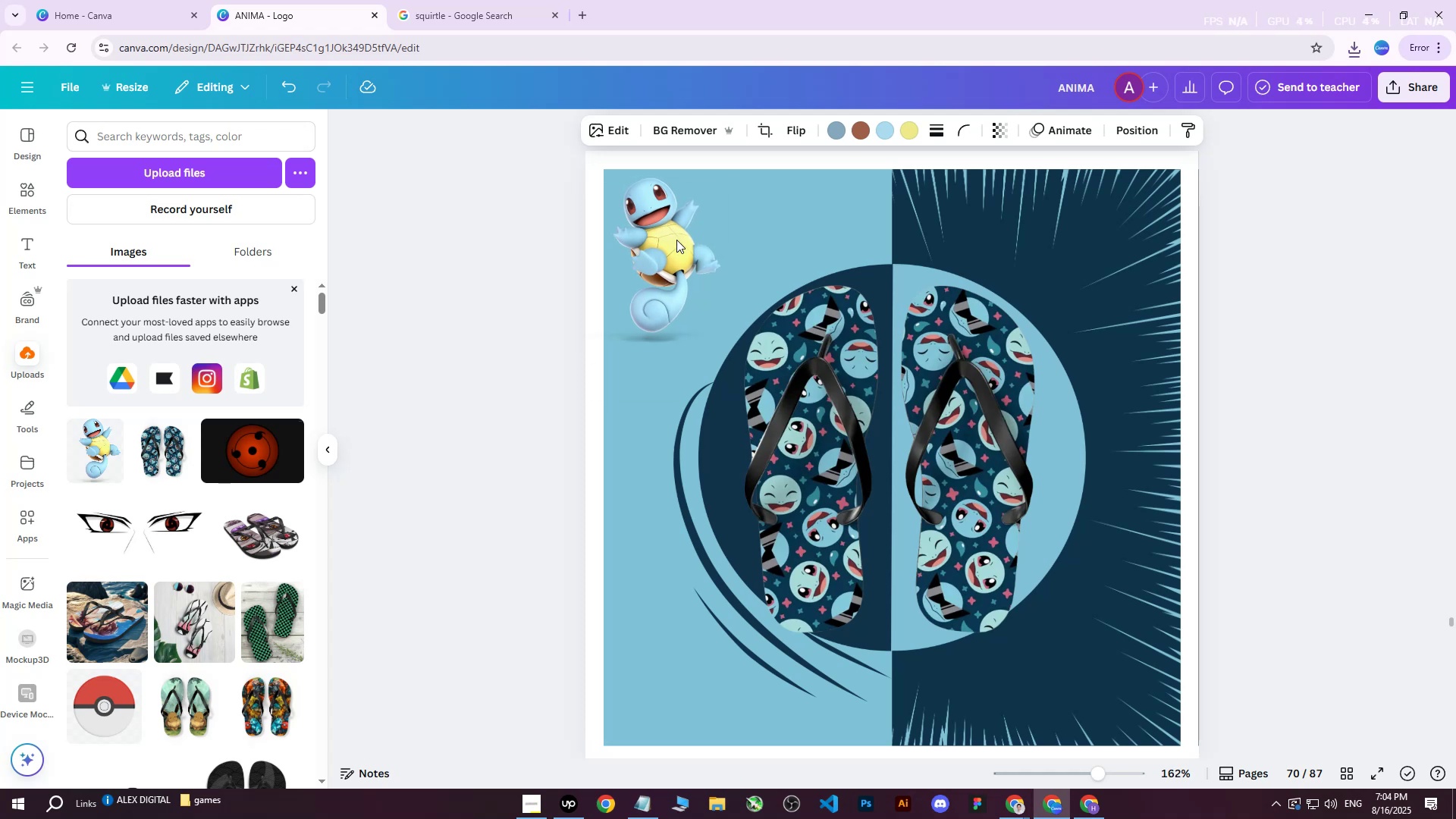 
key(ArrowDown)
 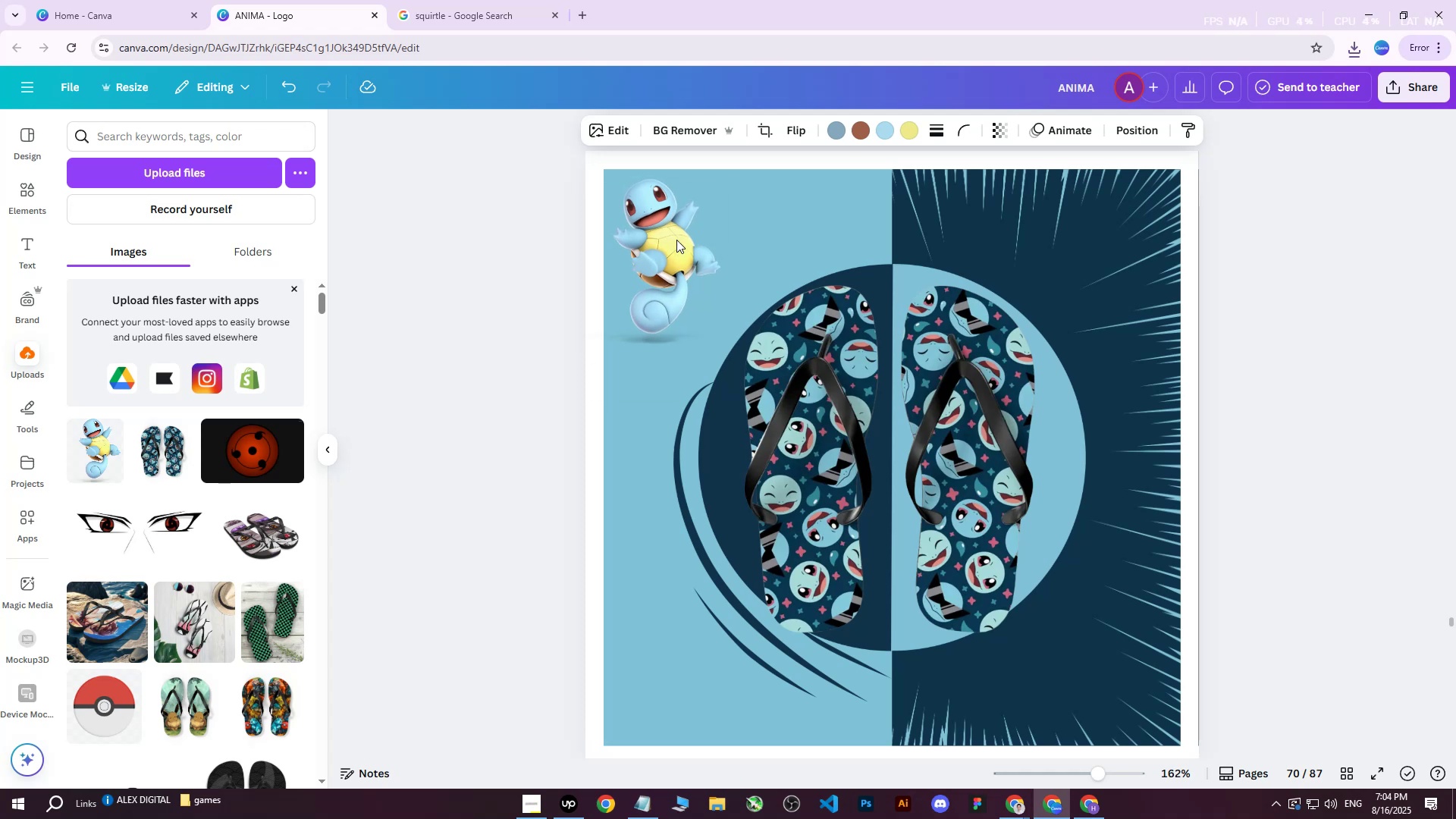 
key(ArrowDown)
 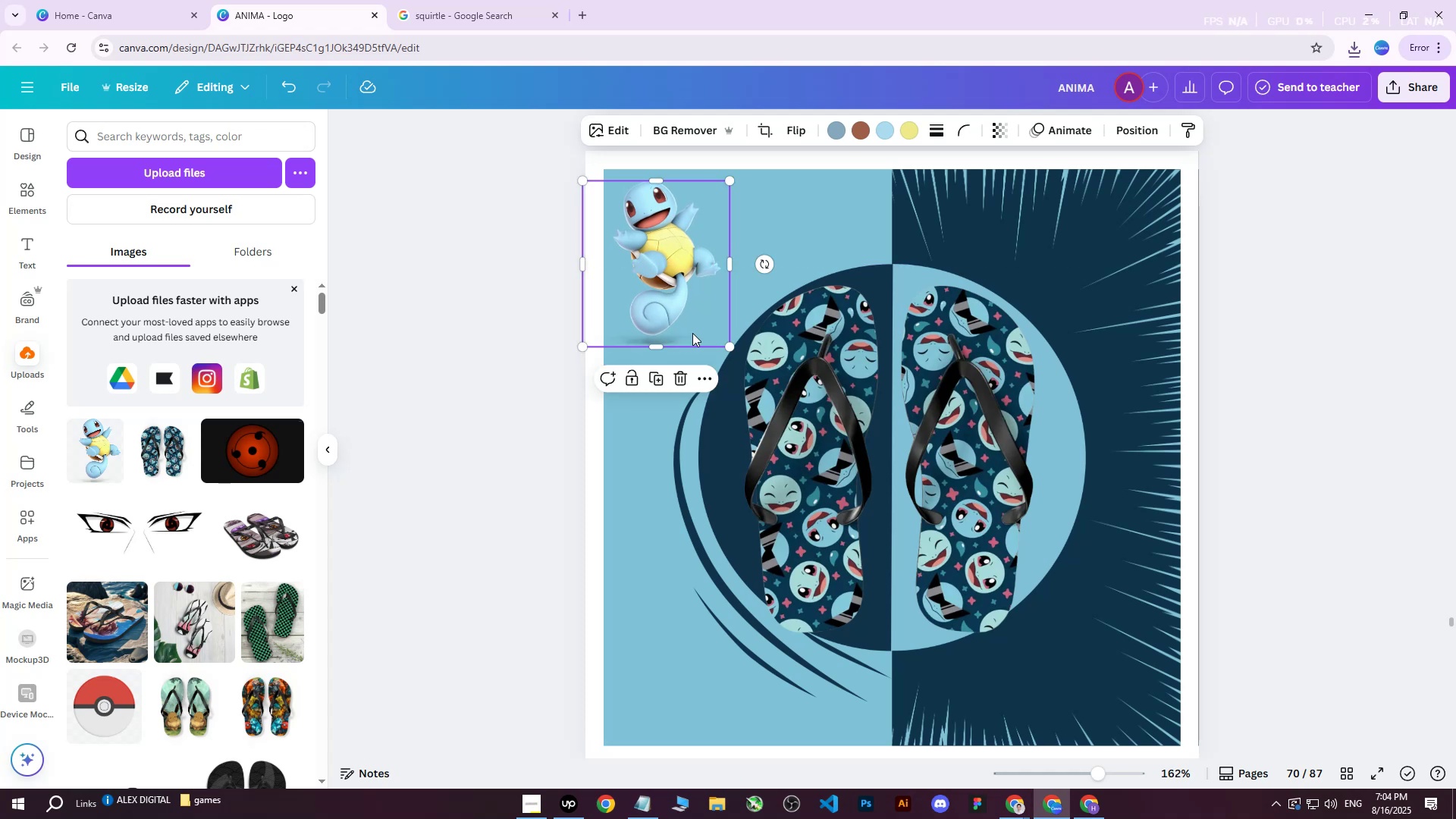 
left_click([689, 126])
 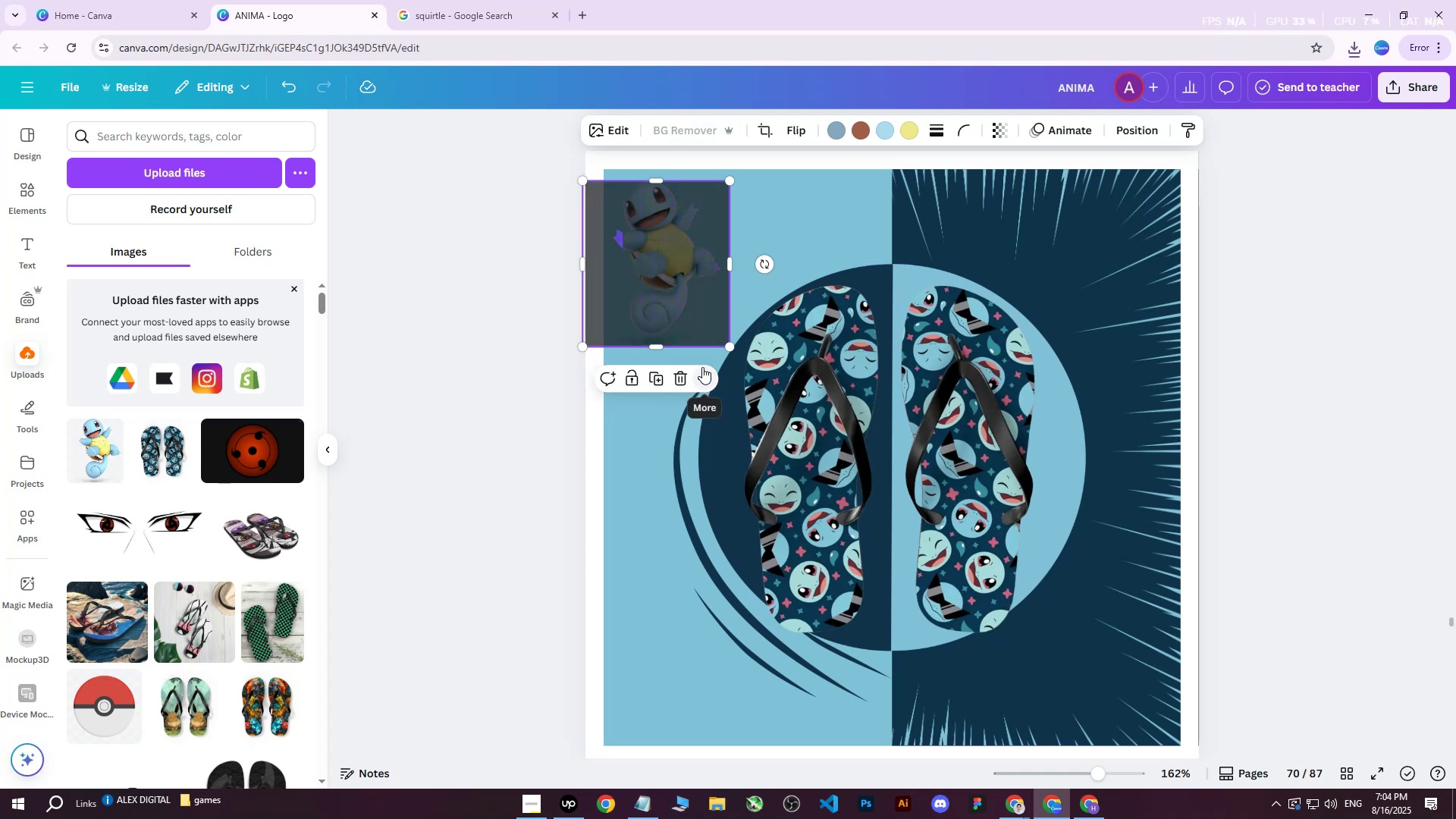 
left_click([1278, 267])
 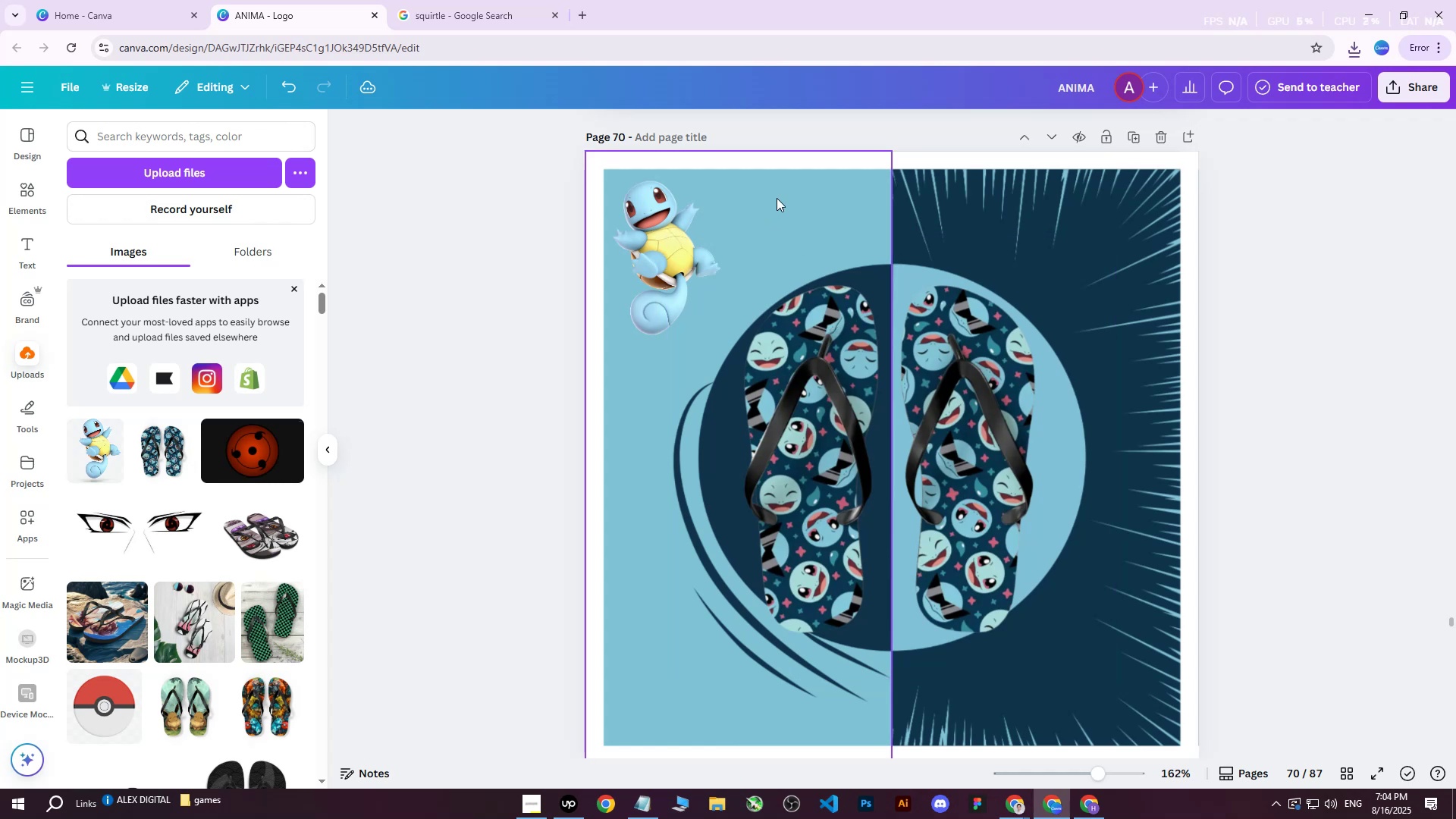 
left_click([799, 196])
 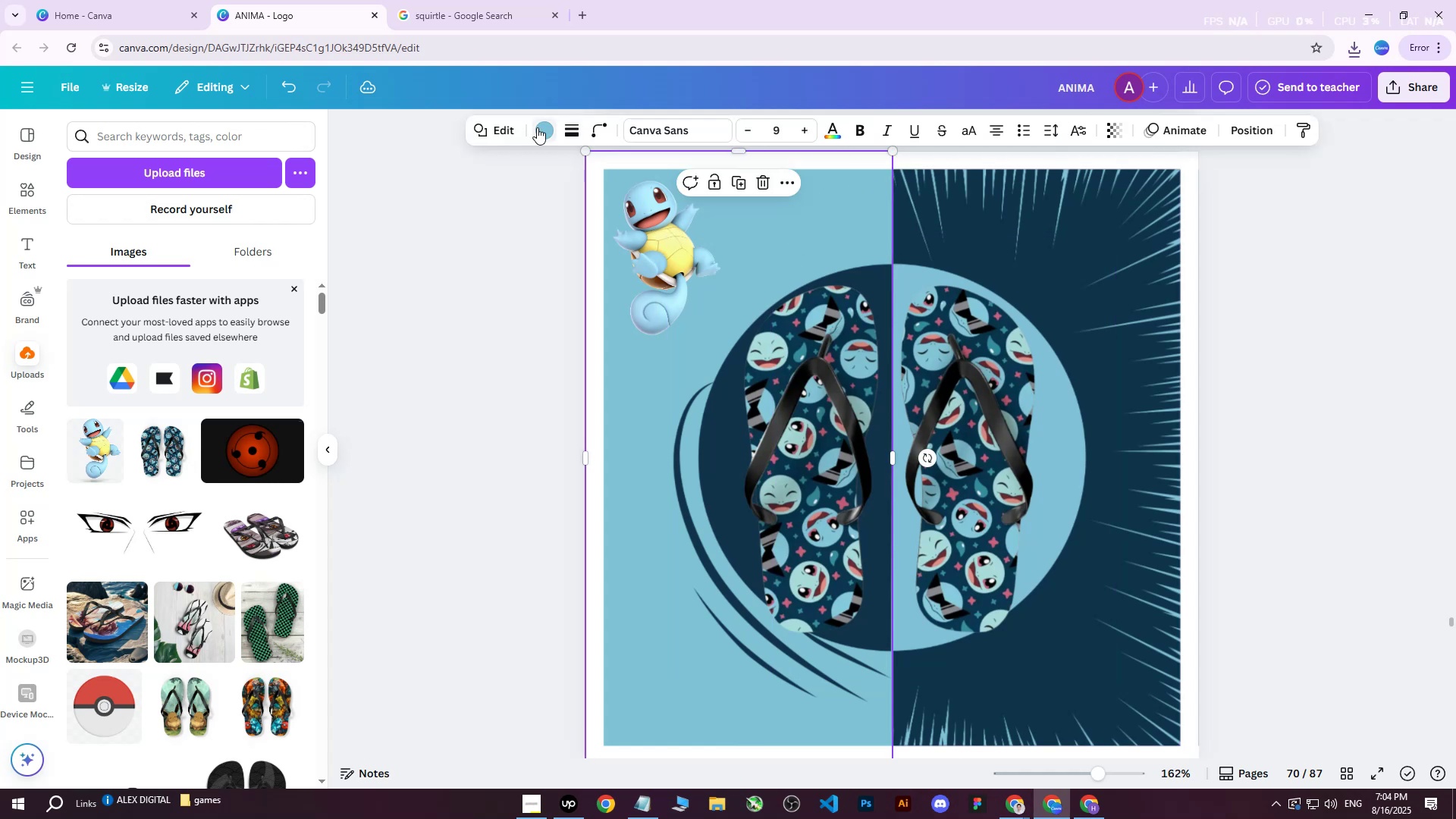 
left_click([537, 127])
 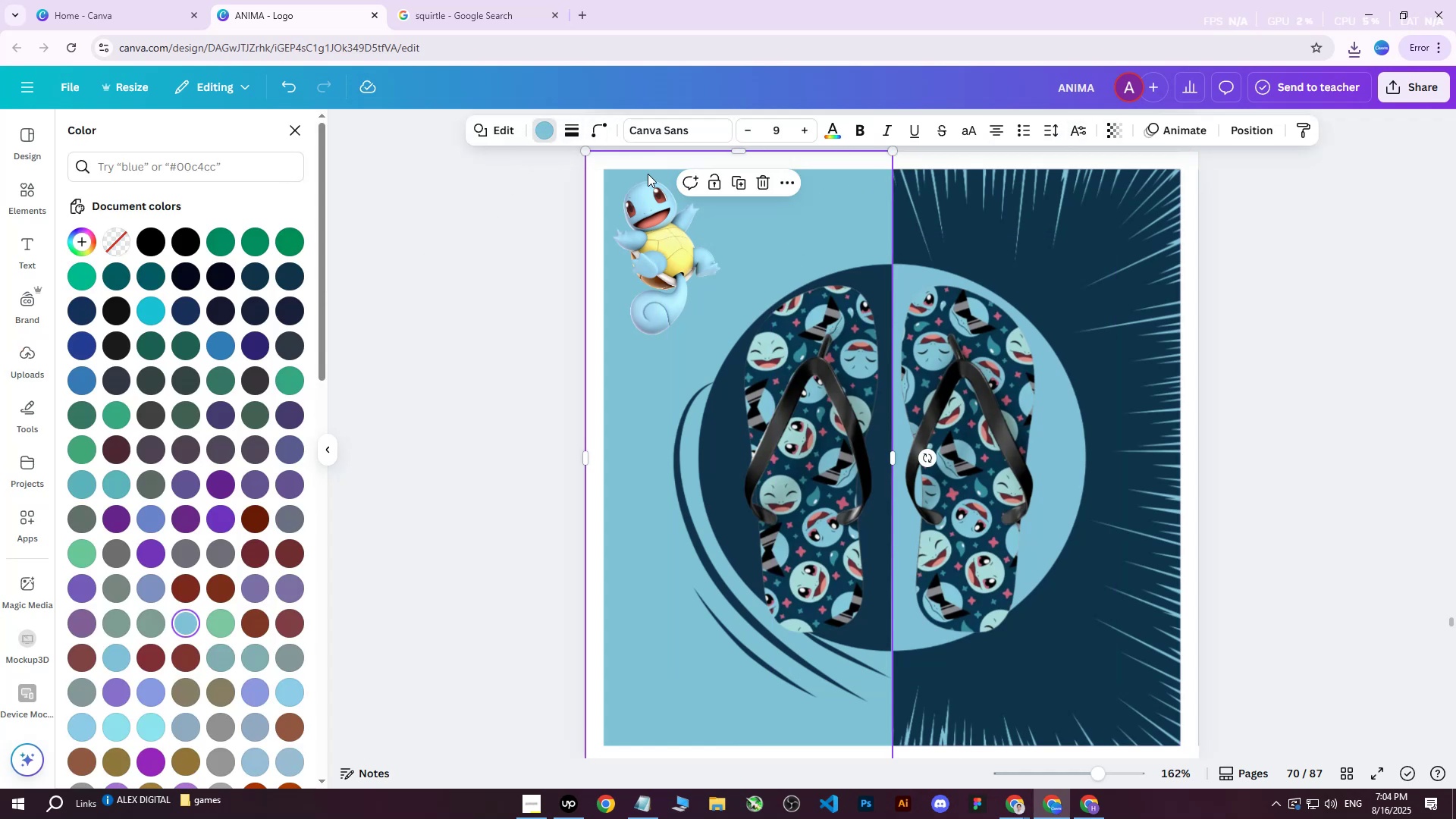 
left_click([284, 240])
 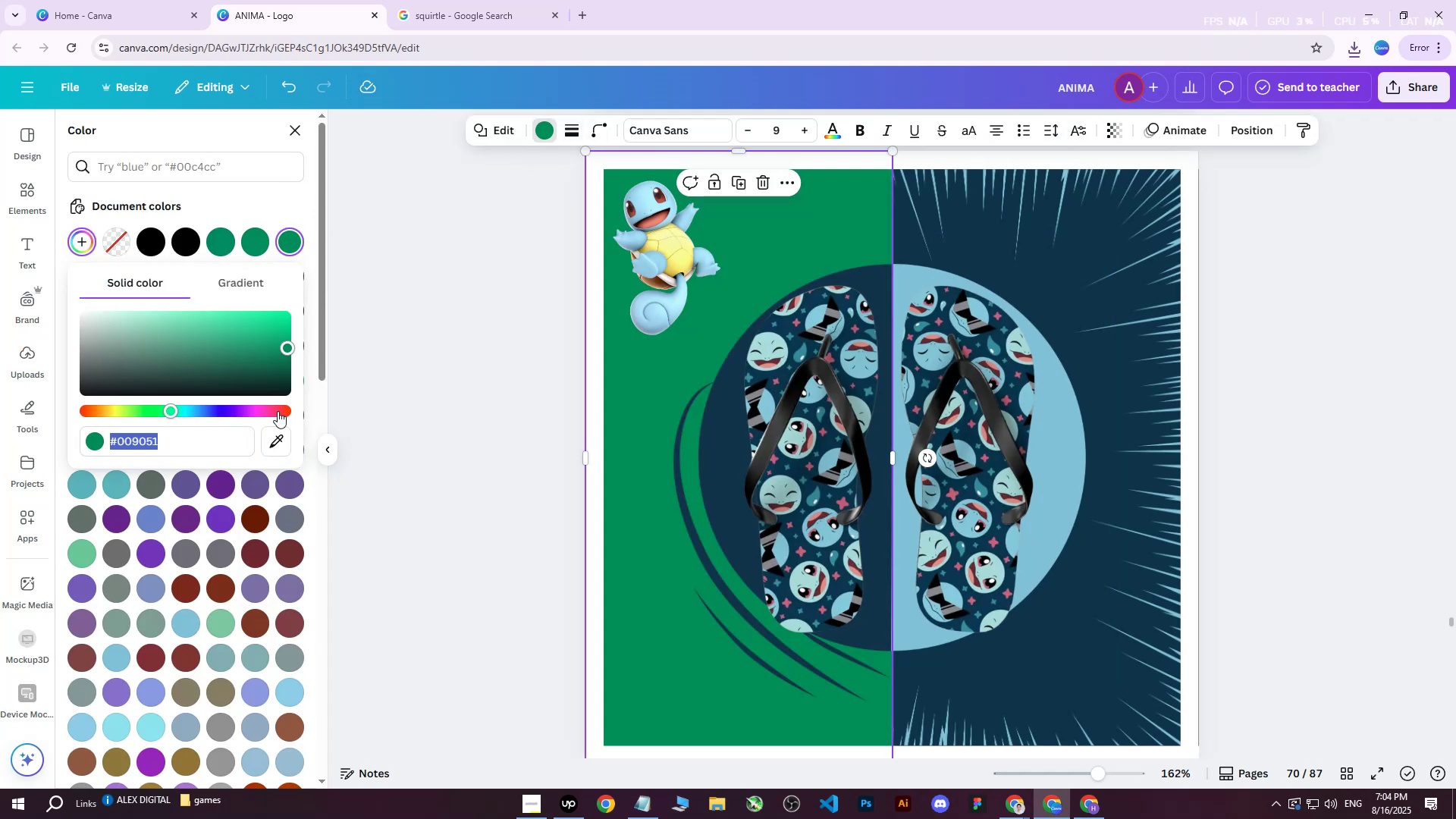 
left_click([280, 441])
 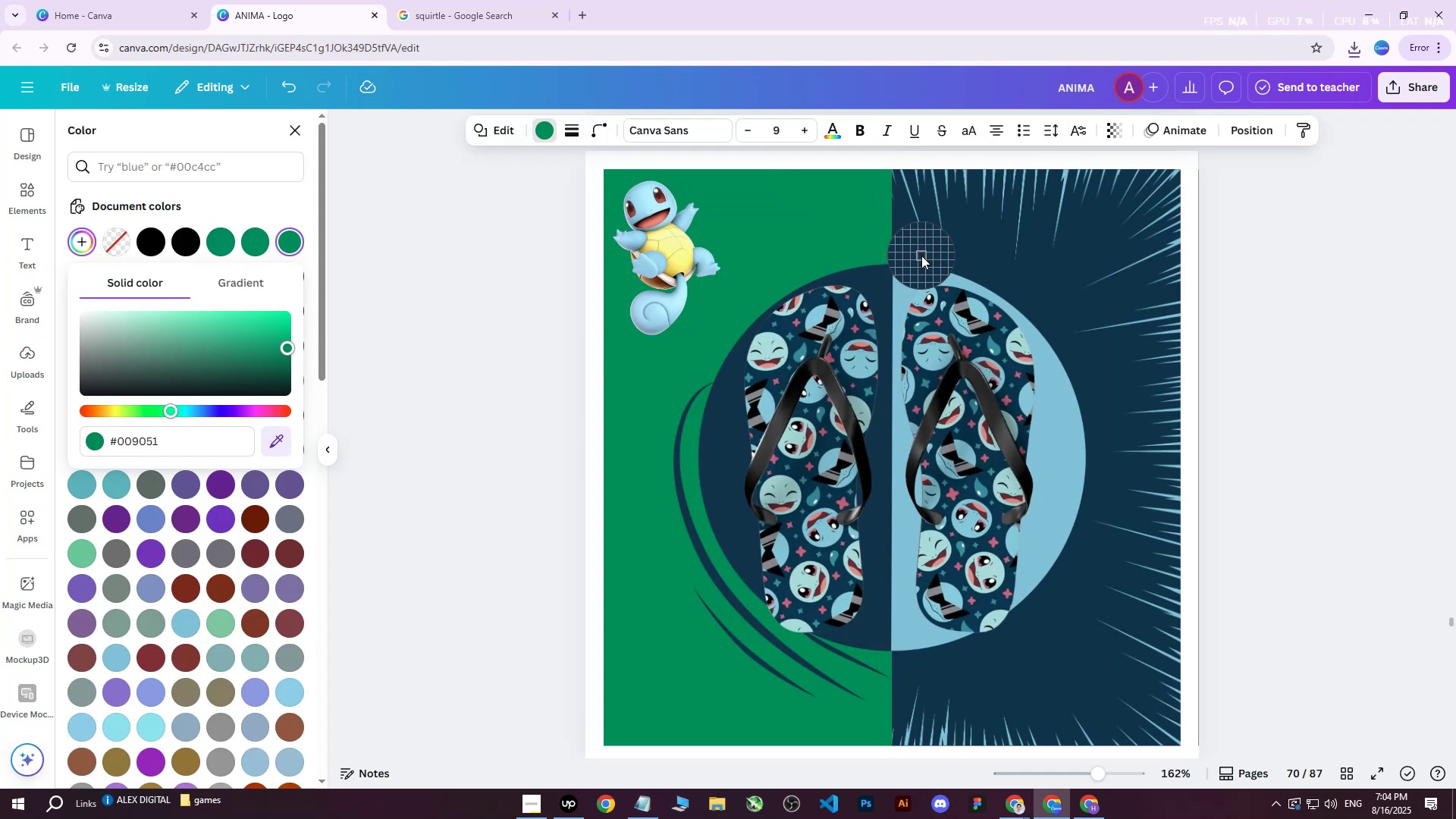 
left_click([923, 253])
 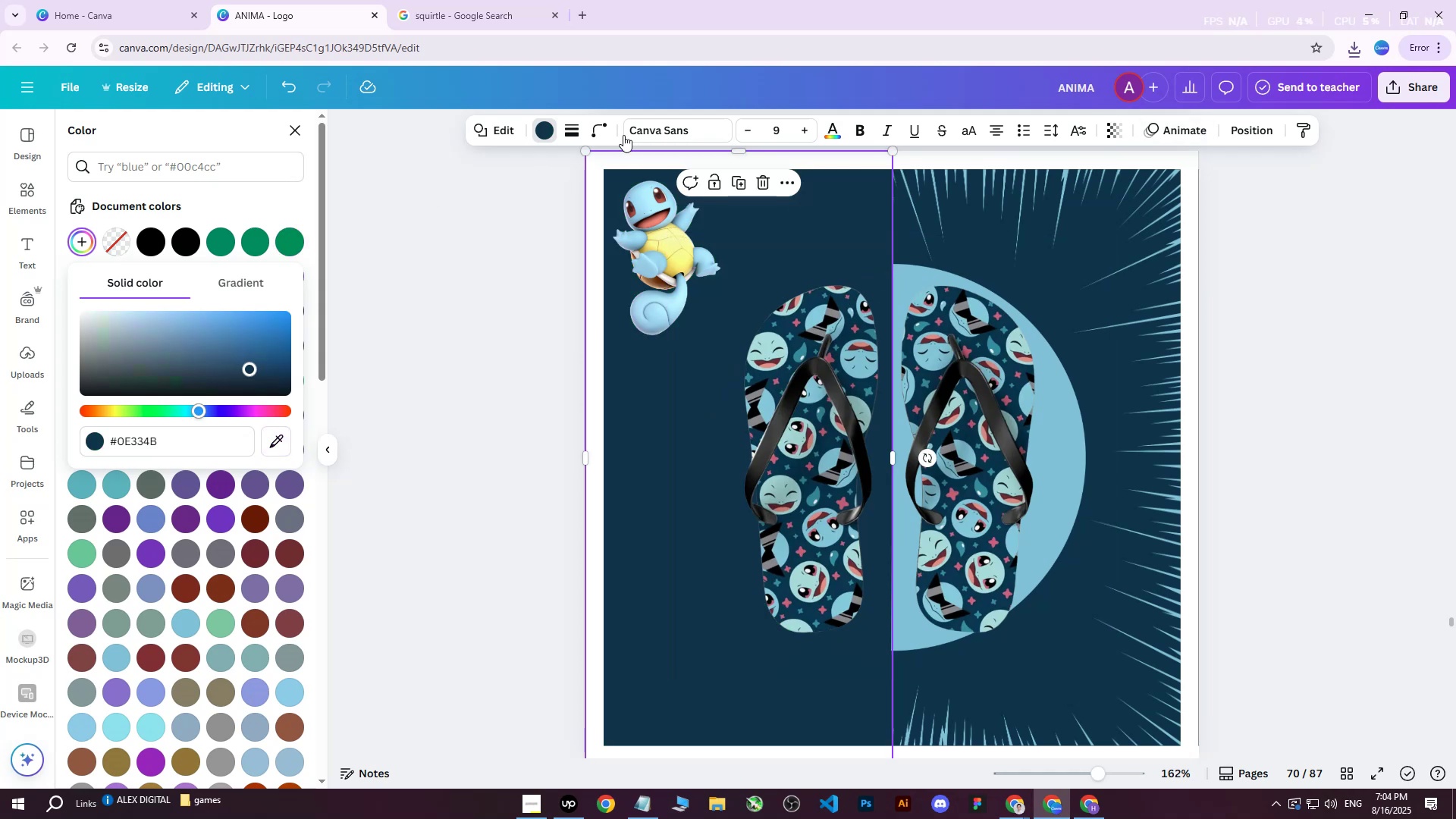 
left_click([1250, 126])
 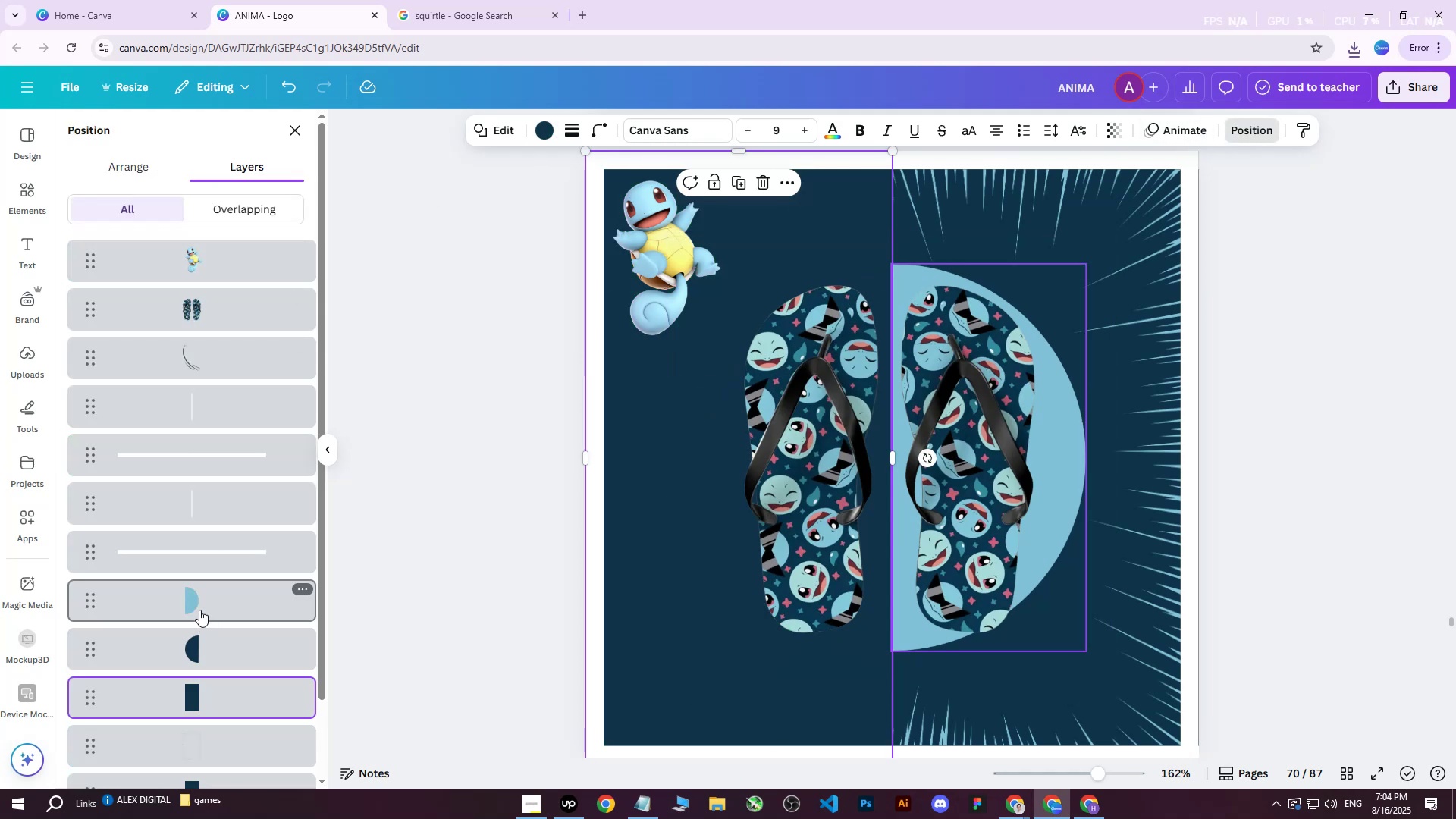 
left_click([199, 610])
 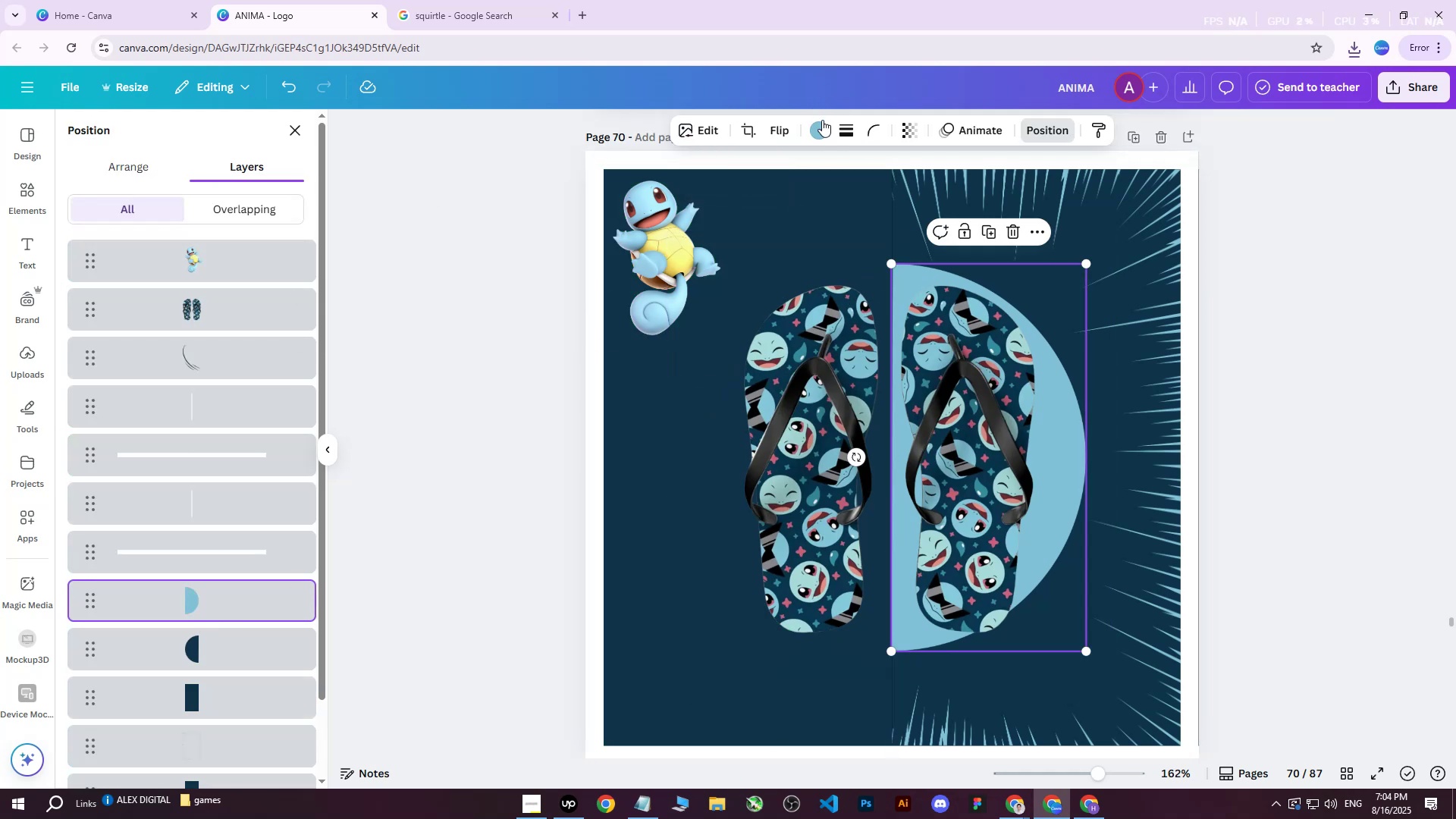 
left_click([821, 126])
 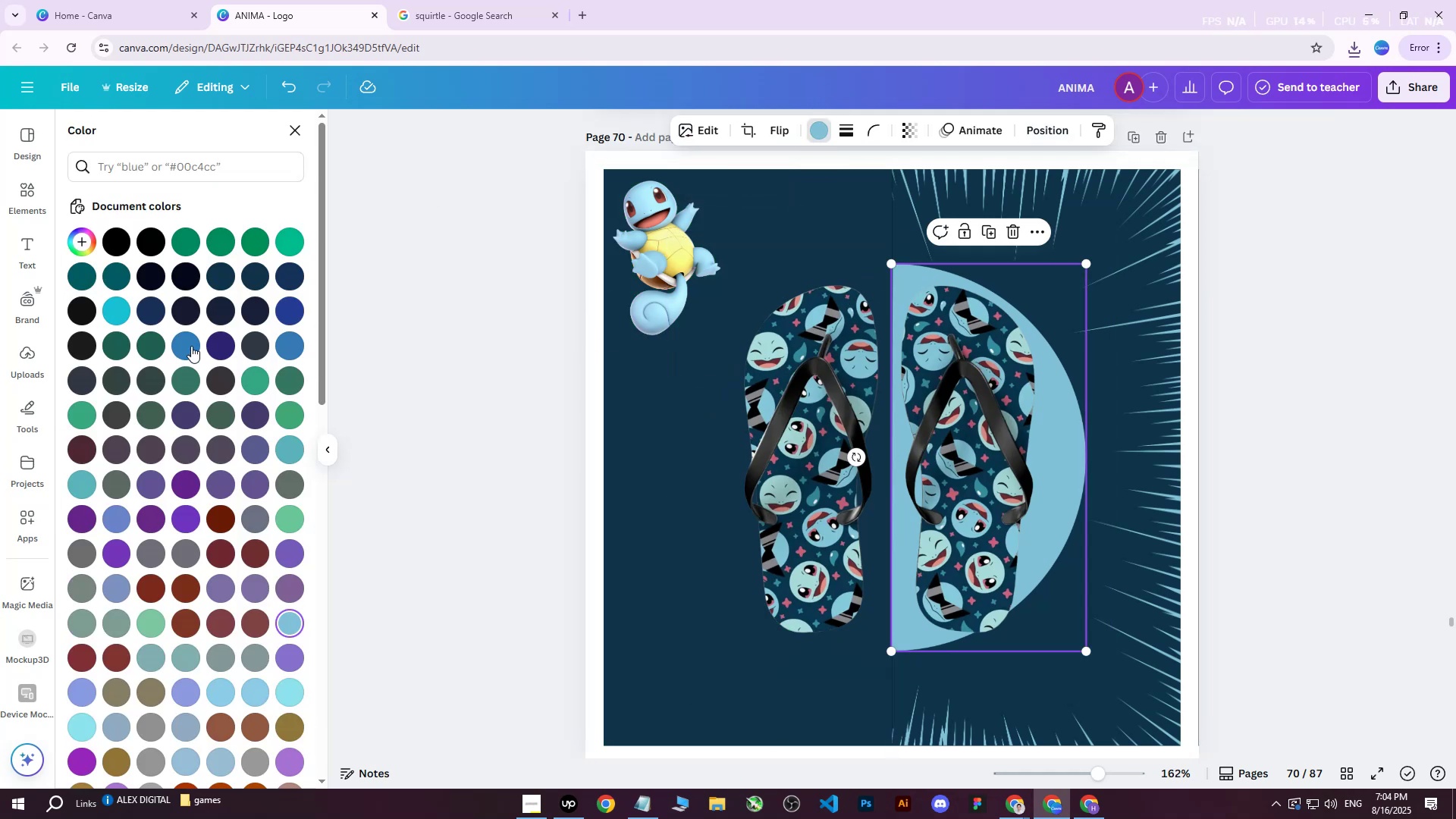 
double_click([192, 345])
 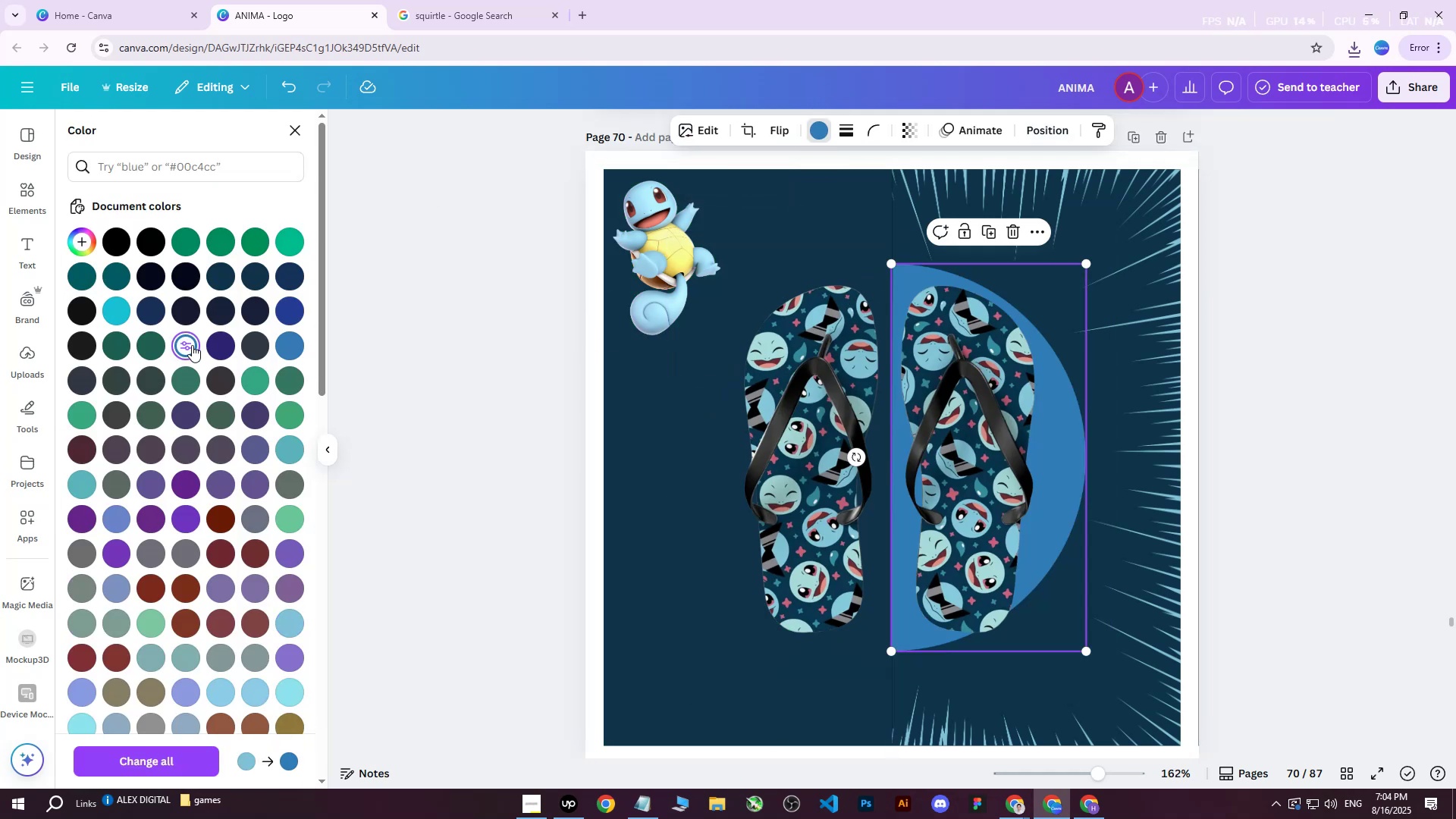 
triple_click([192, 345])
 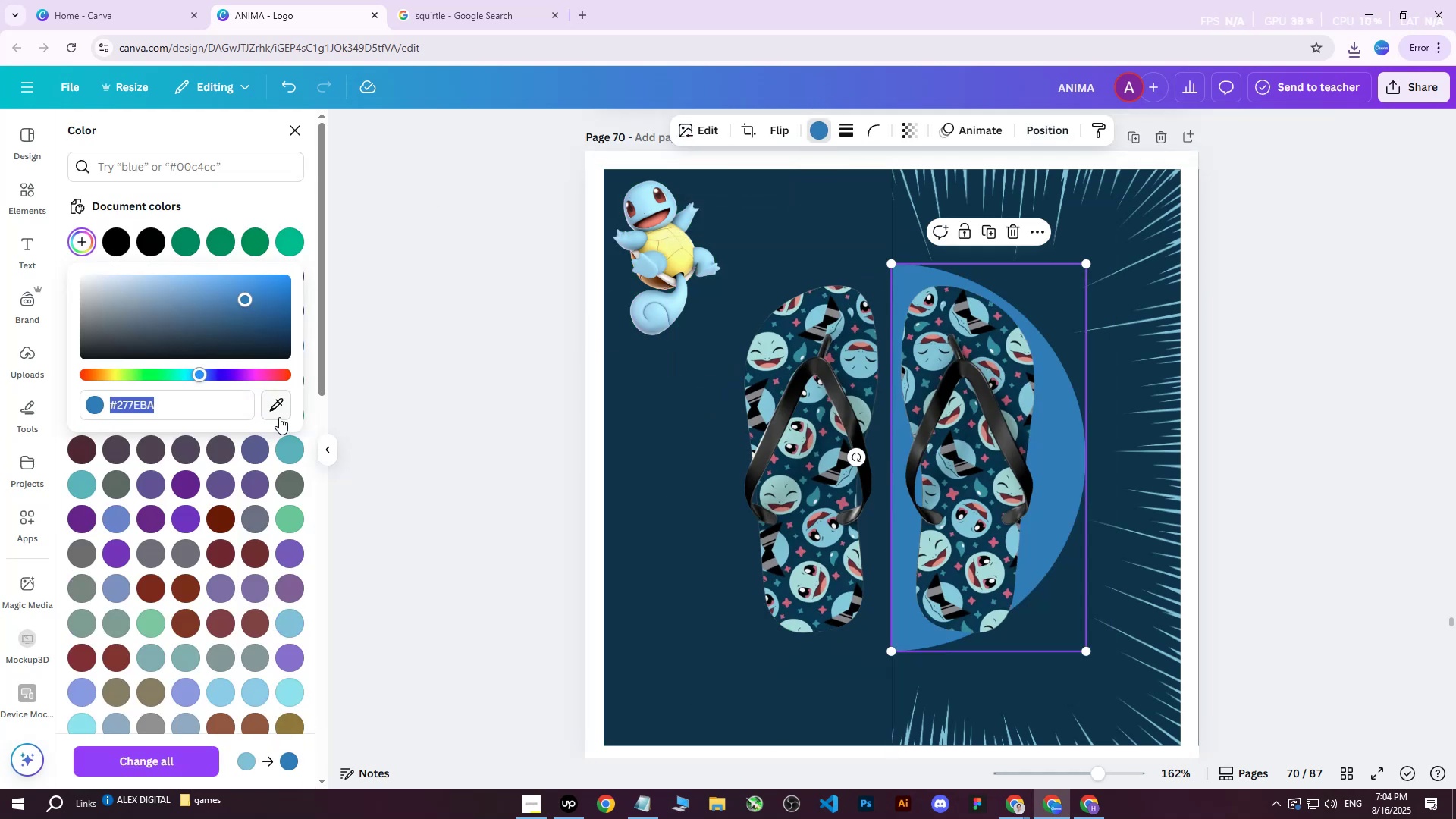 
left_click([282, 415])
 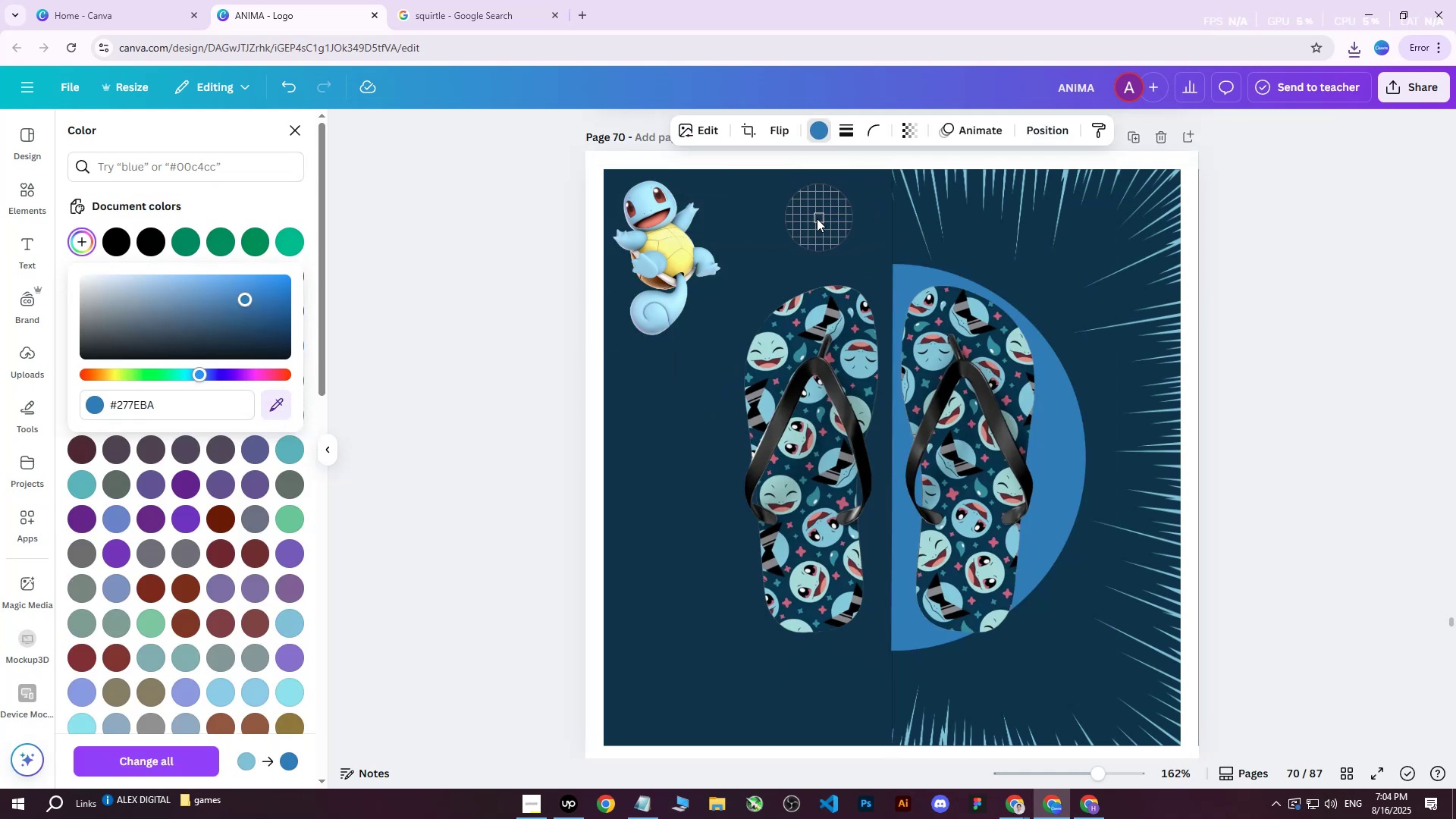 
left_click([815, 219])
 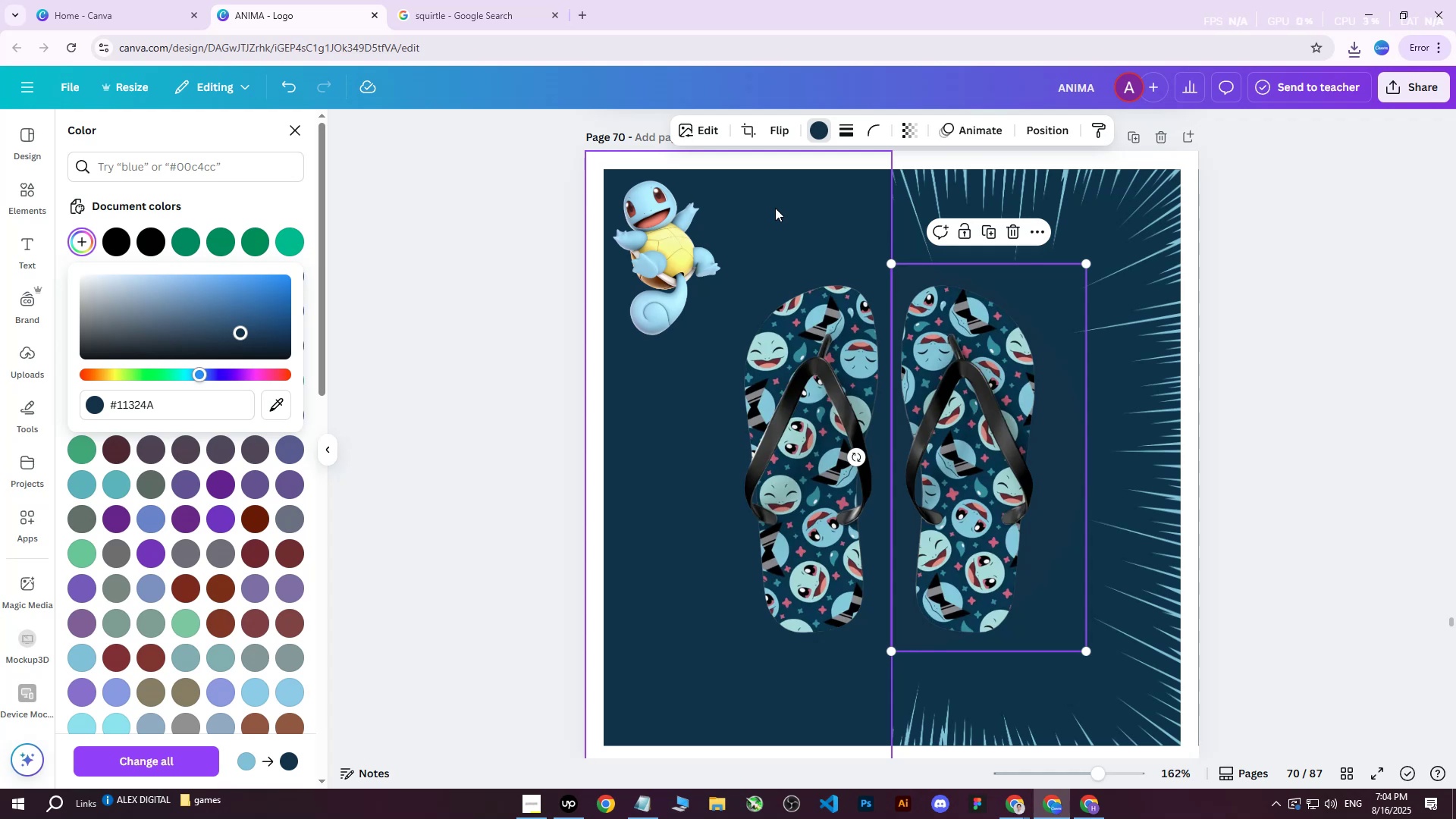 
wait(9.28)
 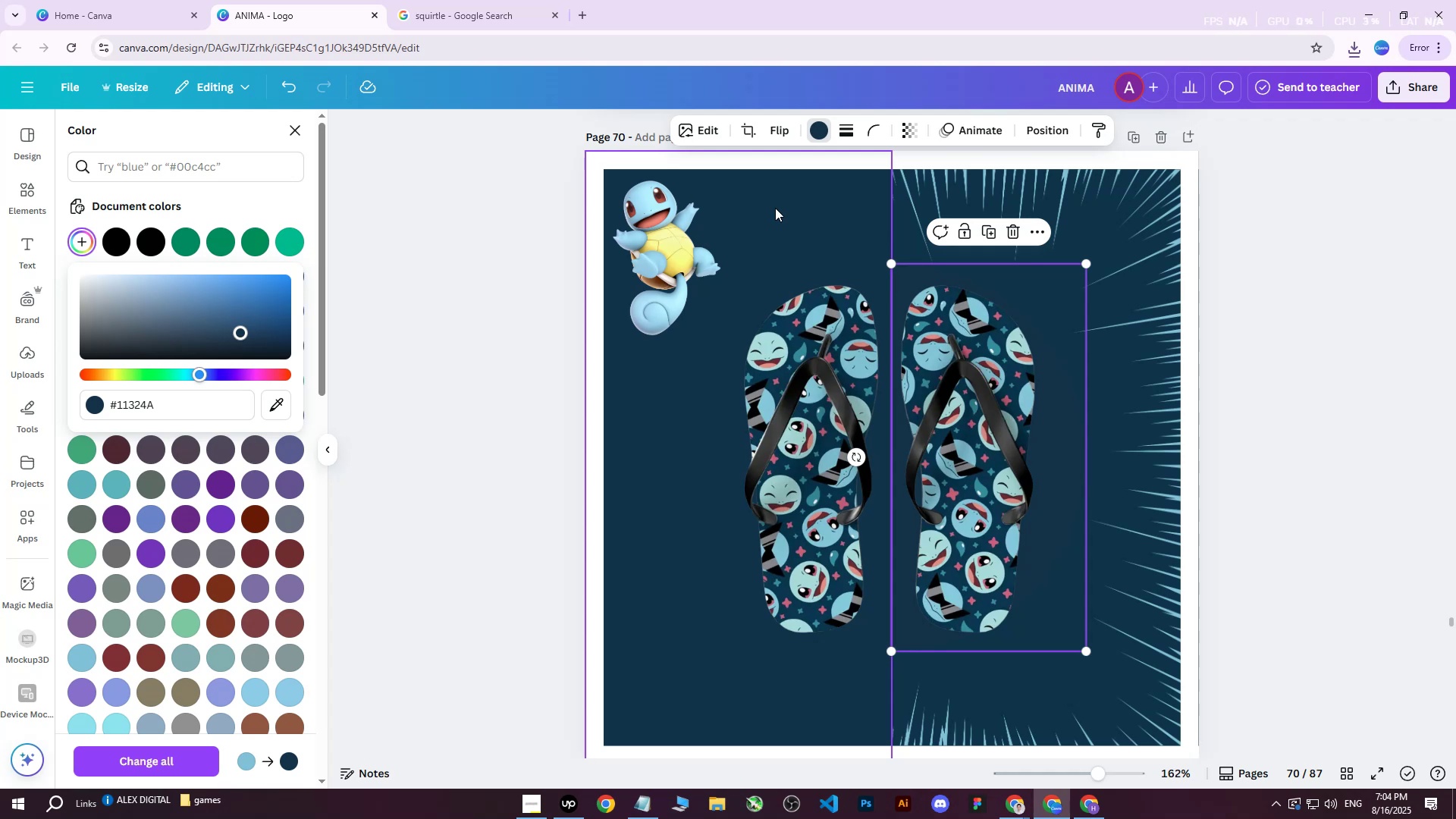 
left_click([199, 661])
 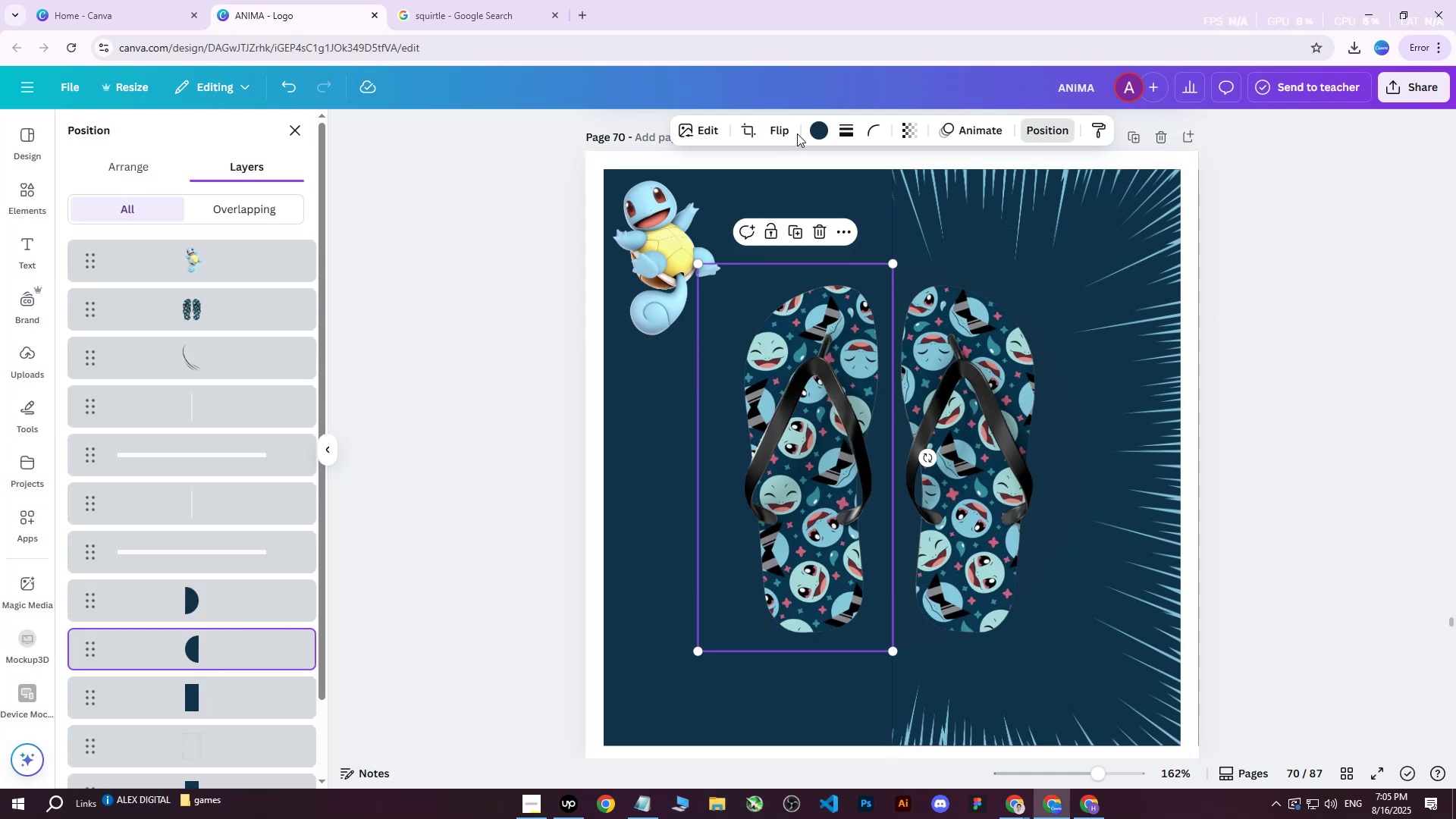 
left_click([816, 126])
 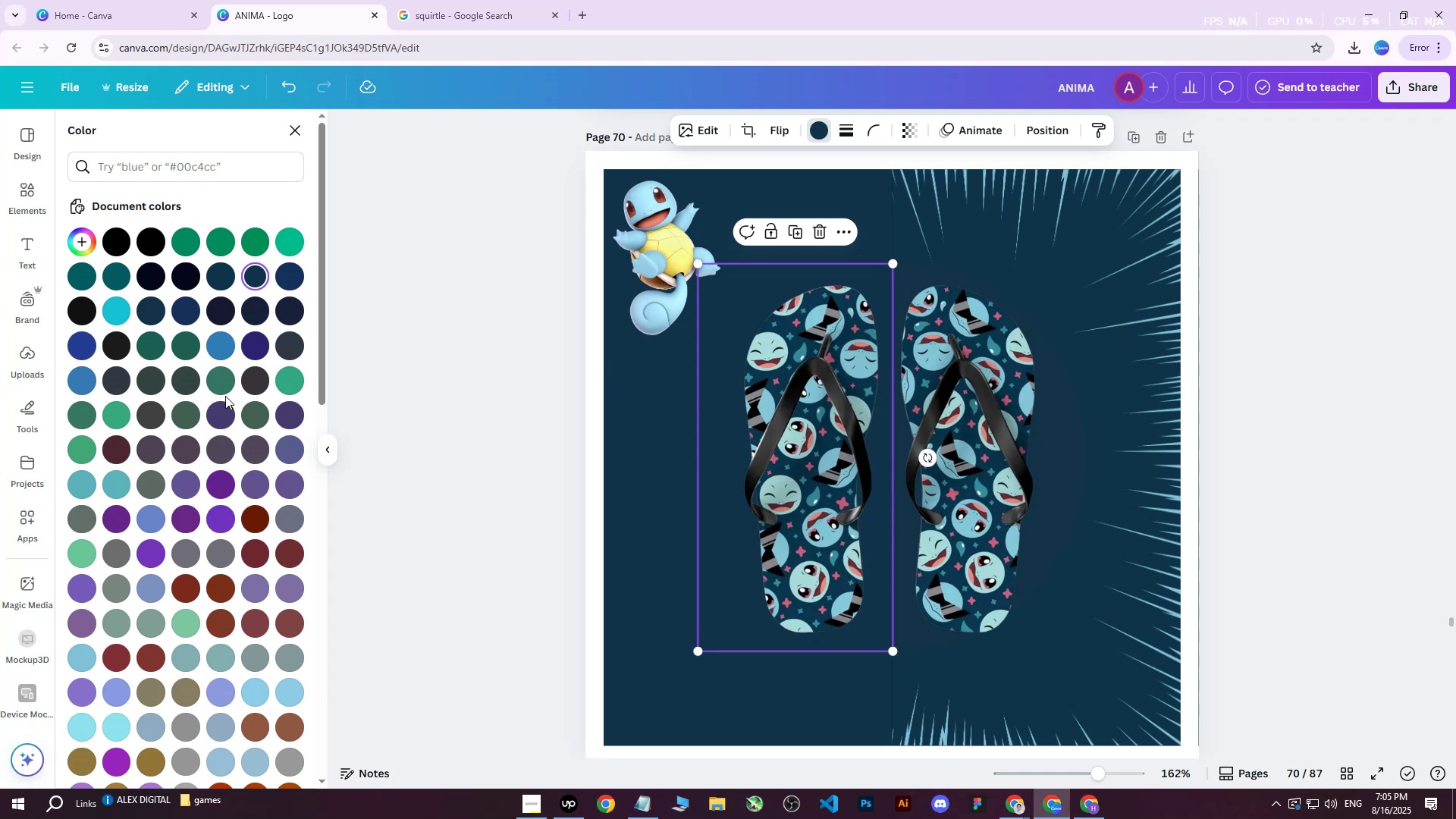 
double_click([256, 278])
 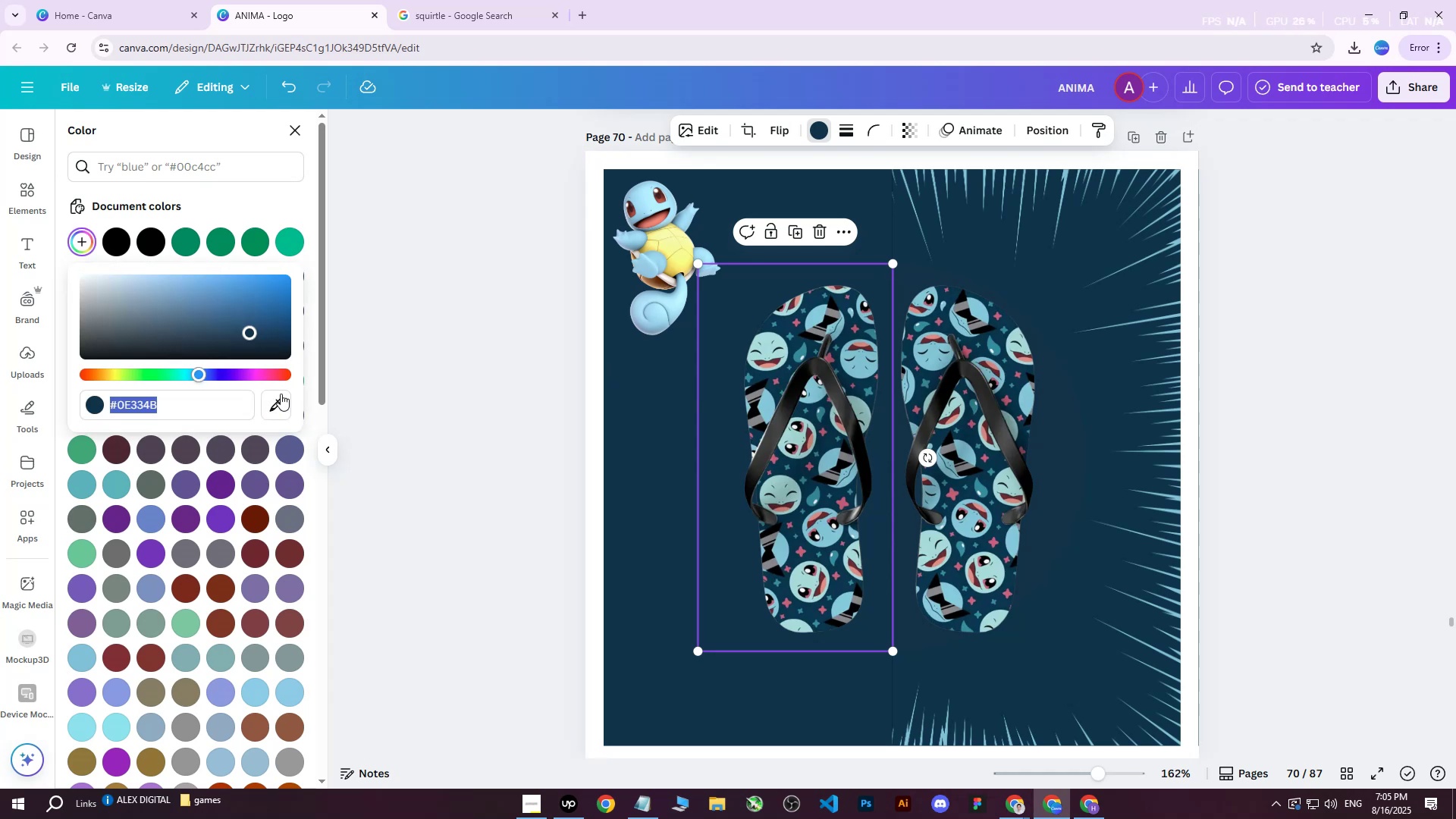 
left_click([280, 398])
 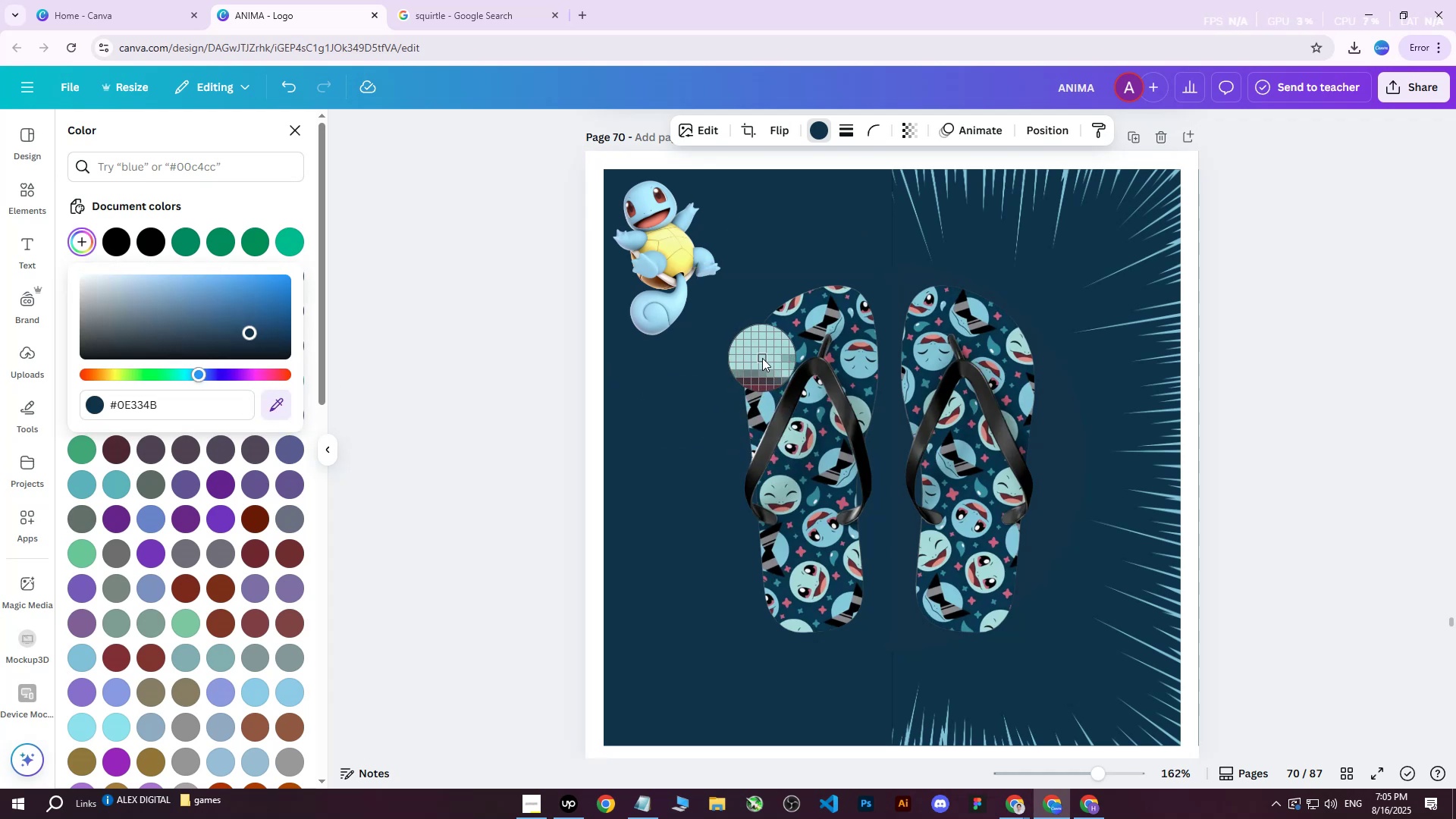 
left_click([761, 356])
 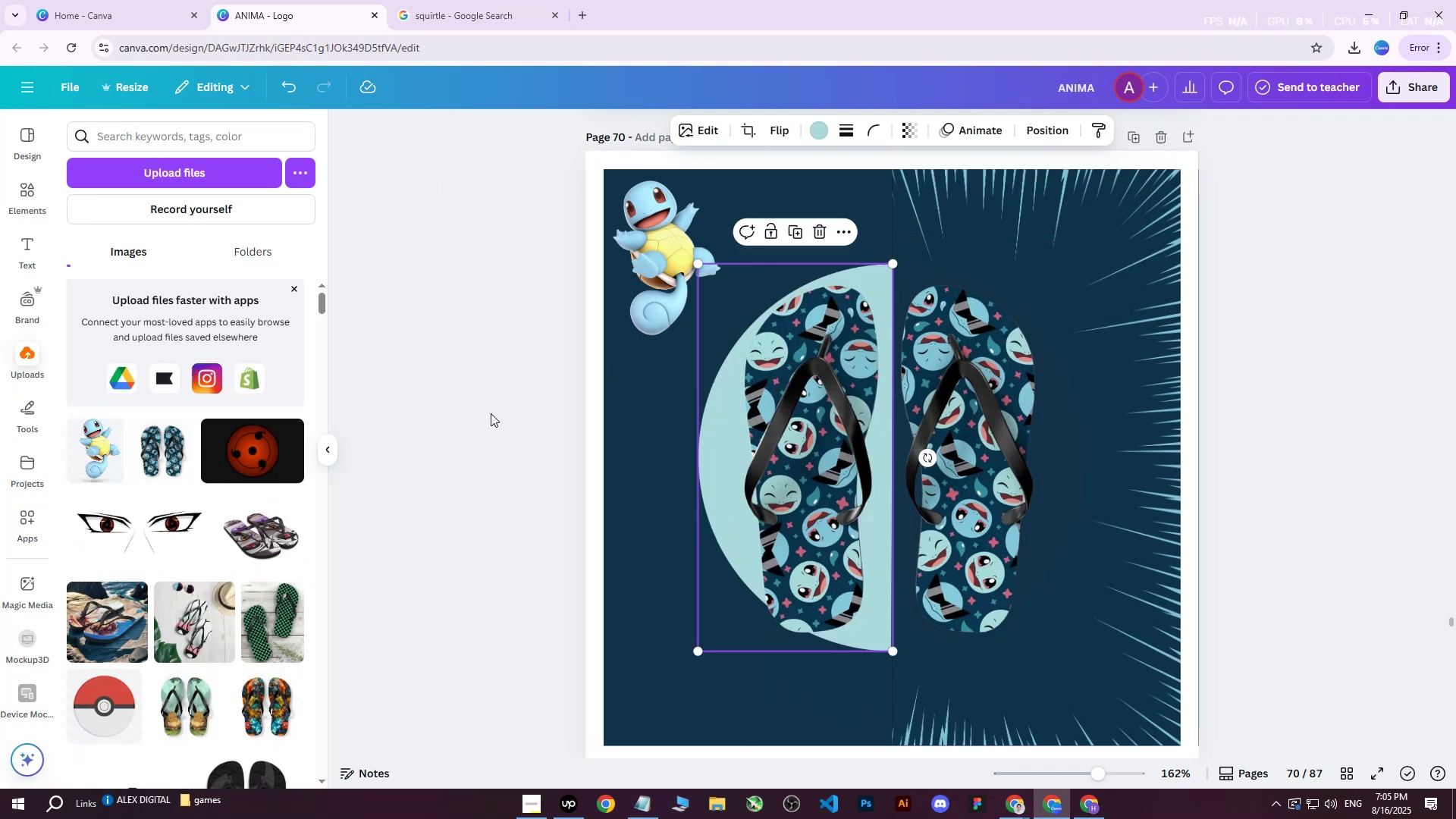 
double_click([456, 422])
 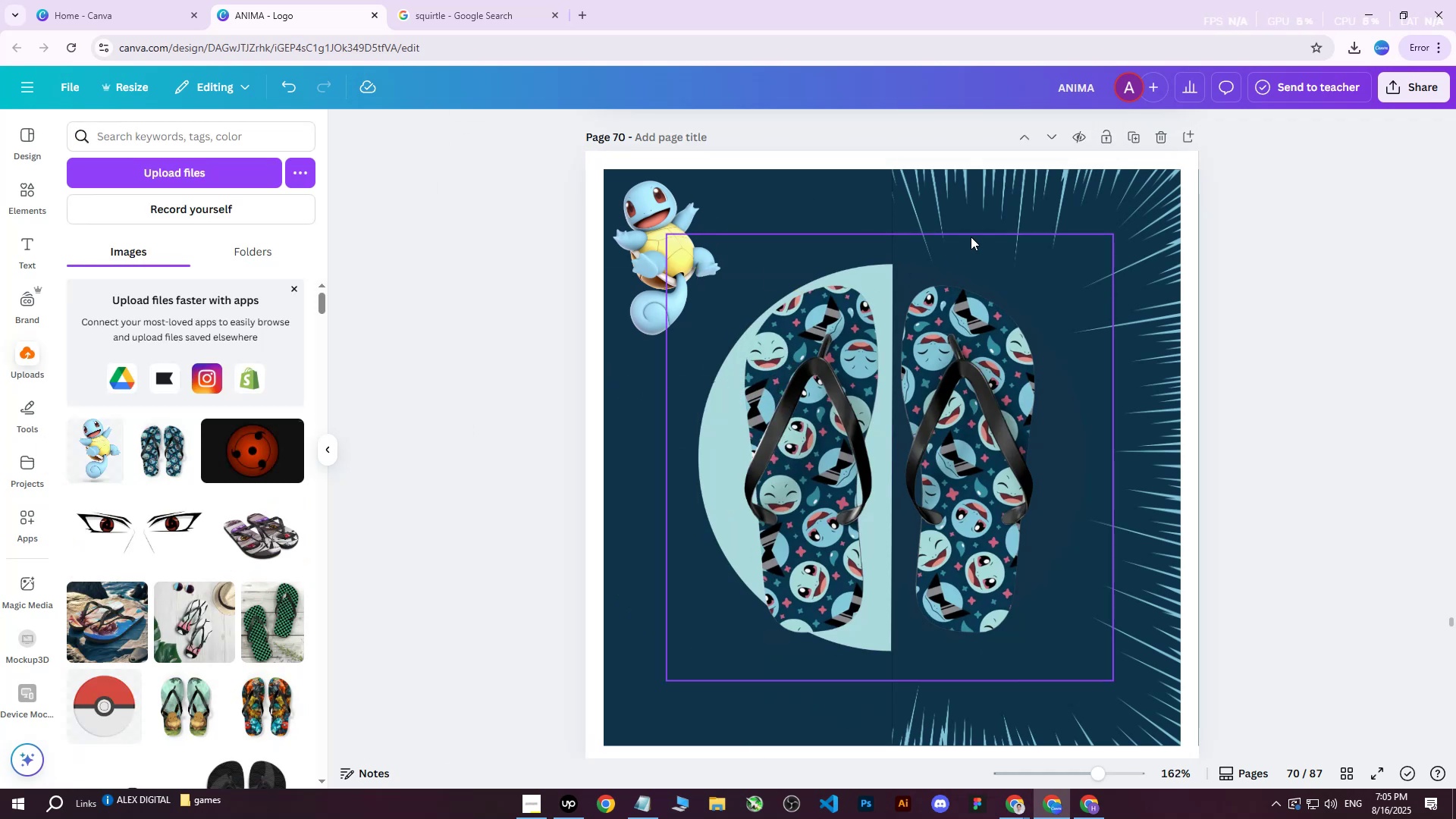 
left_click([978, 212])
 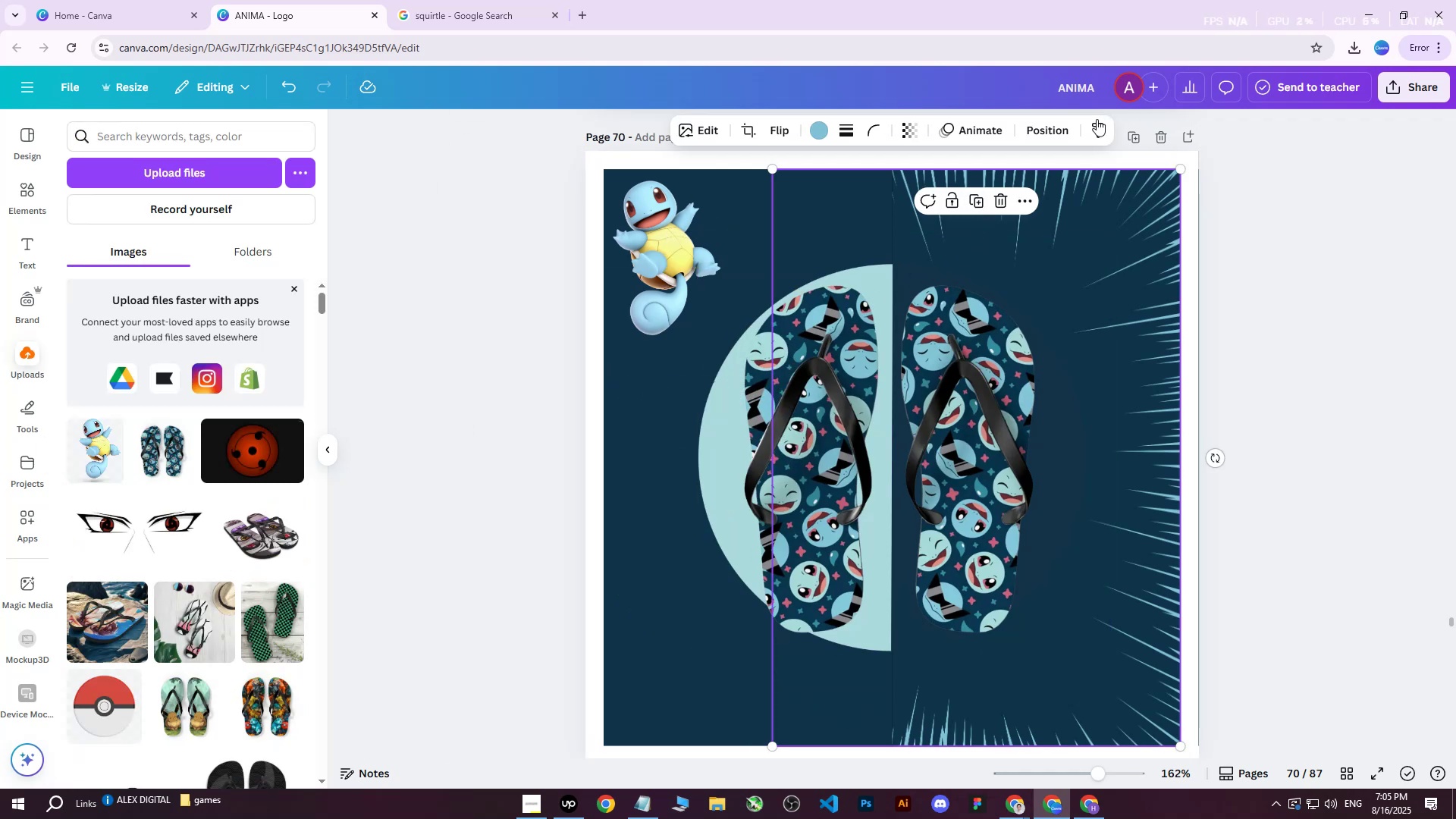 
left_click([1034, 127])
 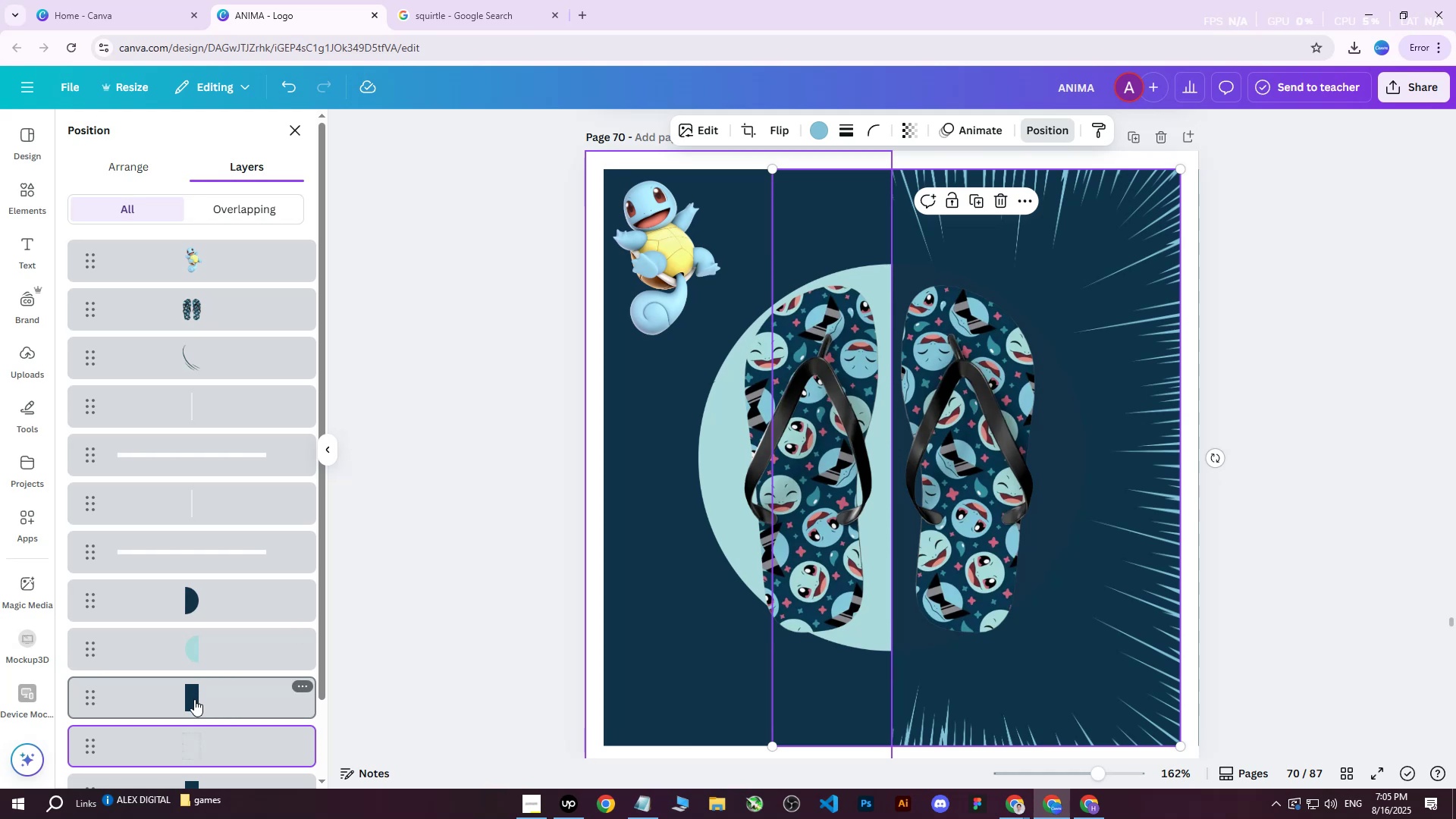 
left_click([194, 699])
 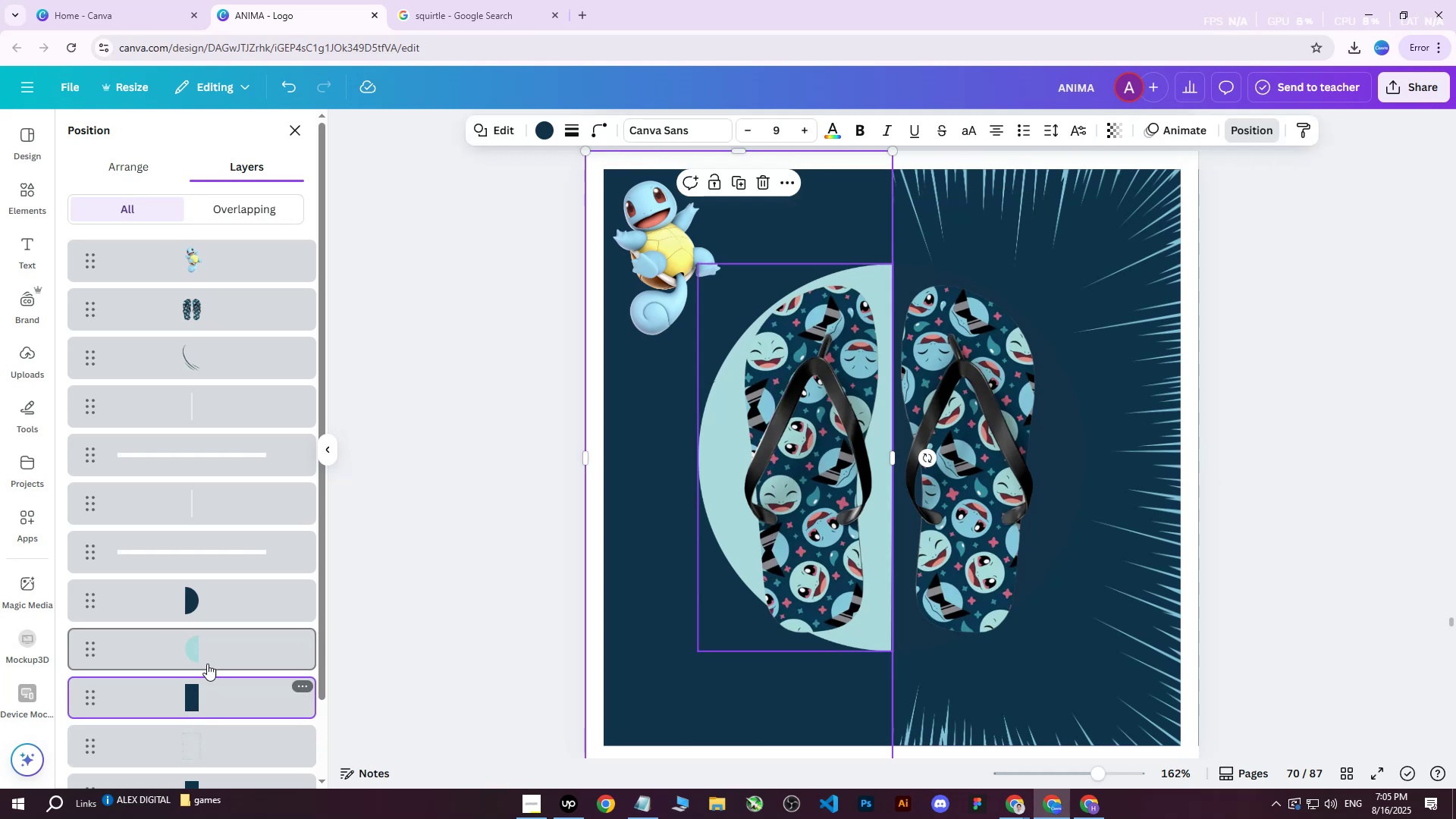 
scroll: coordinate [199, 642], scroll_direction: down, amount: 1.0
 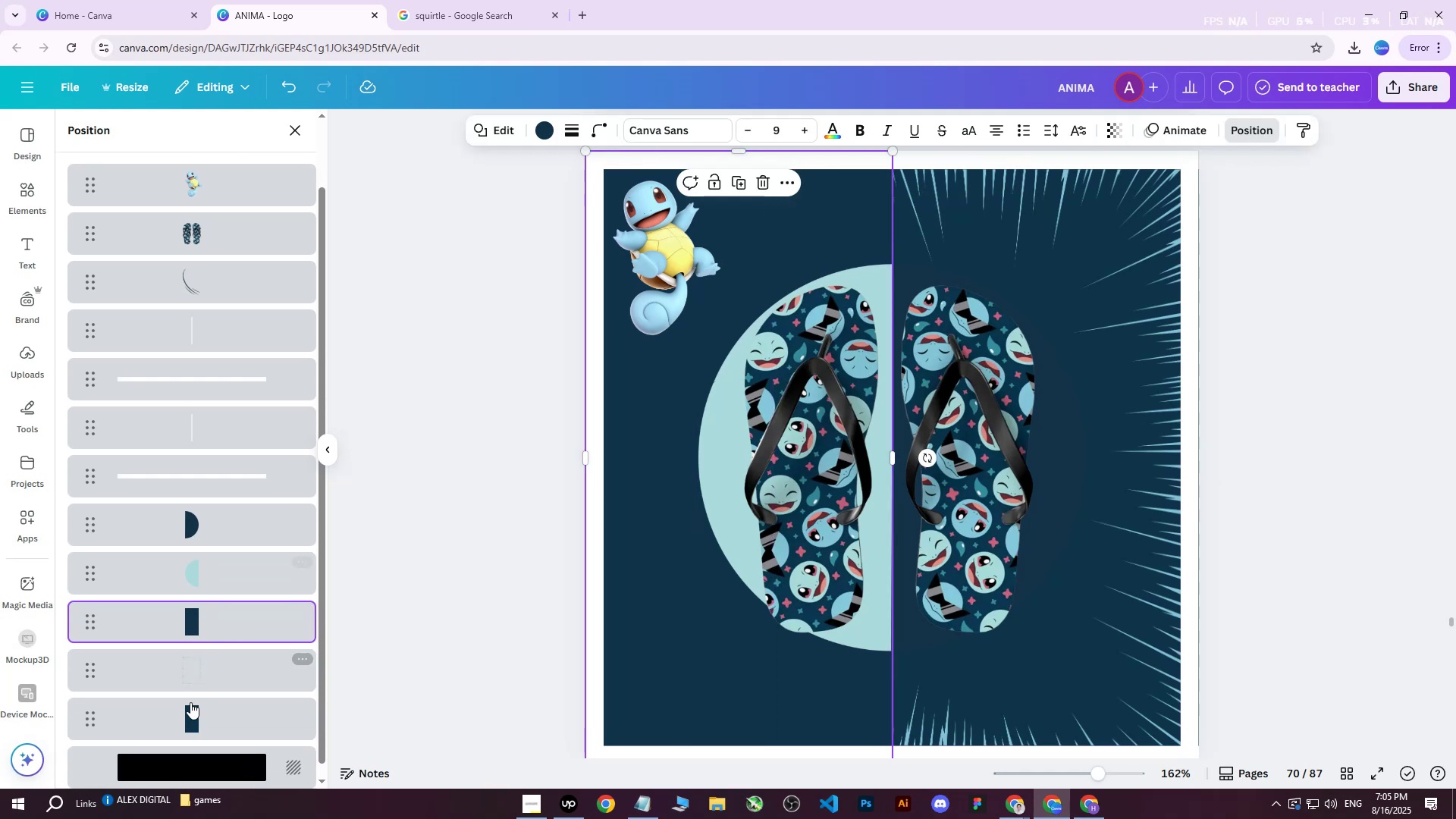 
left_click([187, 719])
 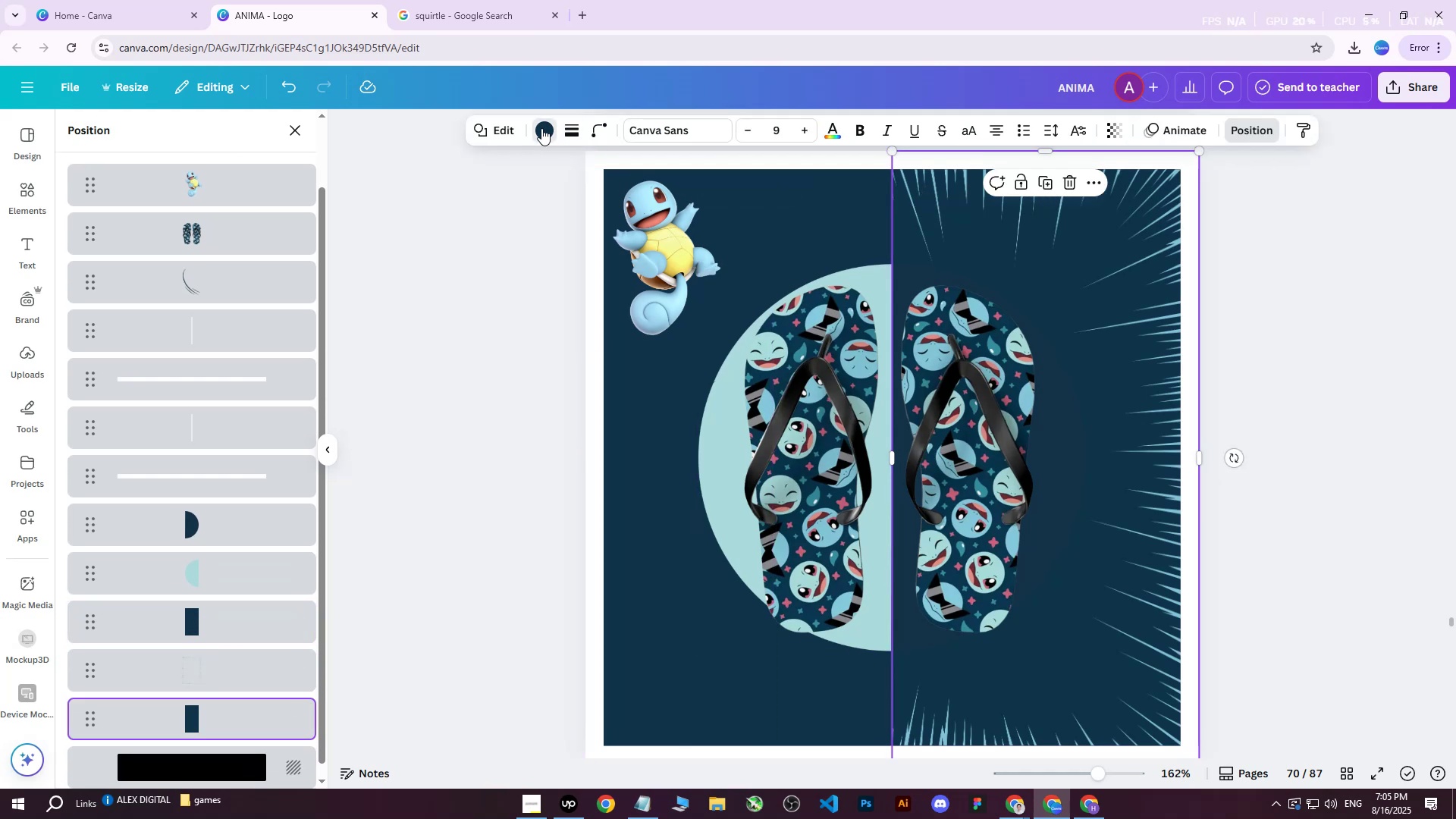 
double_click([541, 130])
 